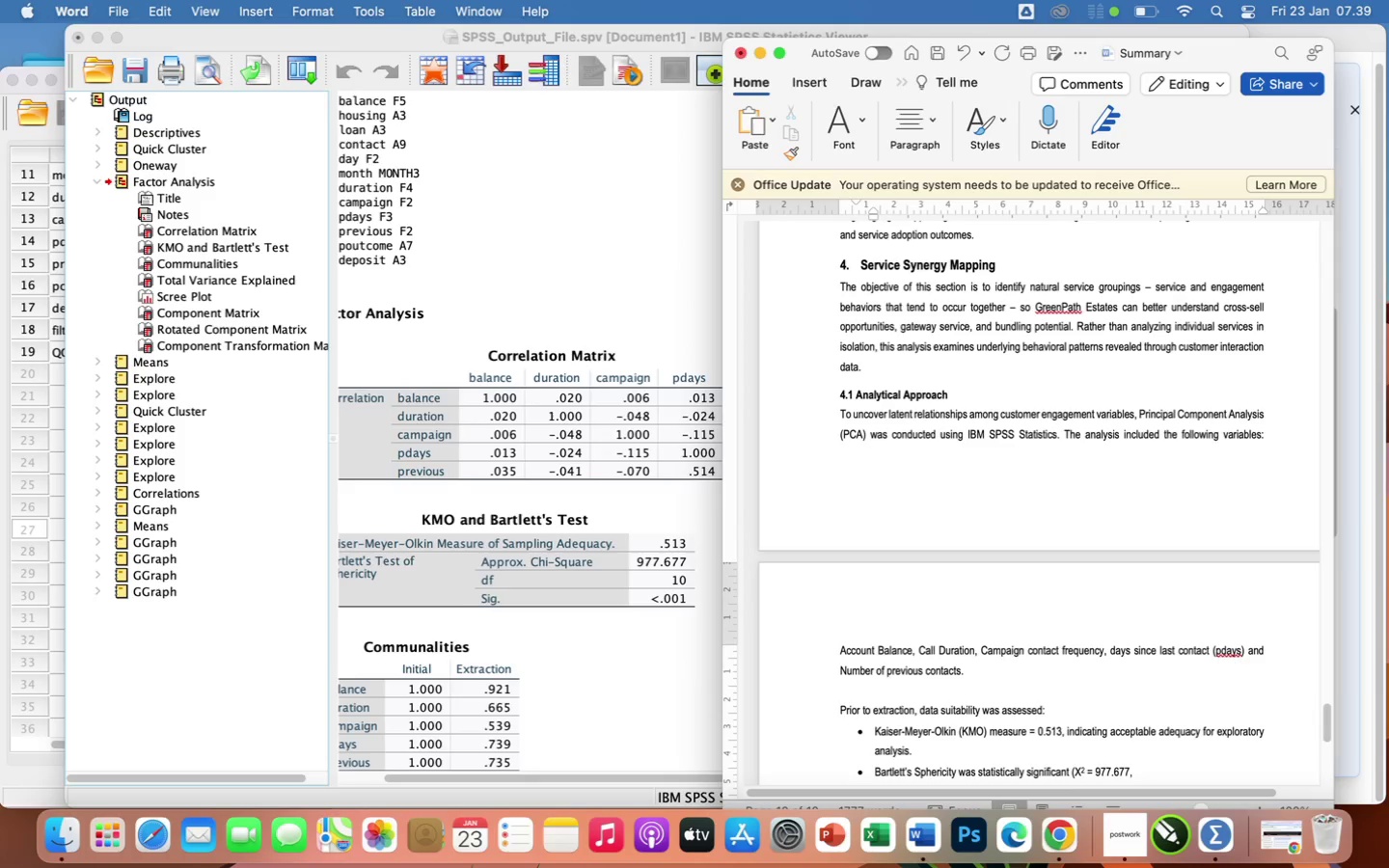 
key(P)
 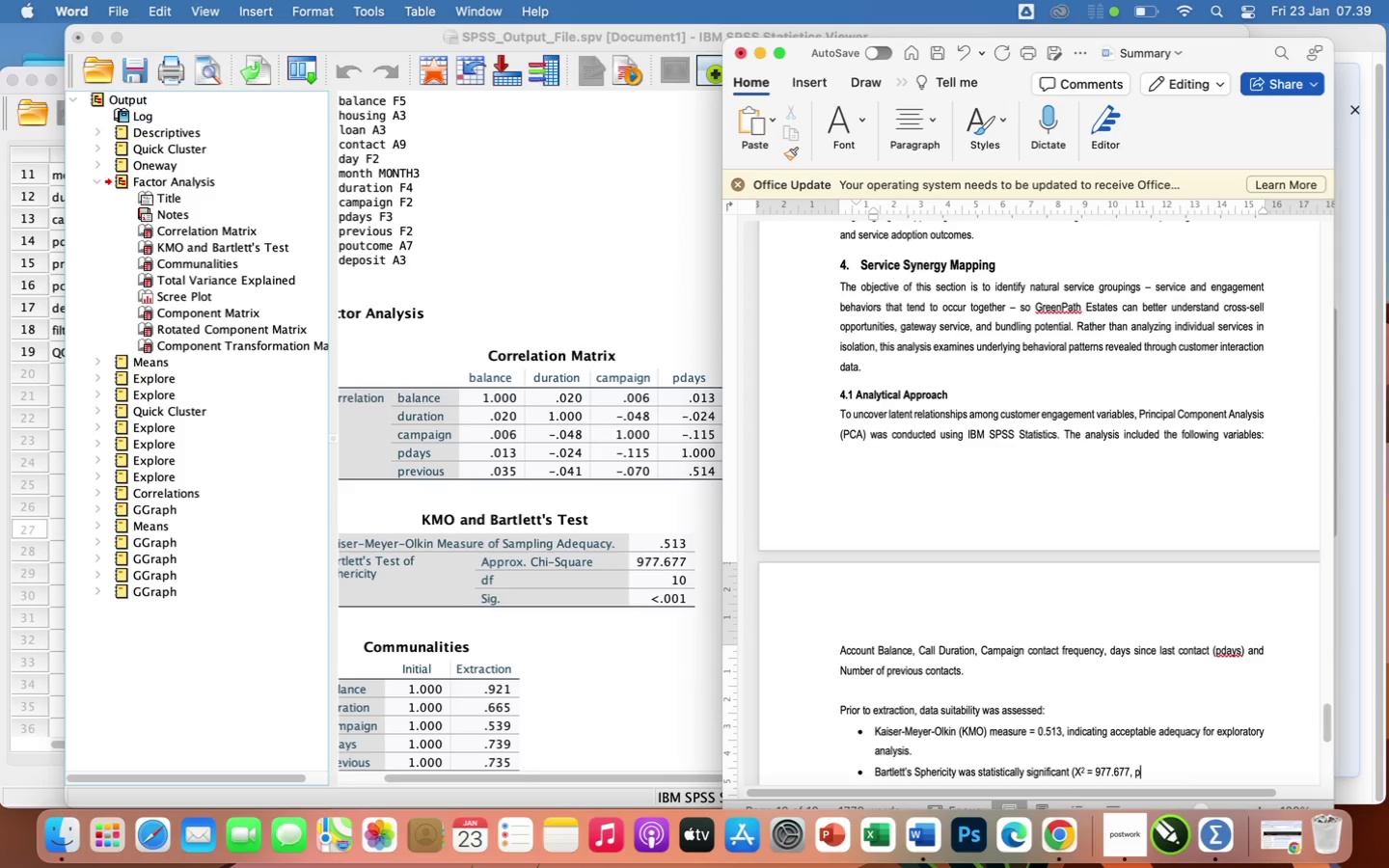 
key(Space)
 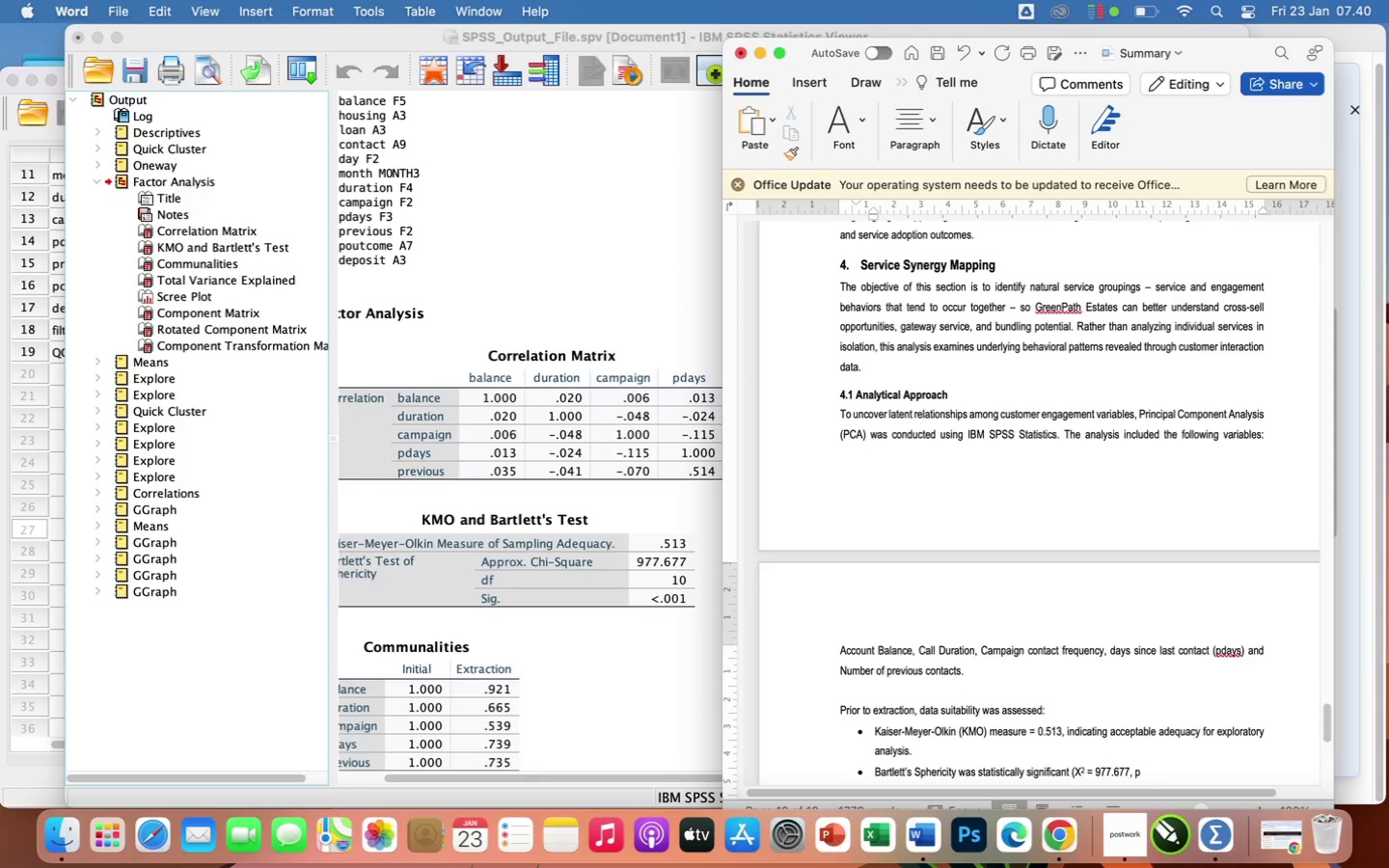 
key(Shift+ShiftLeft)
 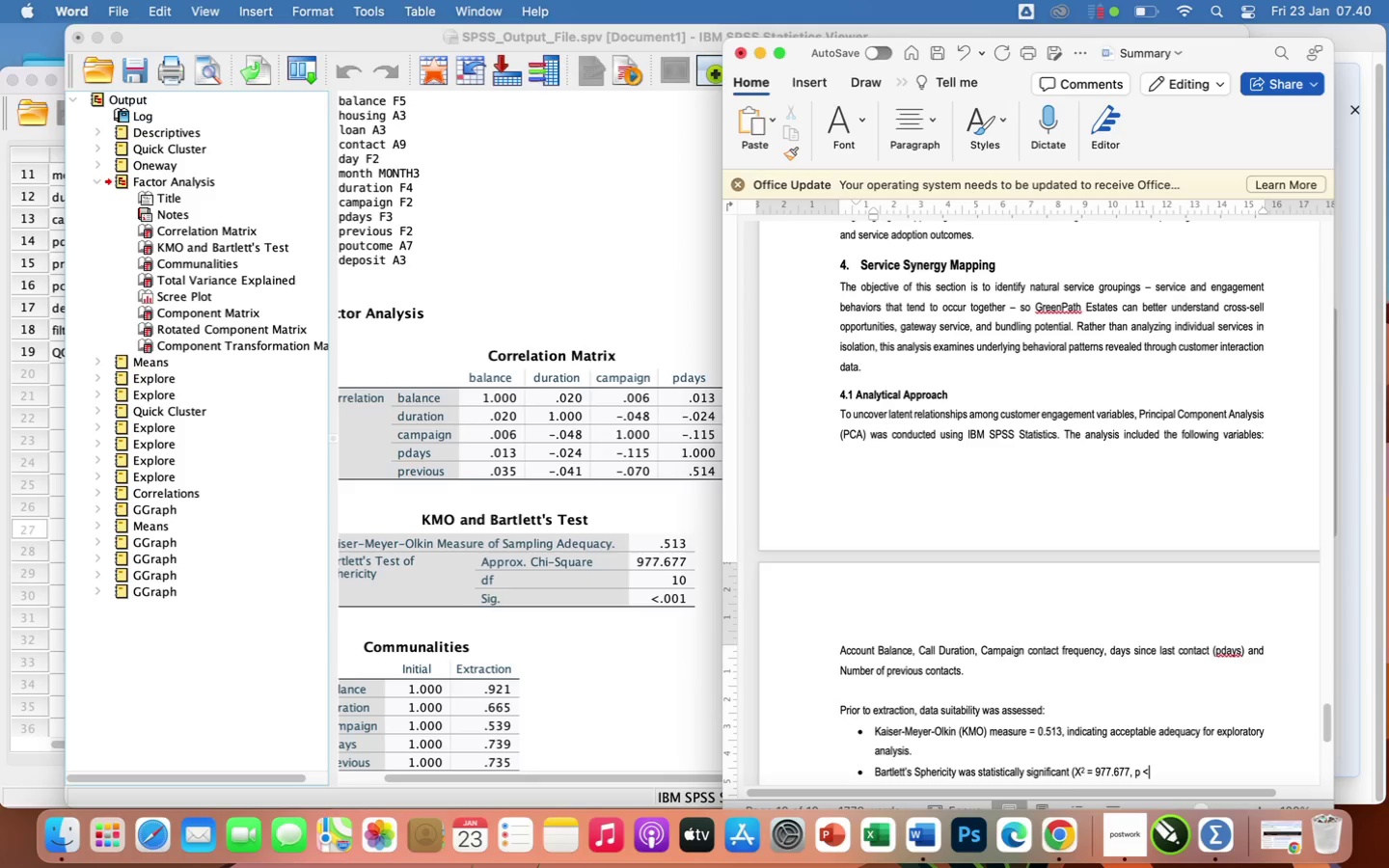 
key(Shift+Comma)
 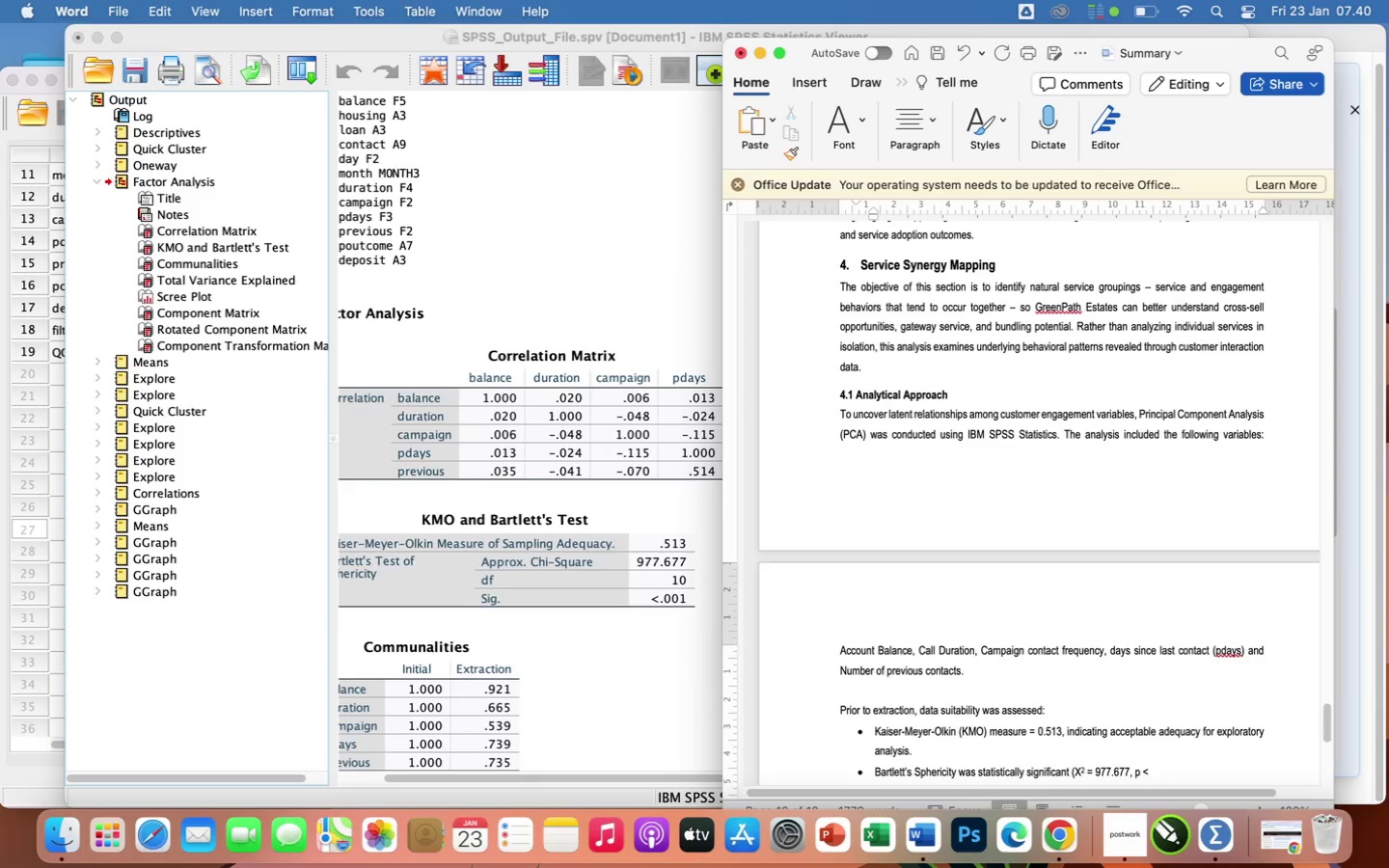 
wait(5.58)
 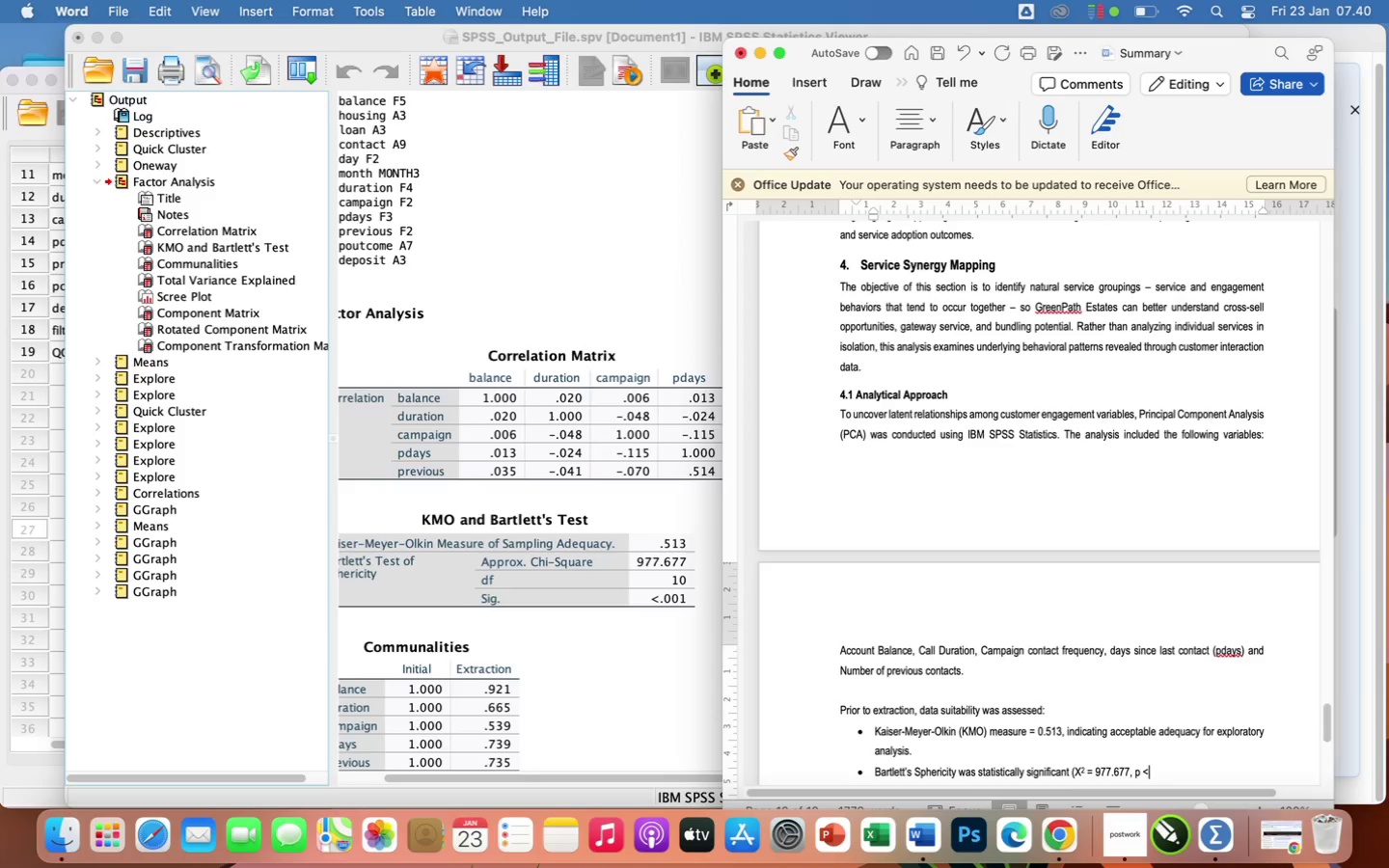 
type( .001)
 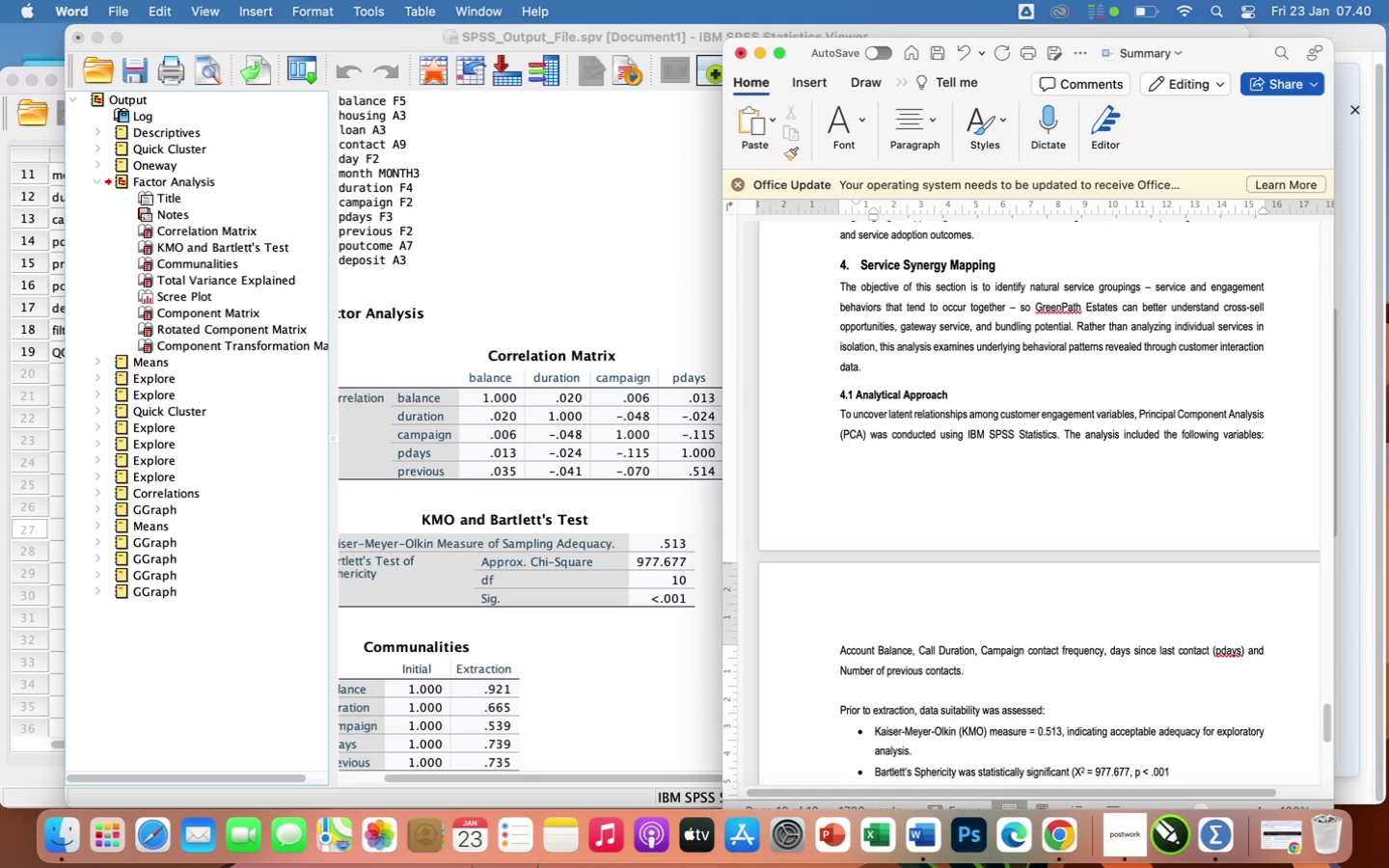 
wait(15.82)
 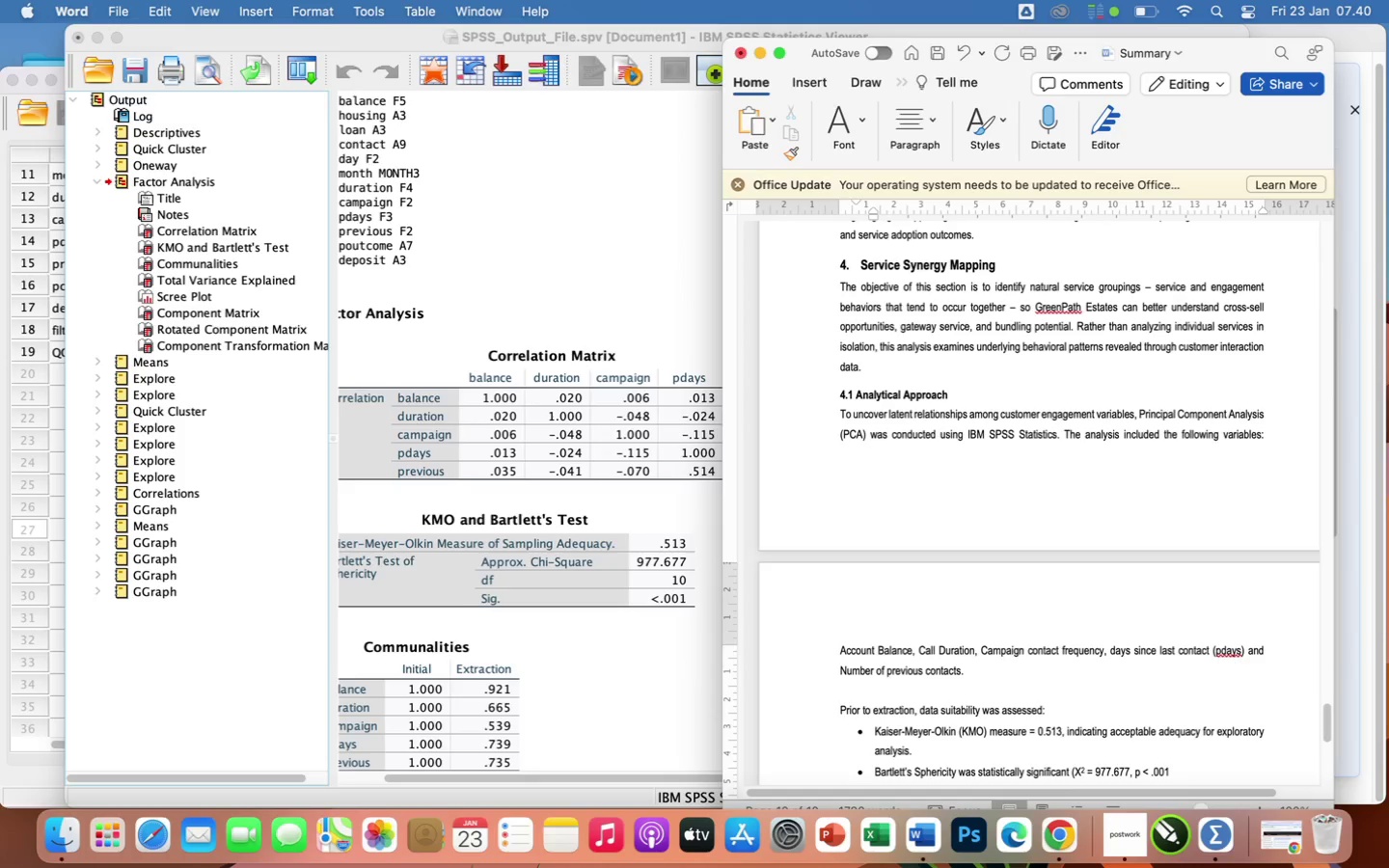 
left_click([1080, 774])
 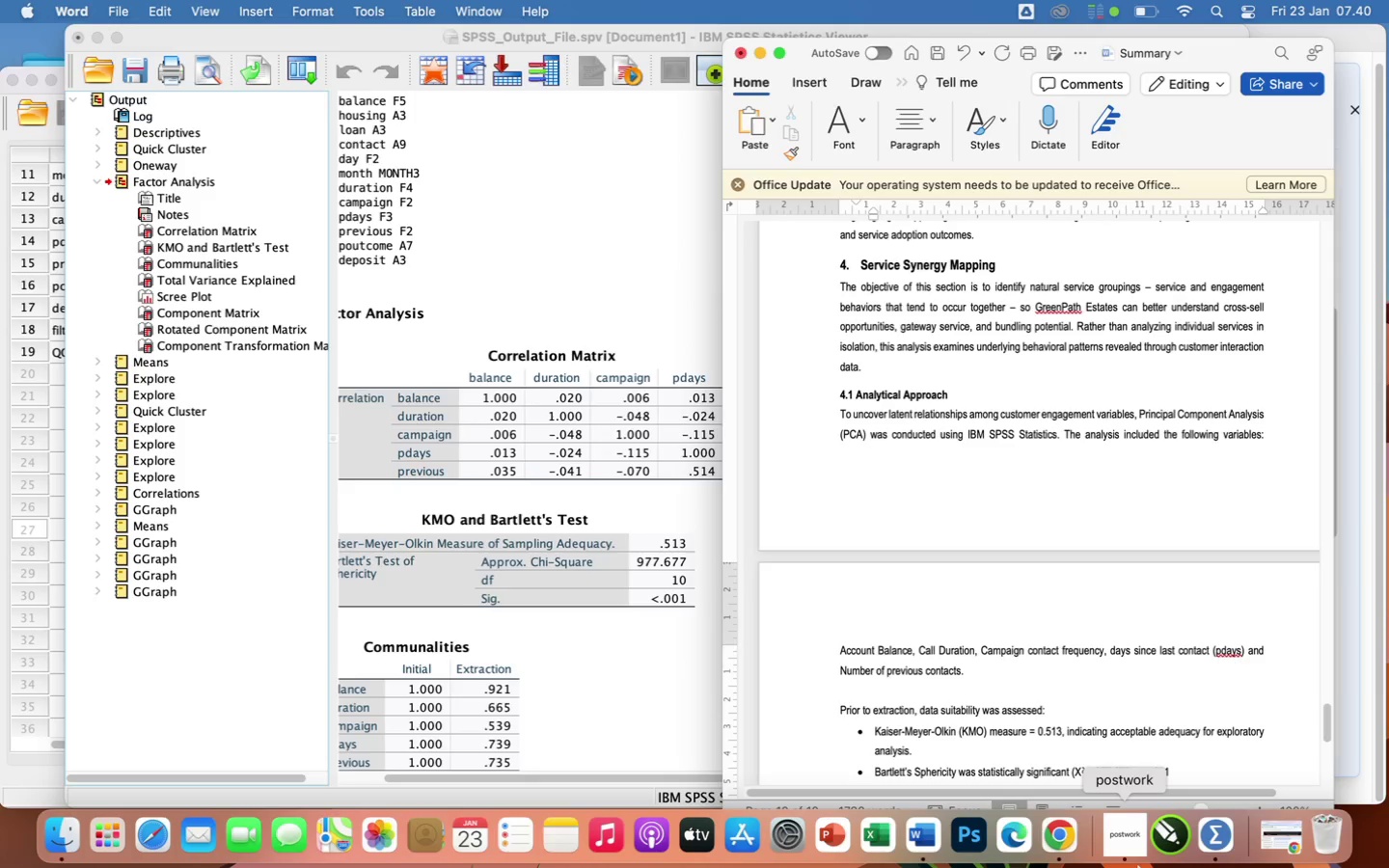 
key(Backspace)
 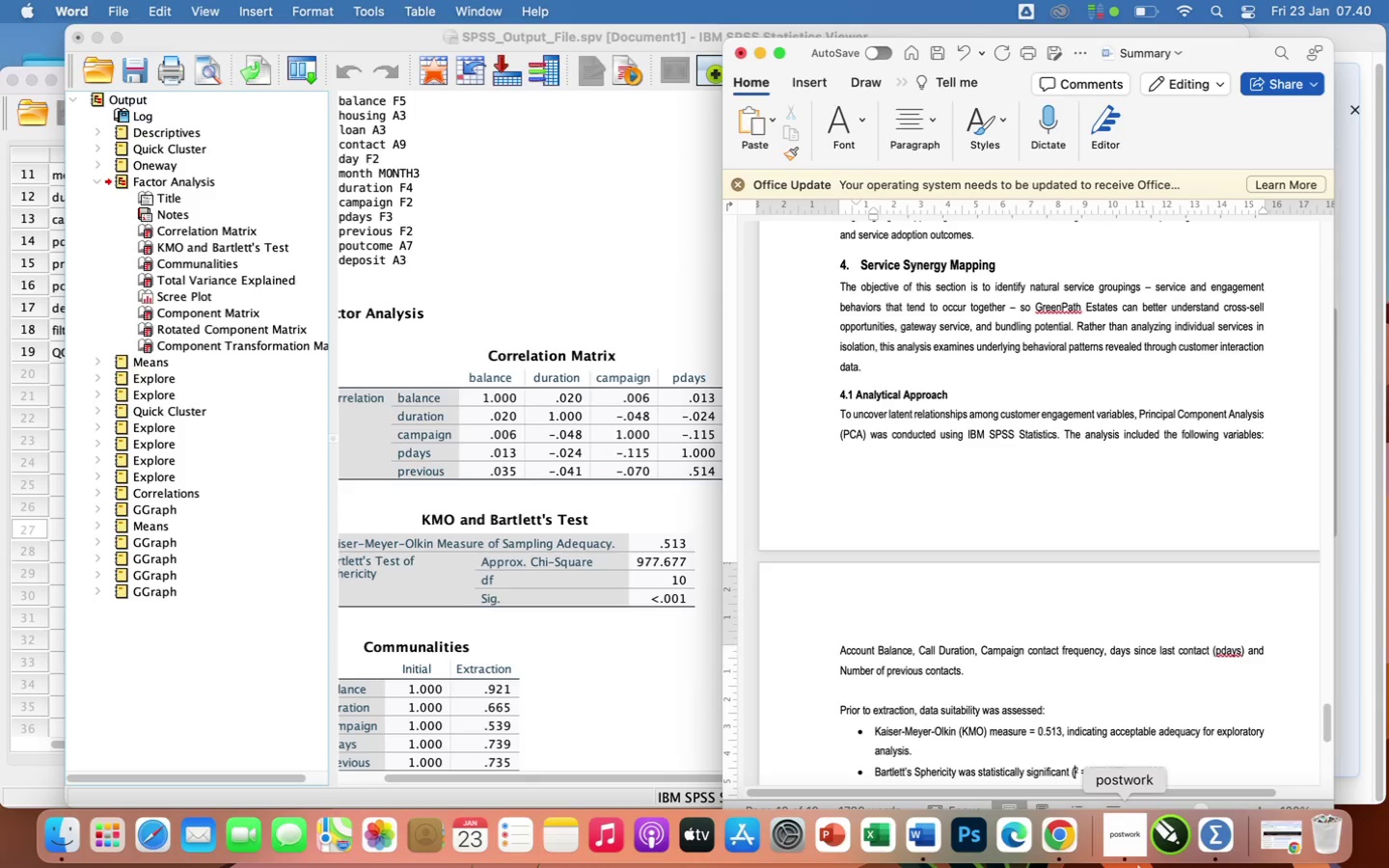 
key(X)
 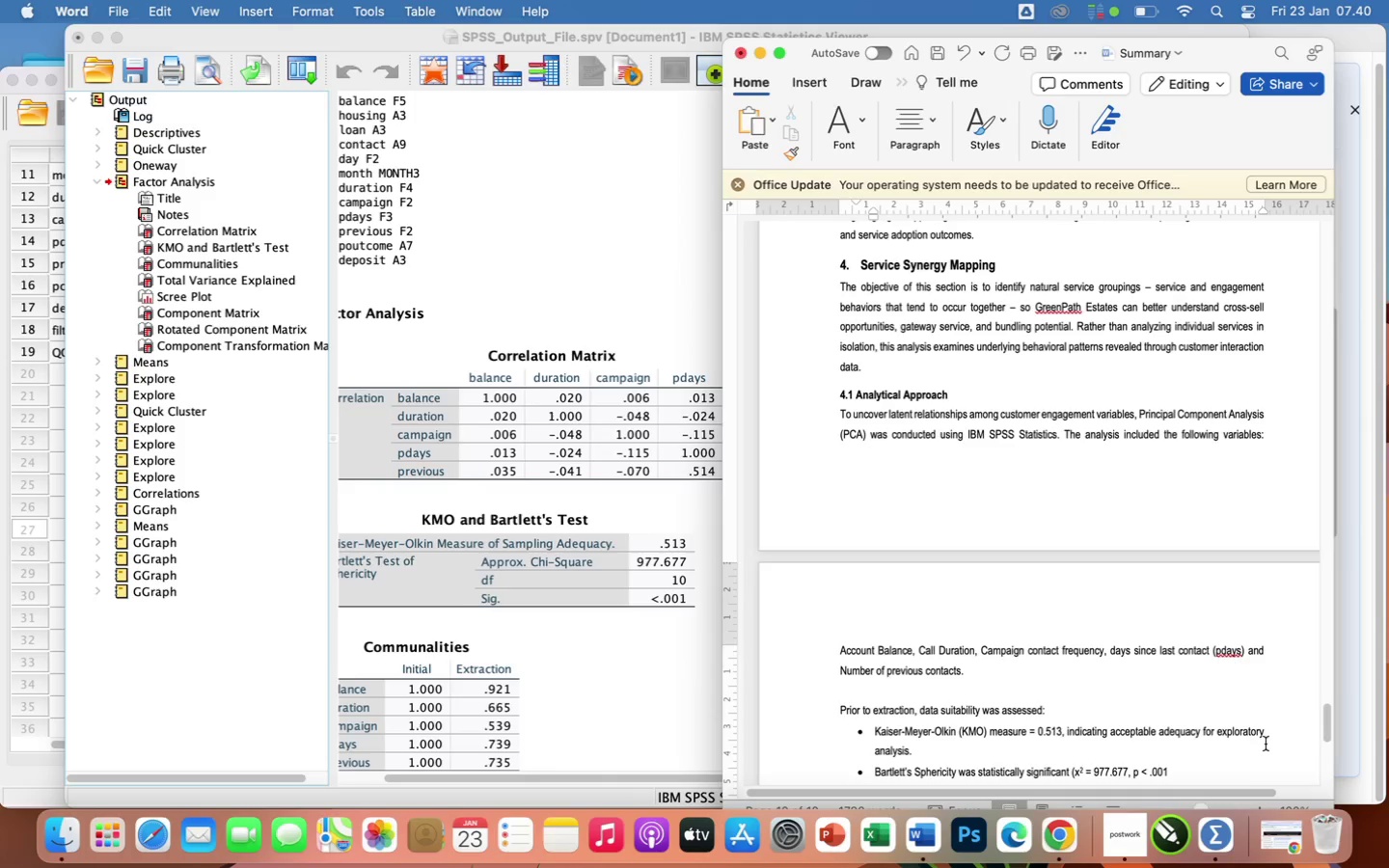 
left_click([1239, 773])
 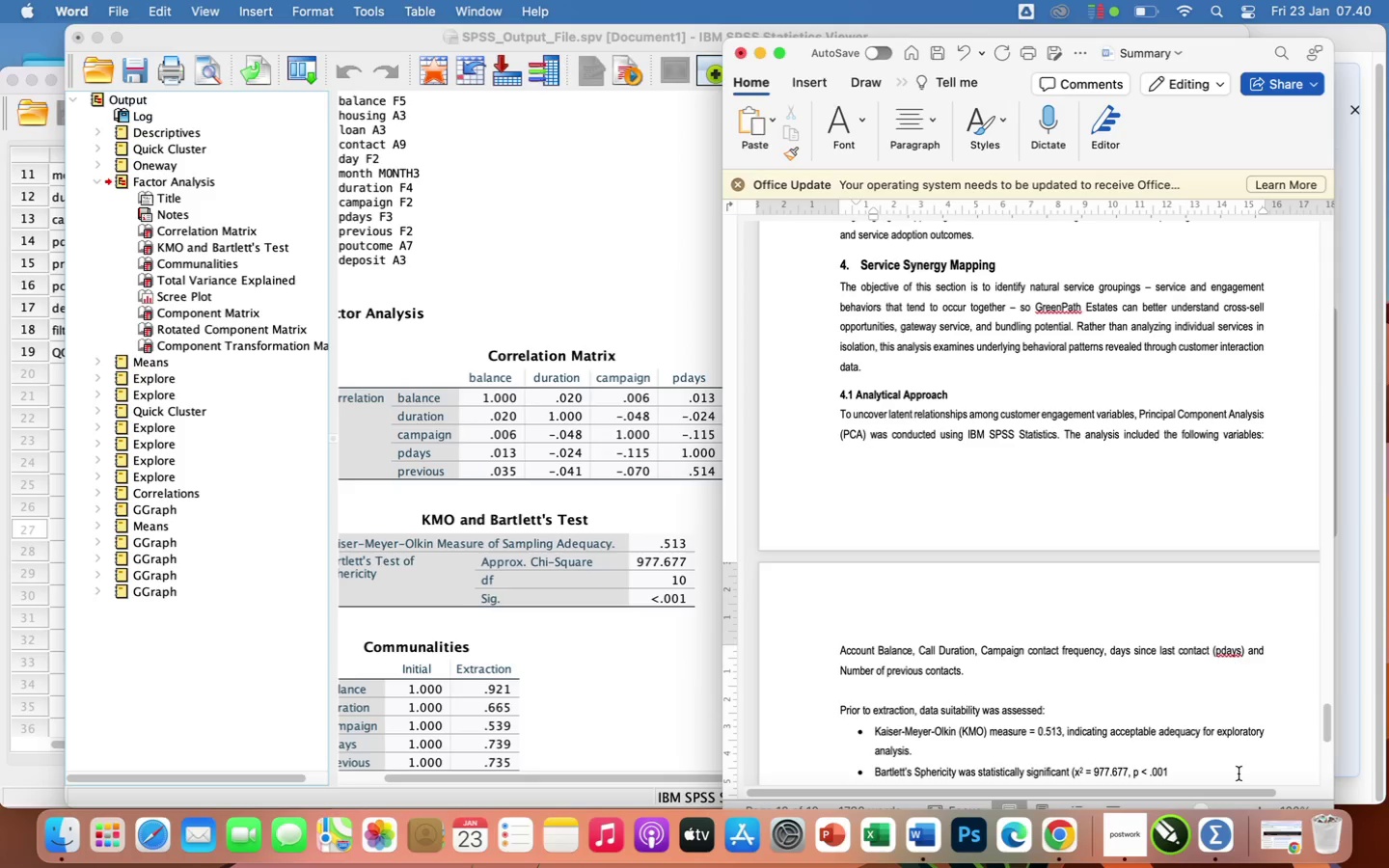 
type(), confirming sufficient correlations among variables)
 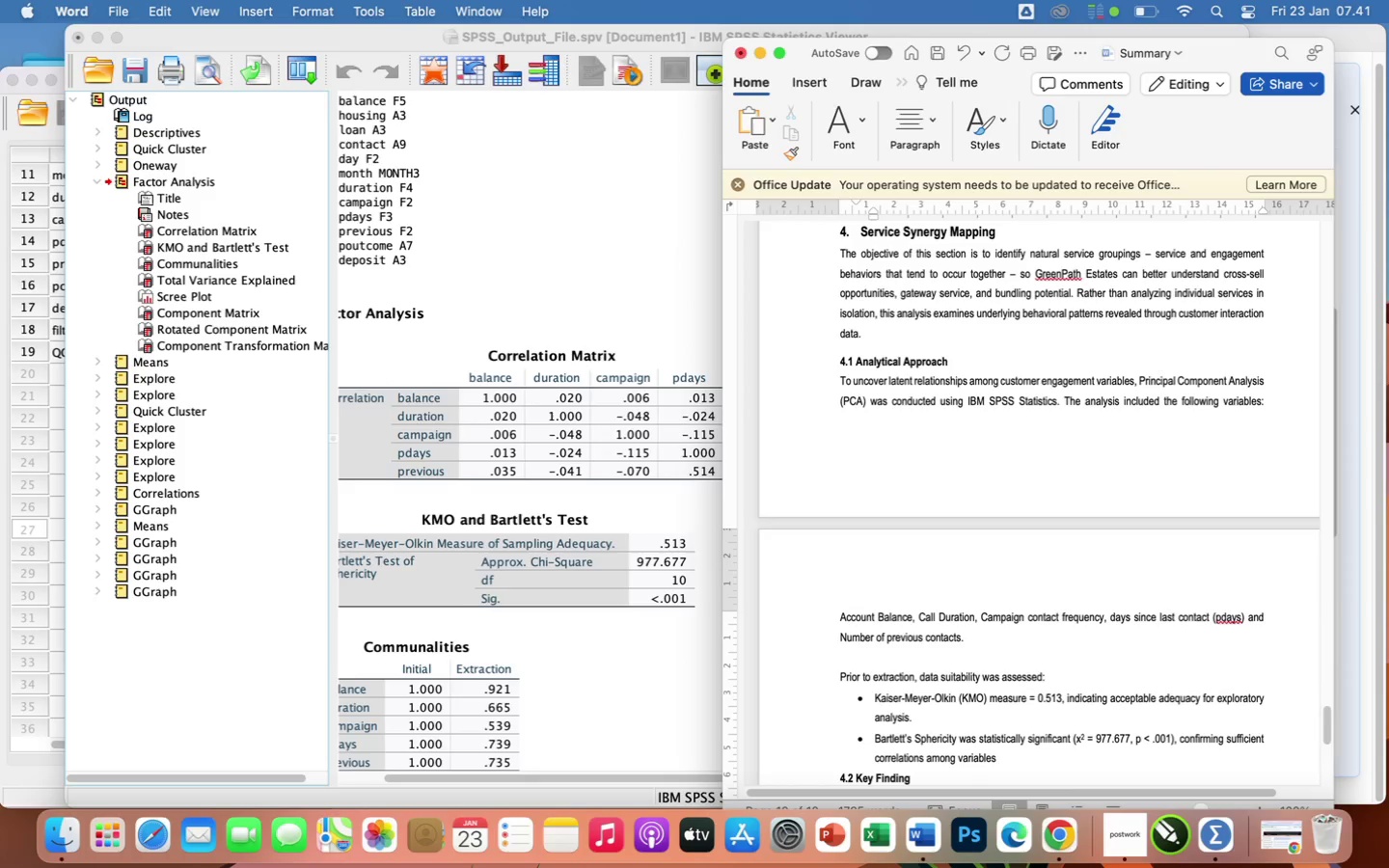 
key(Enter)
 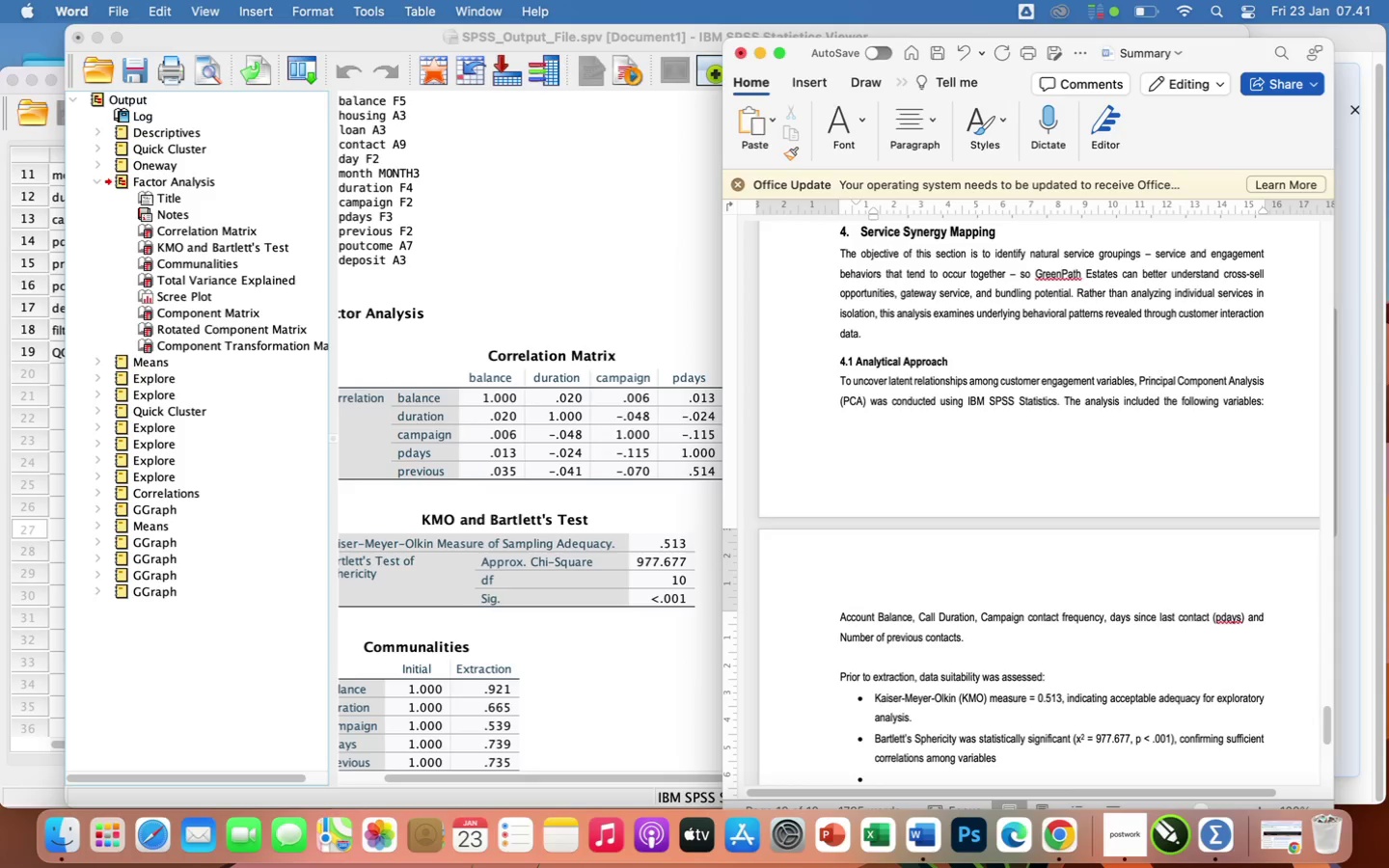 
key(Backspace)
 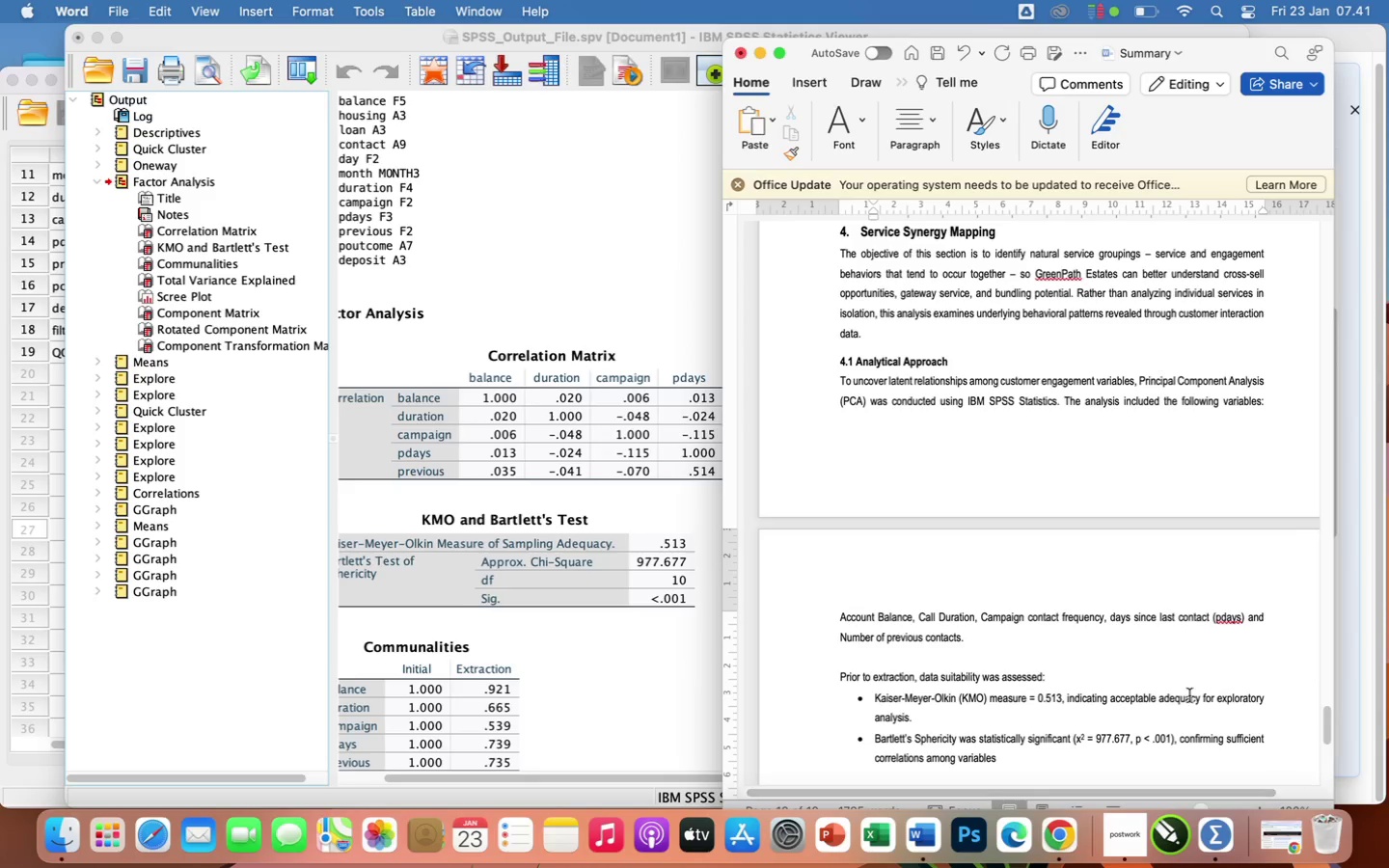 
scroll: coordinate [1173, 689], scroll_direction: down, amount: 14.0
 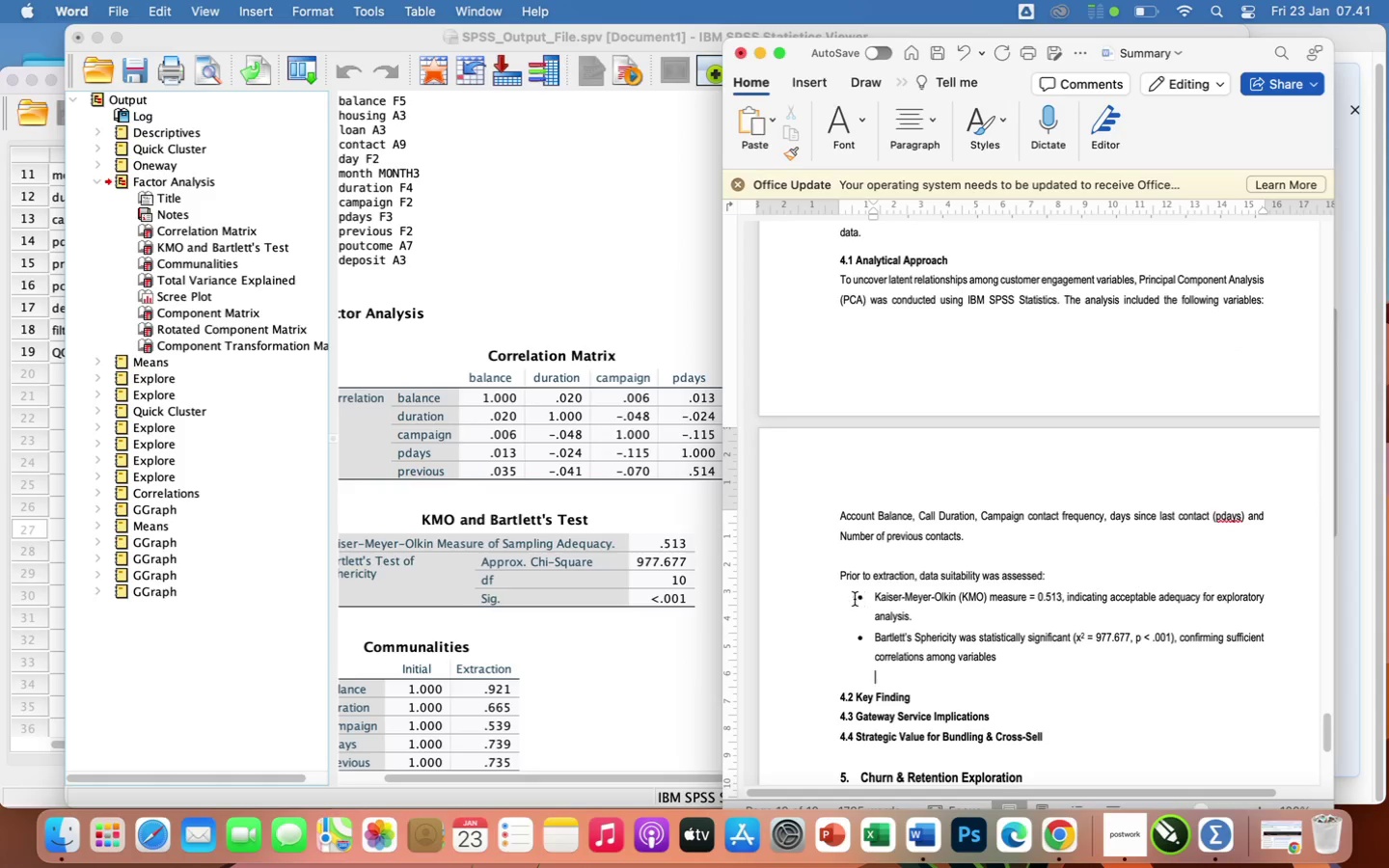 
left_click_drag(start_coordinate=[845, 599], to_coordinate=[1012, 659])
 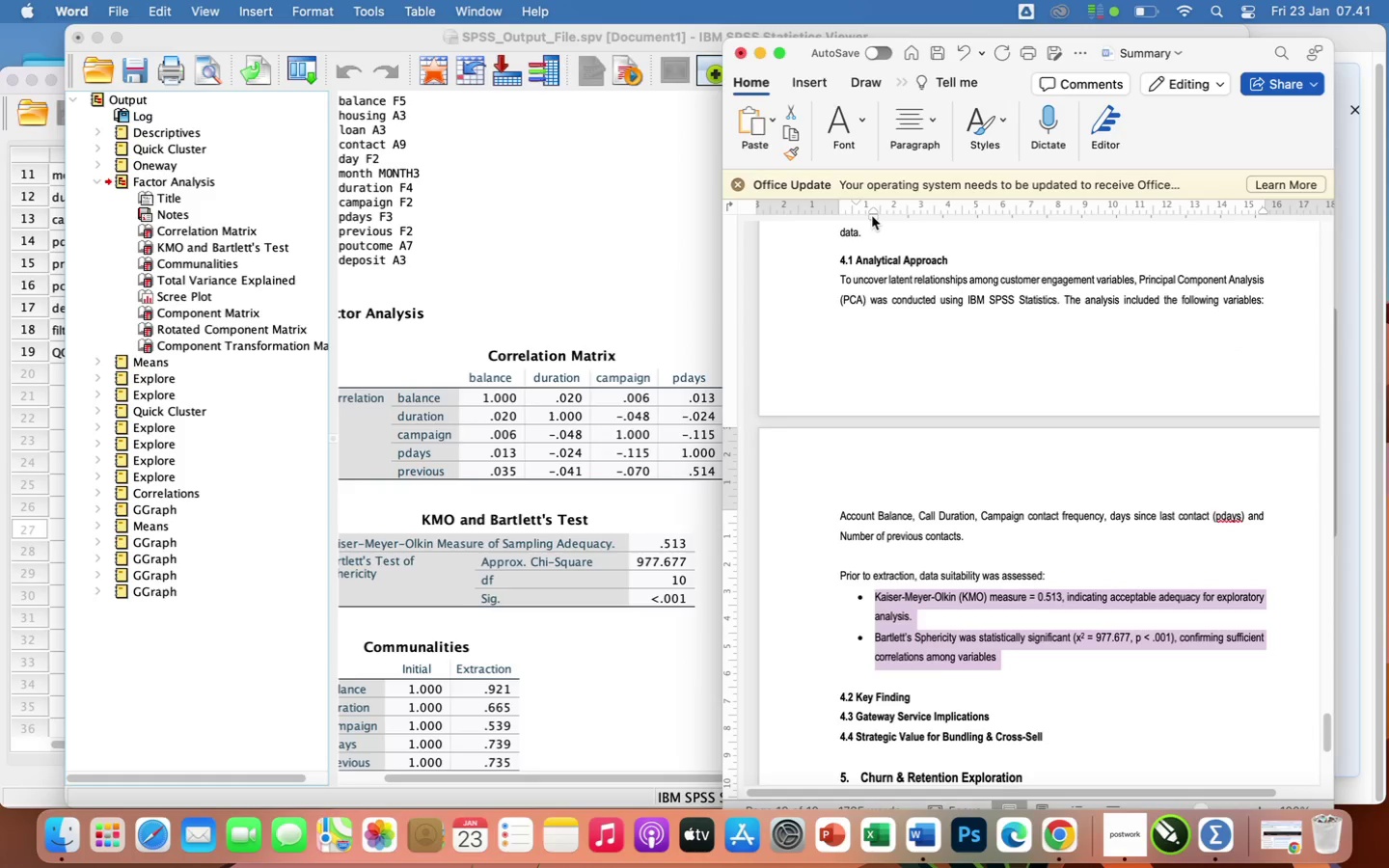 
left_click_drag(start_coordinate=[872, 216], to_coordinate=[859, 221])
 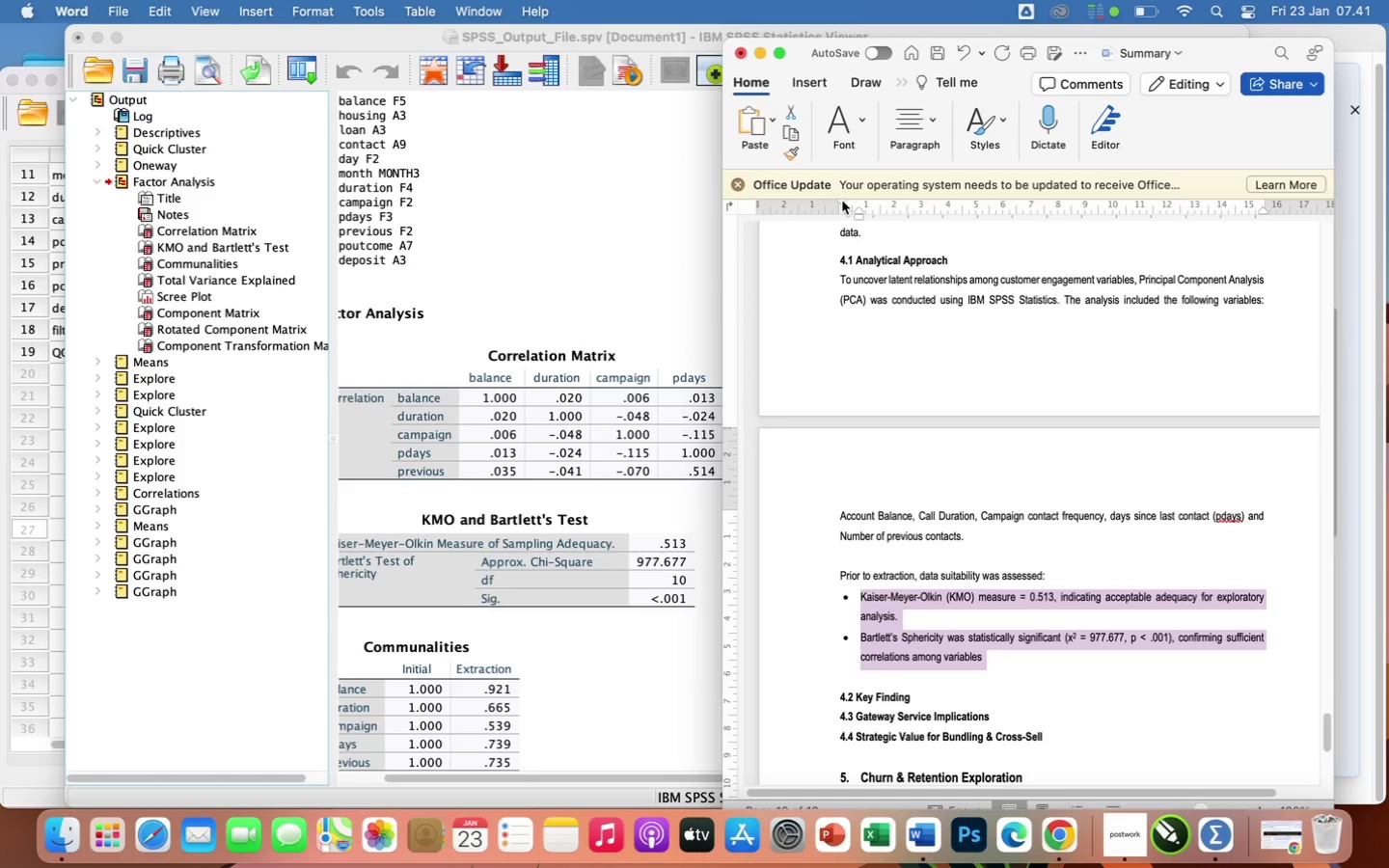 
left_click_drag(start_coordinate=[842, 201], to_coordinate=[844, 216])
 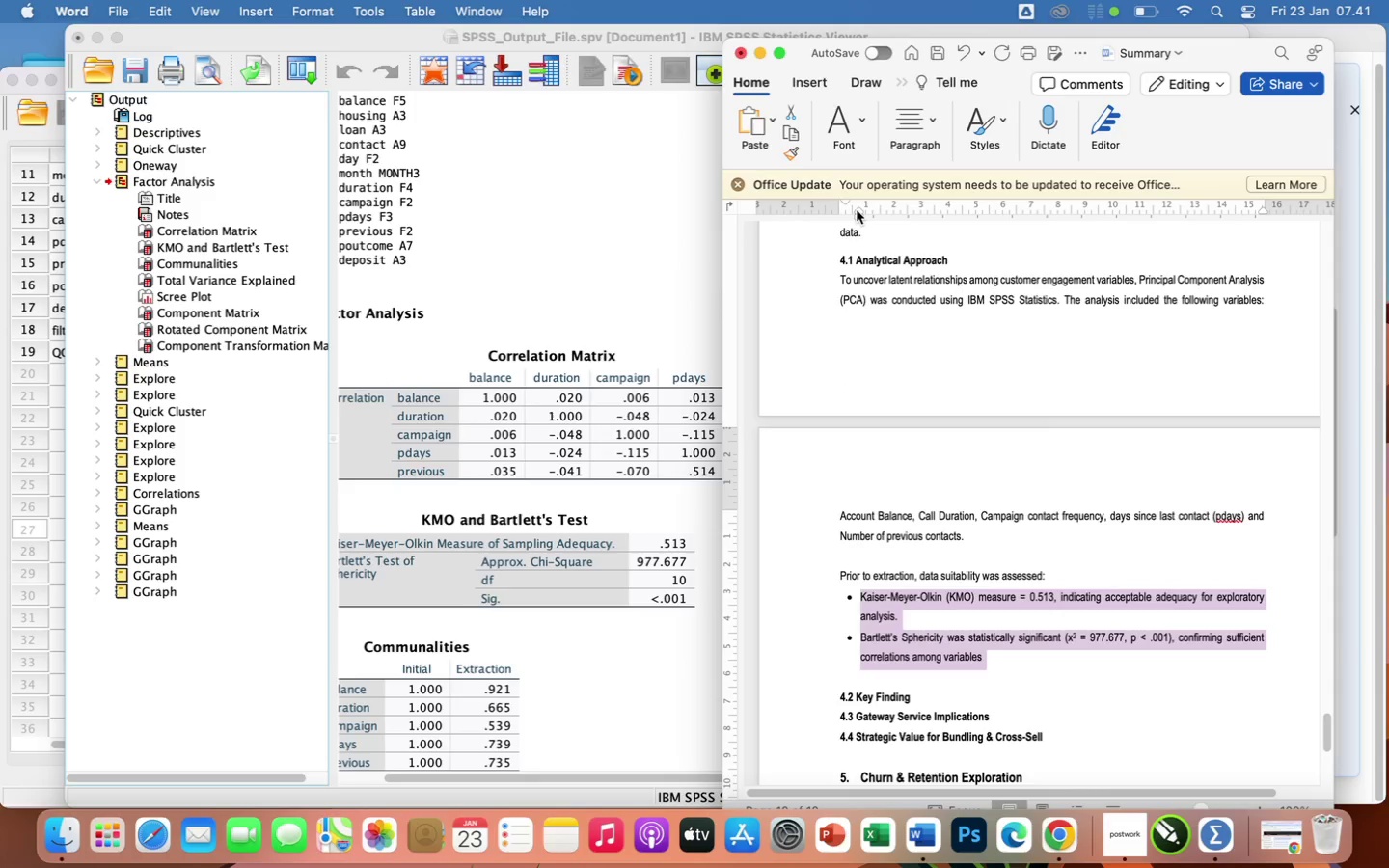 
left_click_drag(start_coordinate=[857, 210], to_coordinate=[865, 216])
 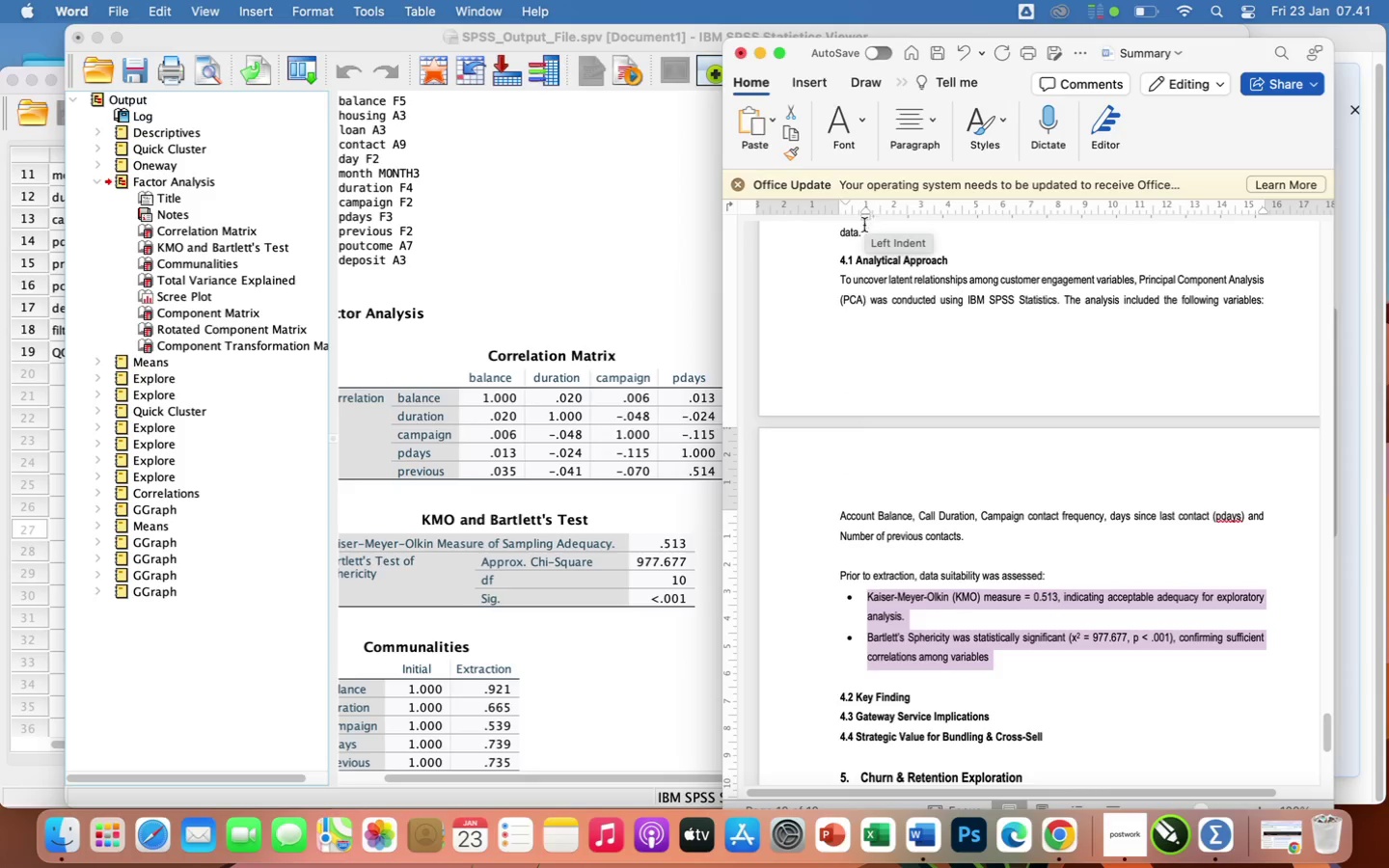 
left_click([871, 557])
 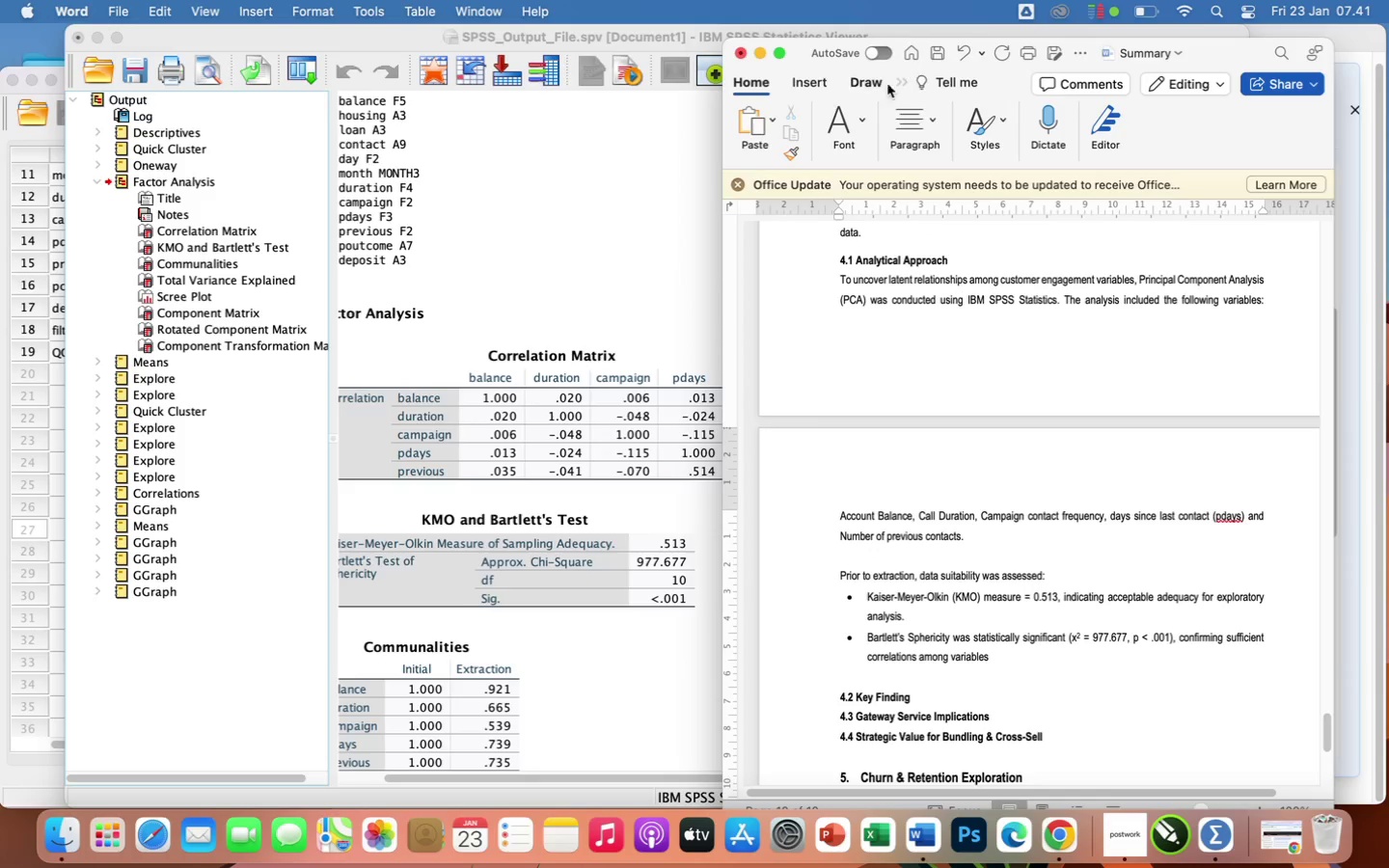 
left_click([859, 121])
 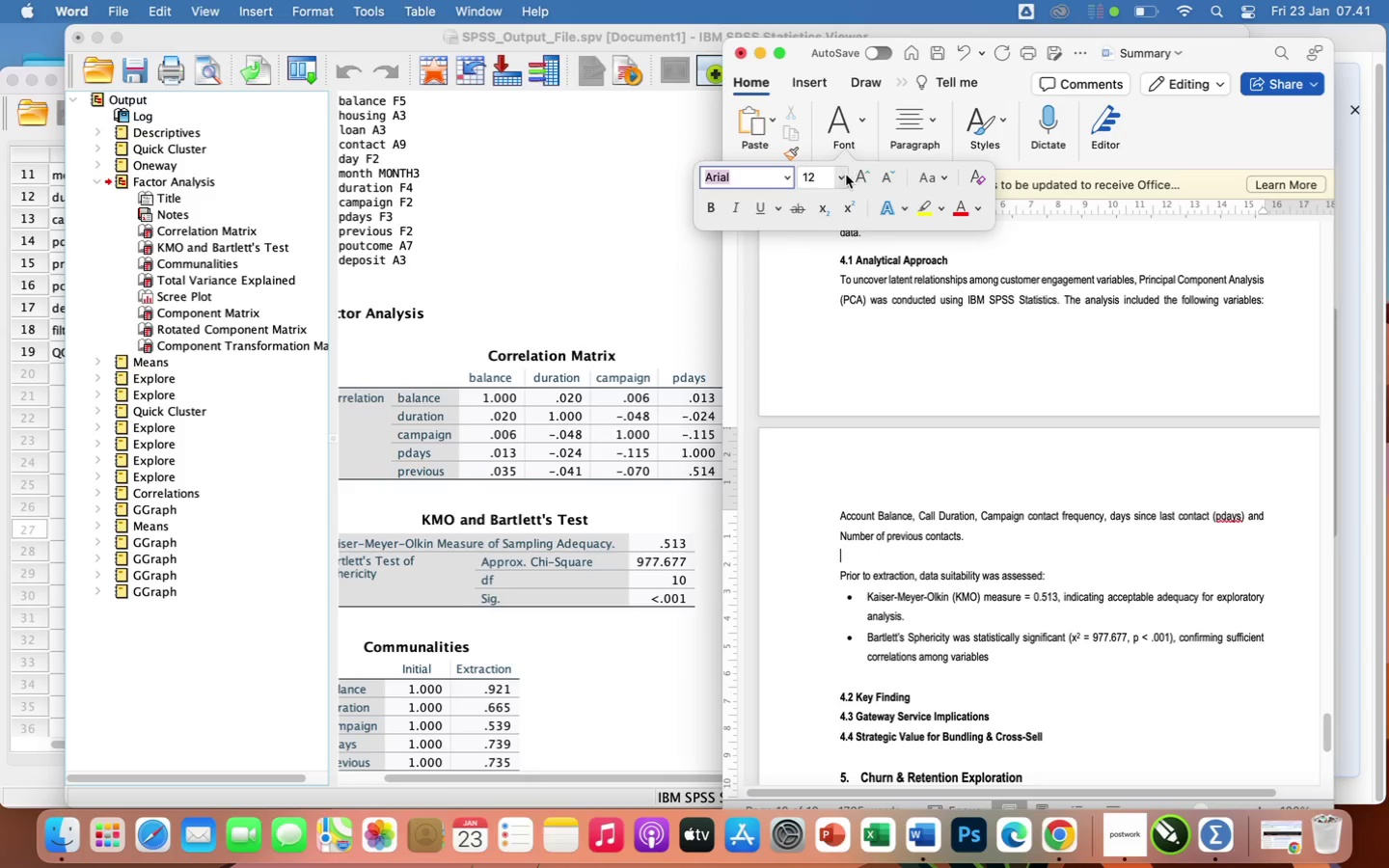 
left_click([839, 177])
 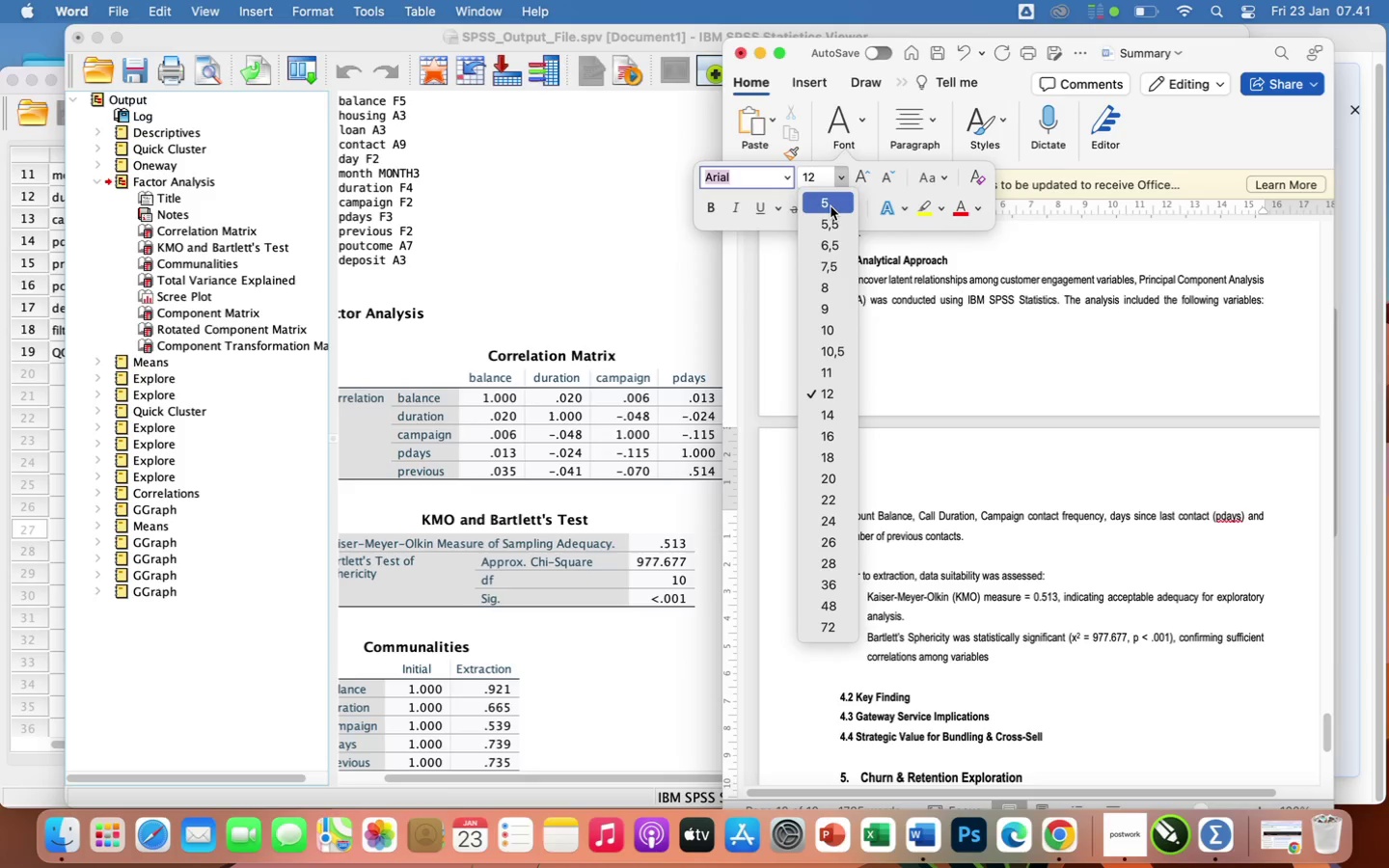 
left_click([831, 206])
 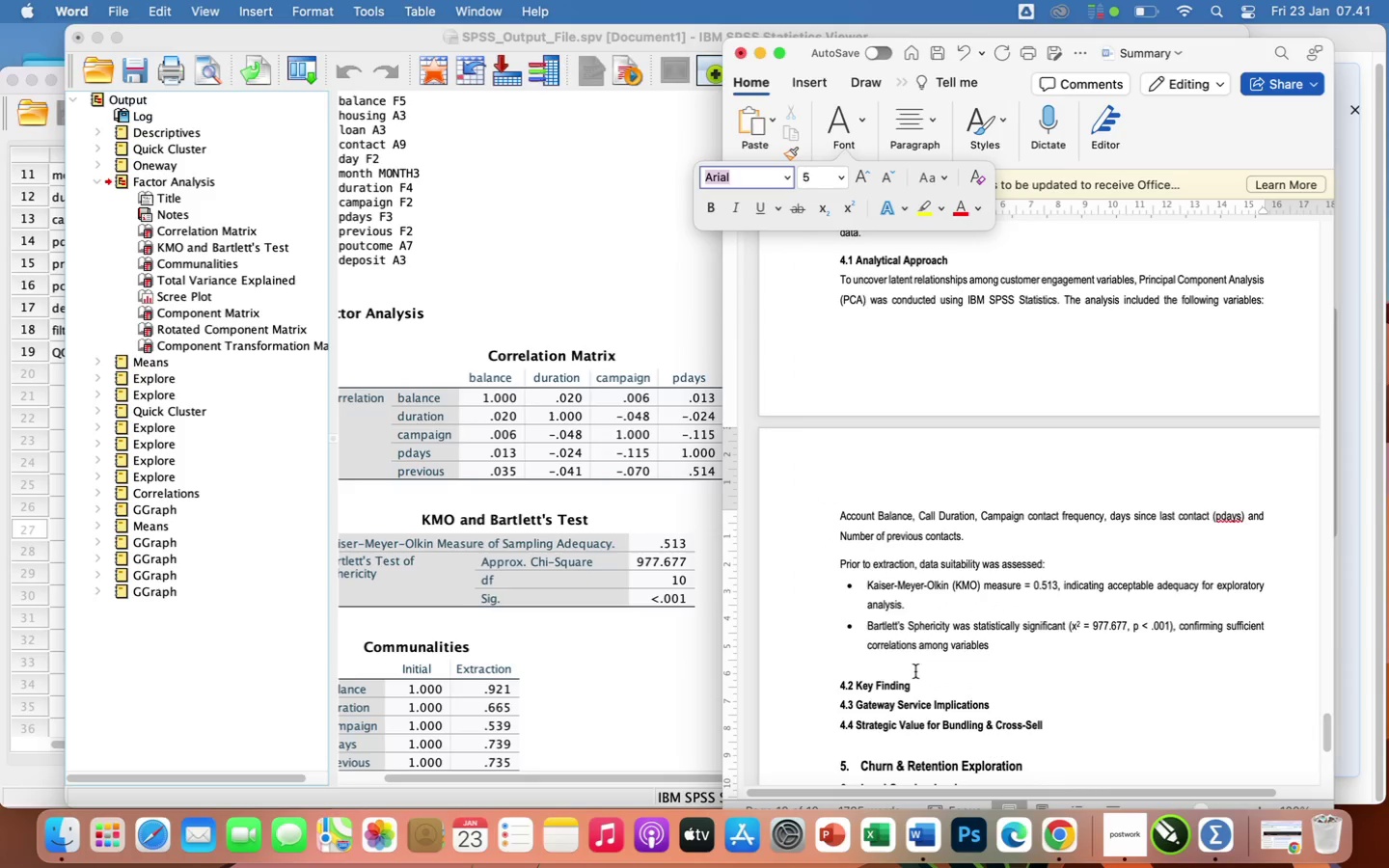 
wait(7.67)
 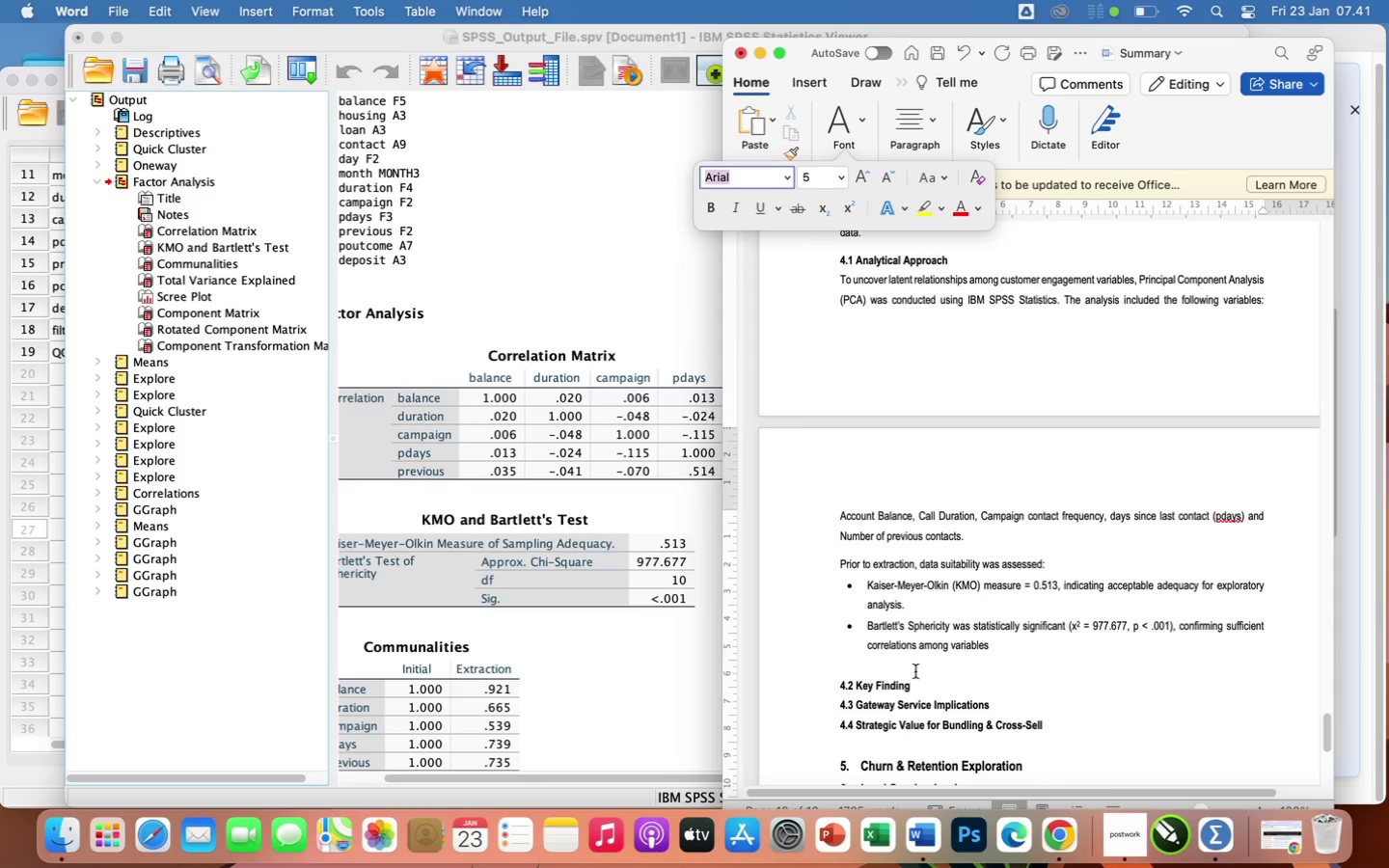 
left_click([908, 663])
 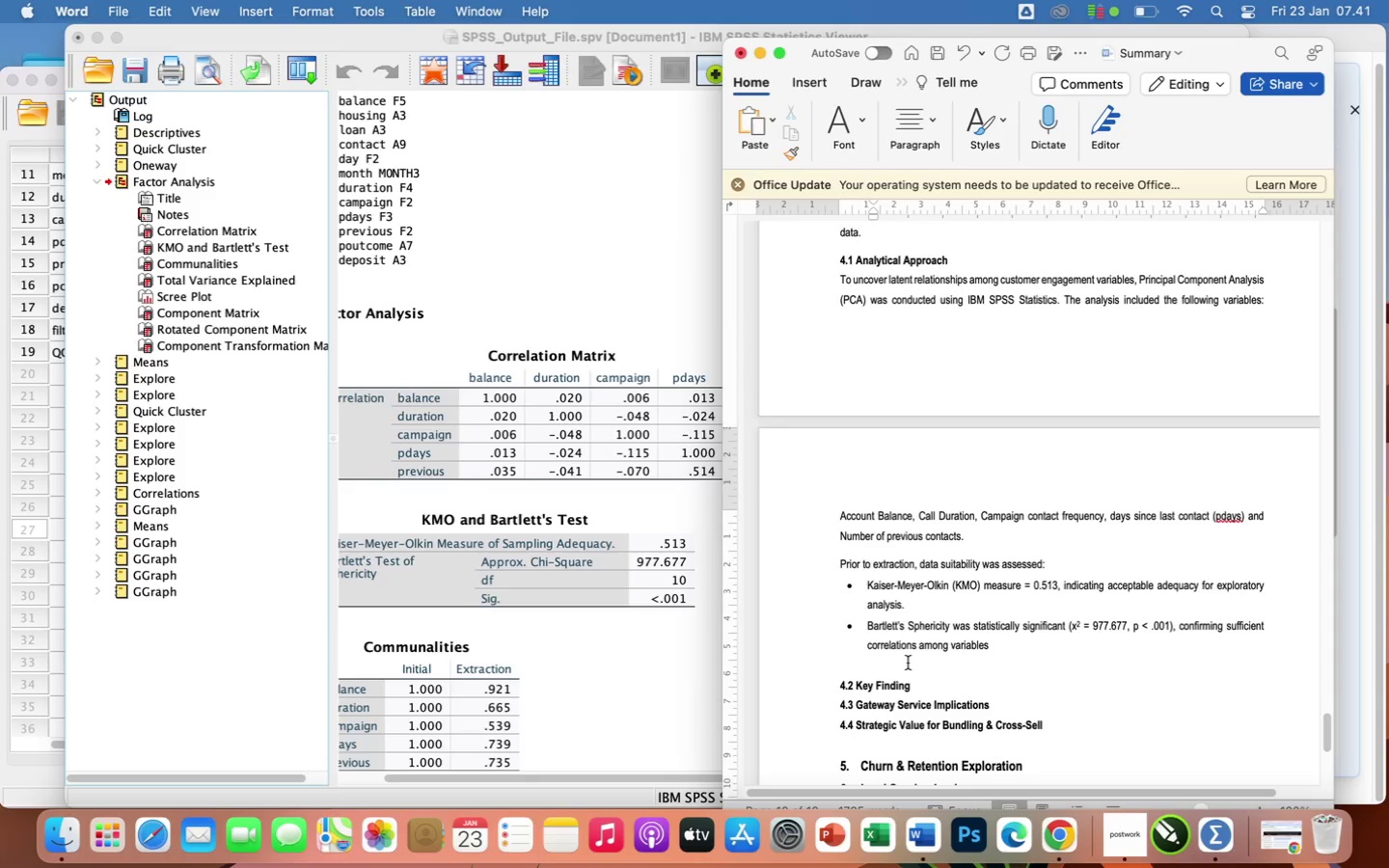 
key(Enter)
 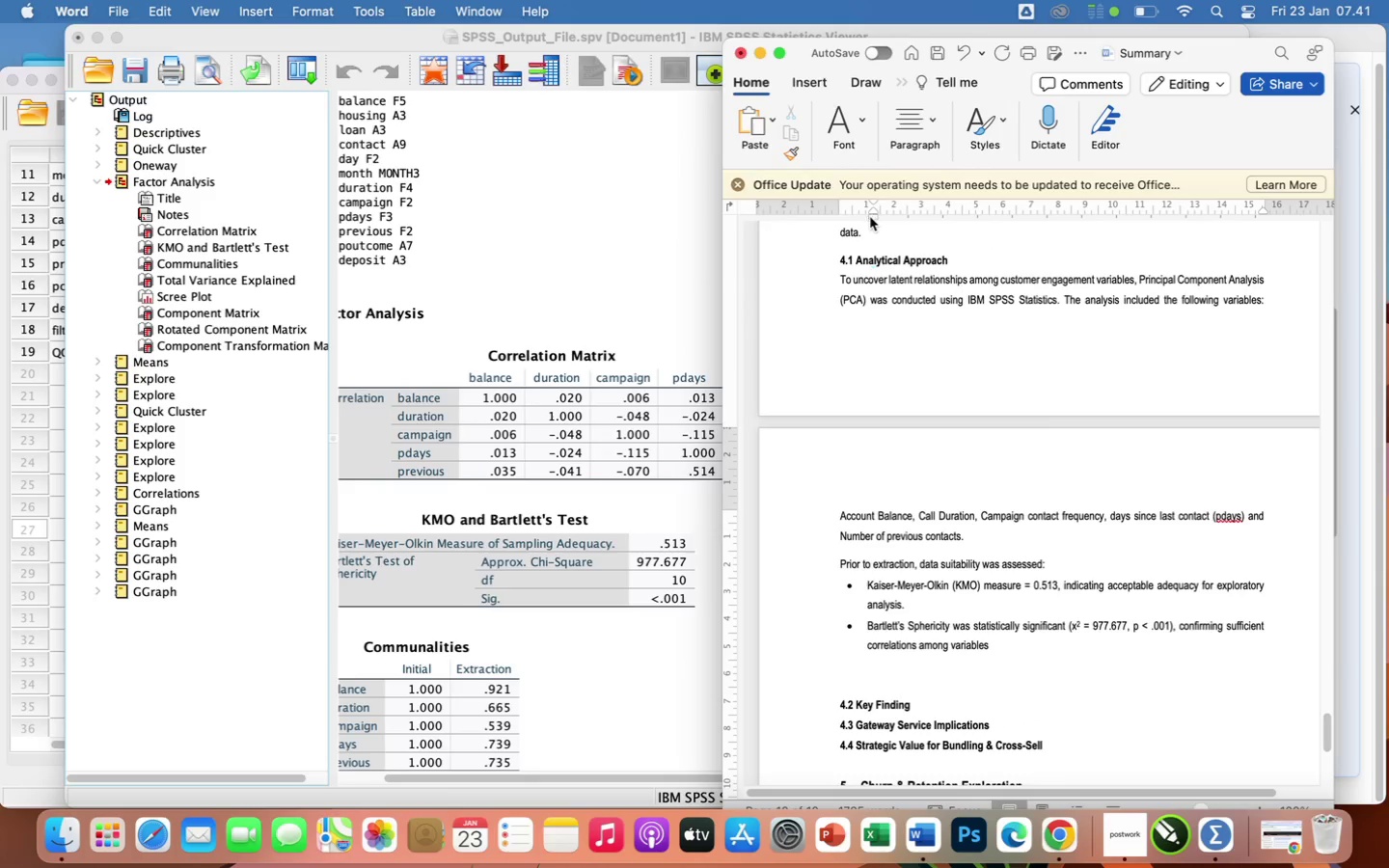 
left_click_drag(start_coordinate=[873, 218], to_coordinate=[839, 231])
 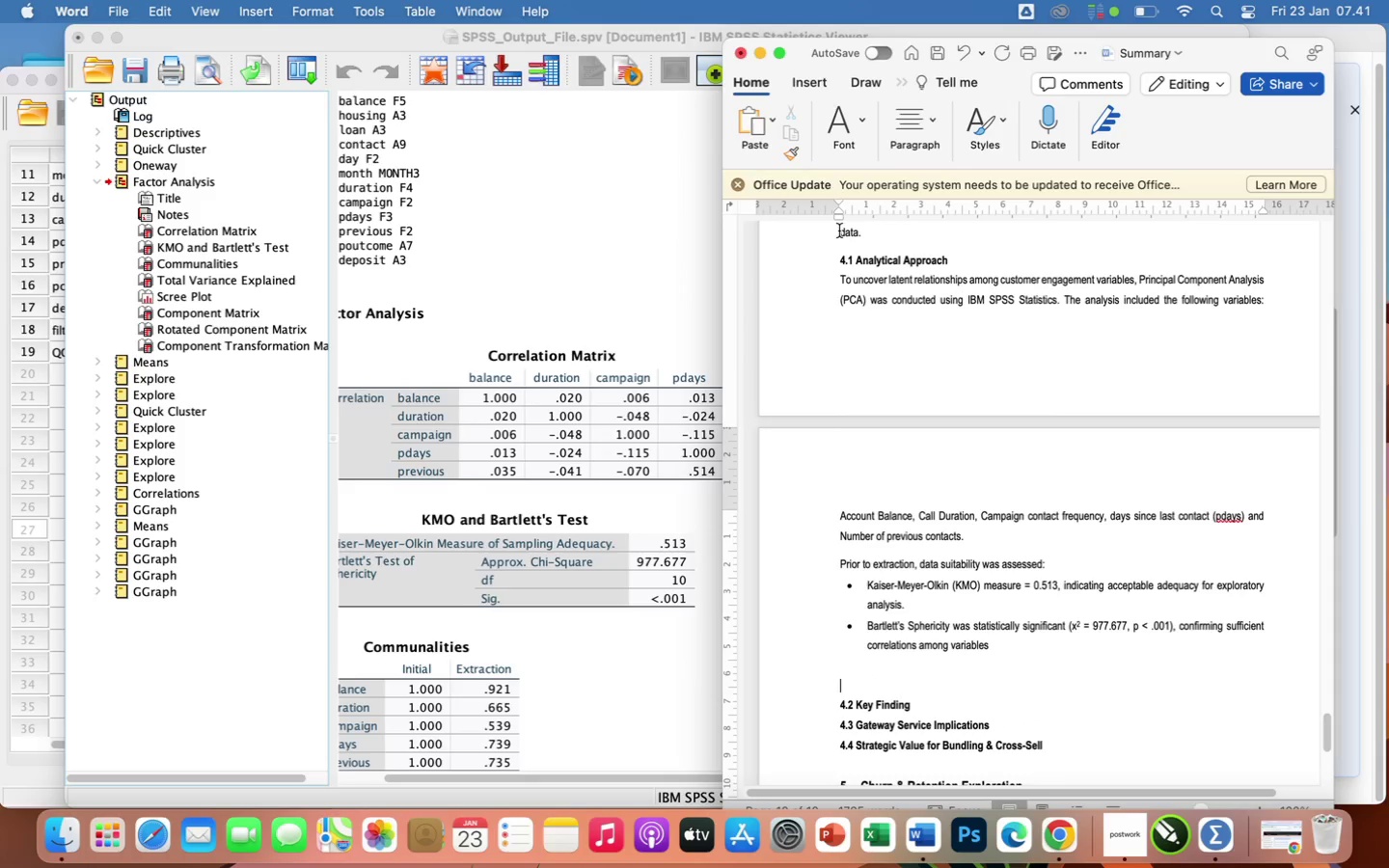 
type(three components were retained based on eig)
 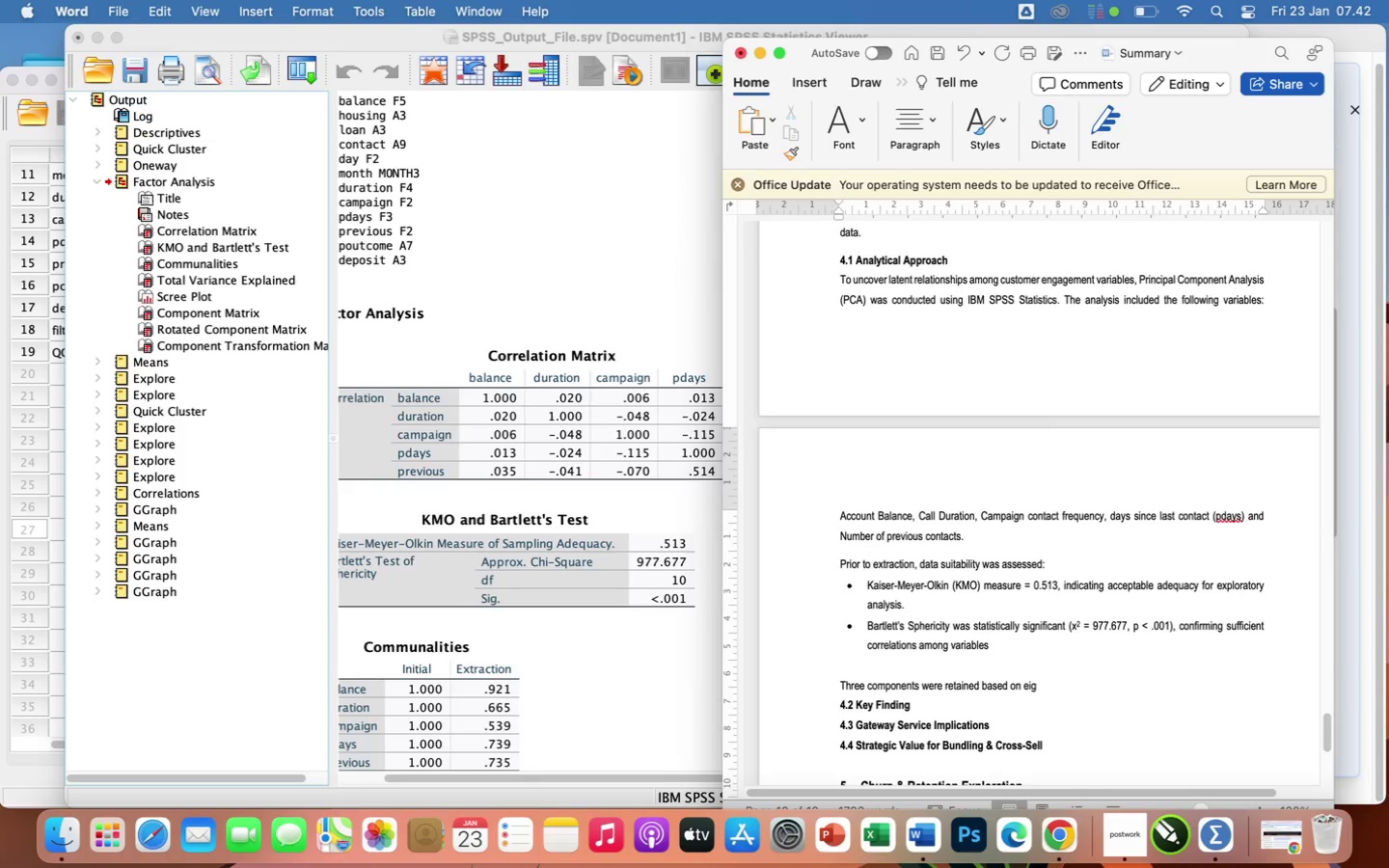 
type(envalues greater tahn 1, s)
key(Backspace)
type(cummulative variance explained, and interpretability. A Varimax rotato)
key(Backspace)
type(ion was applied to improve clarity of component structure)
 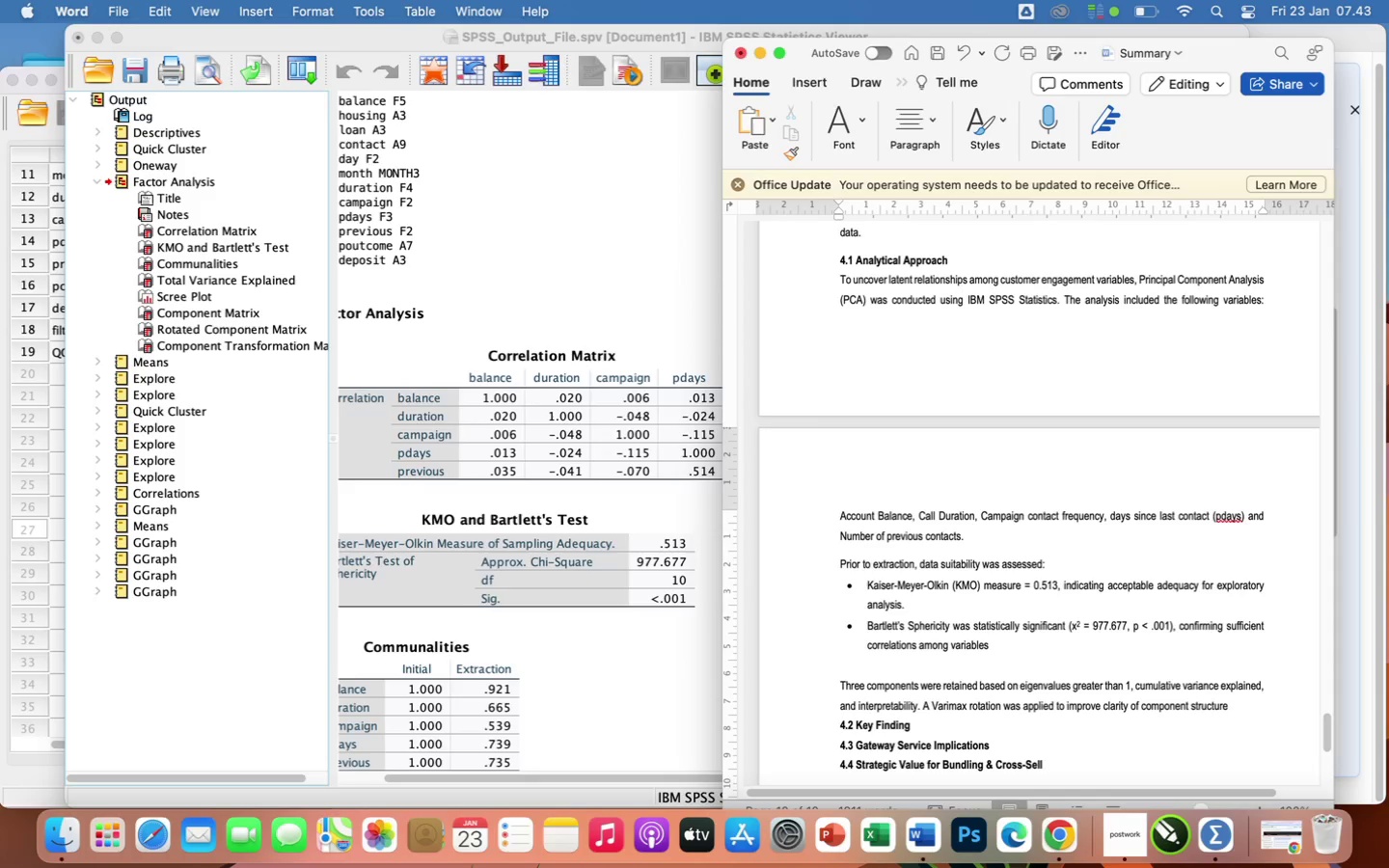 
wait(7.38)
 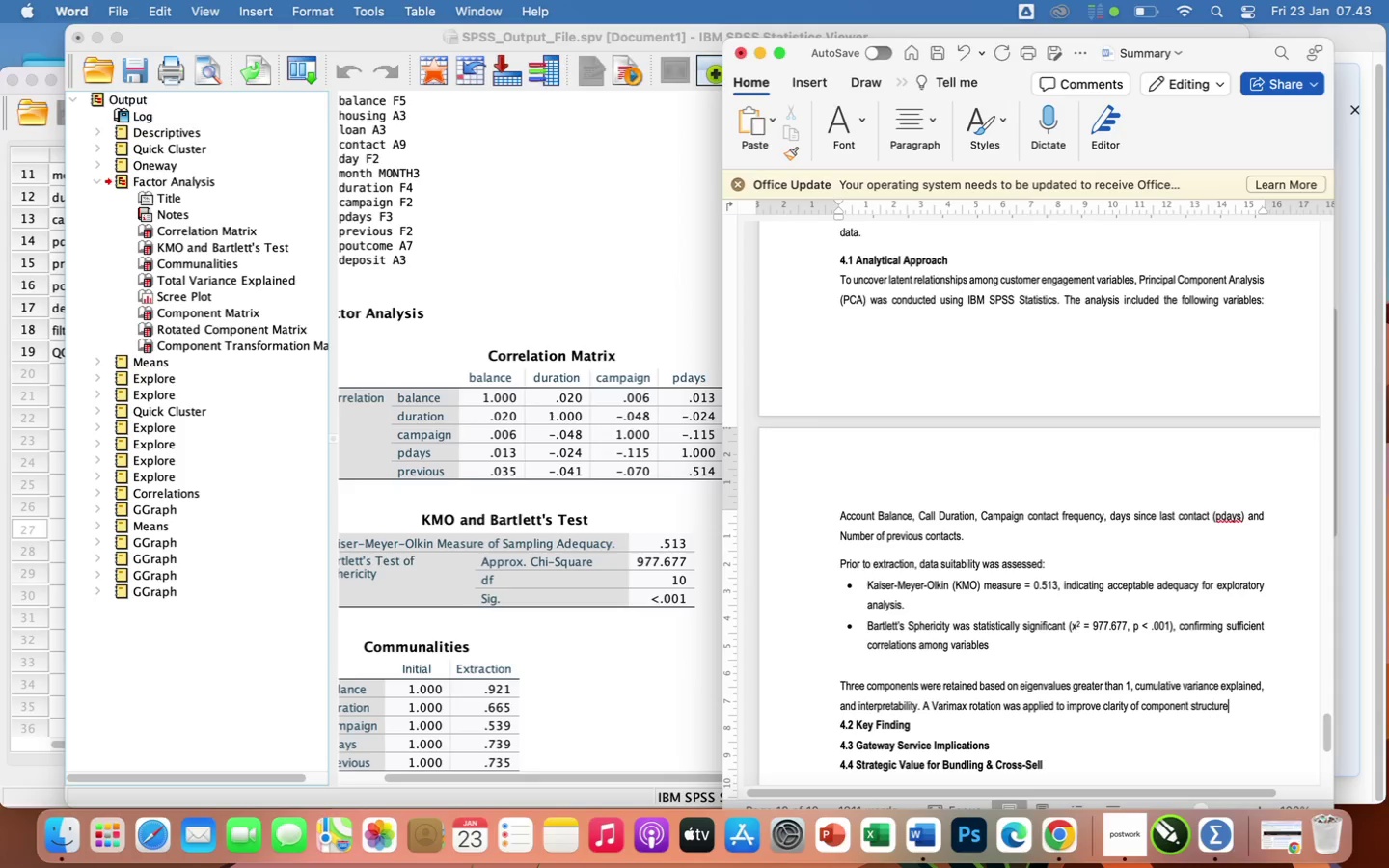 
key(Period)
 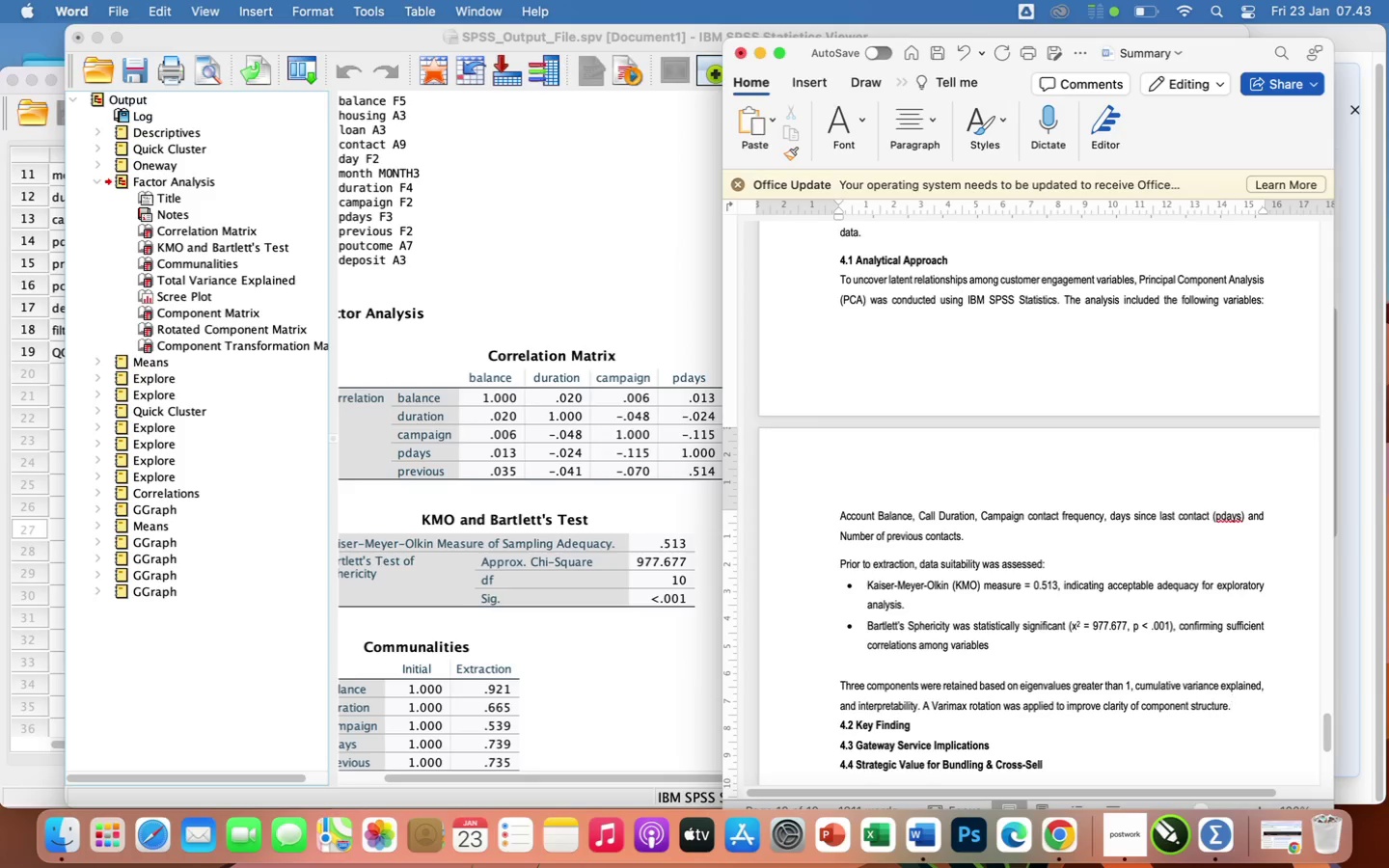 
key(Enter)
 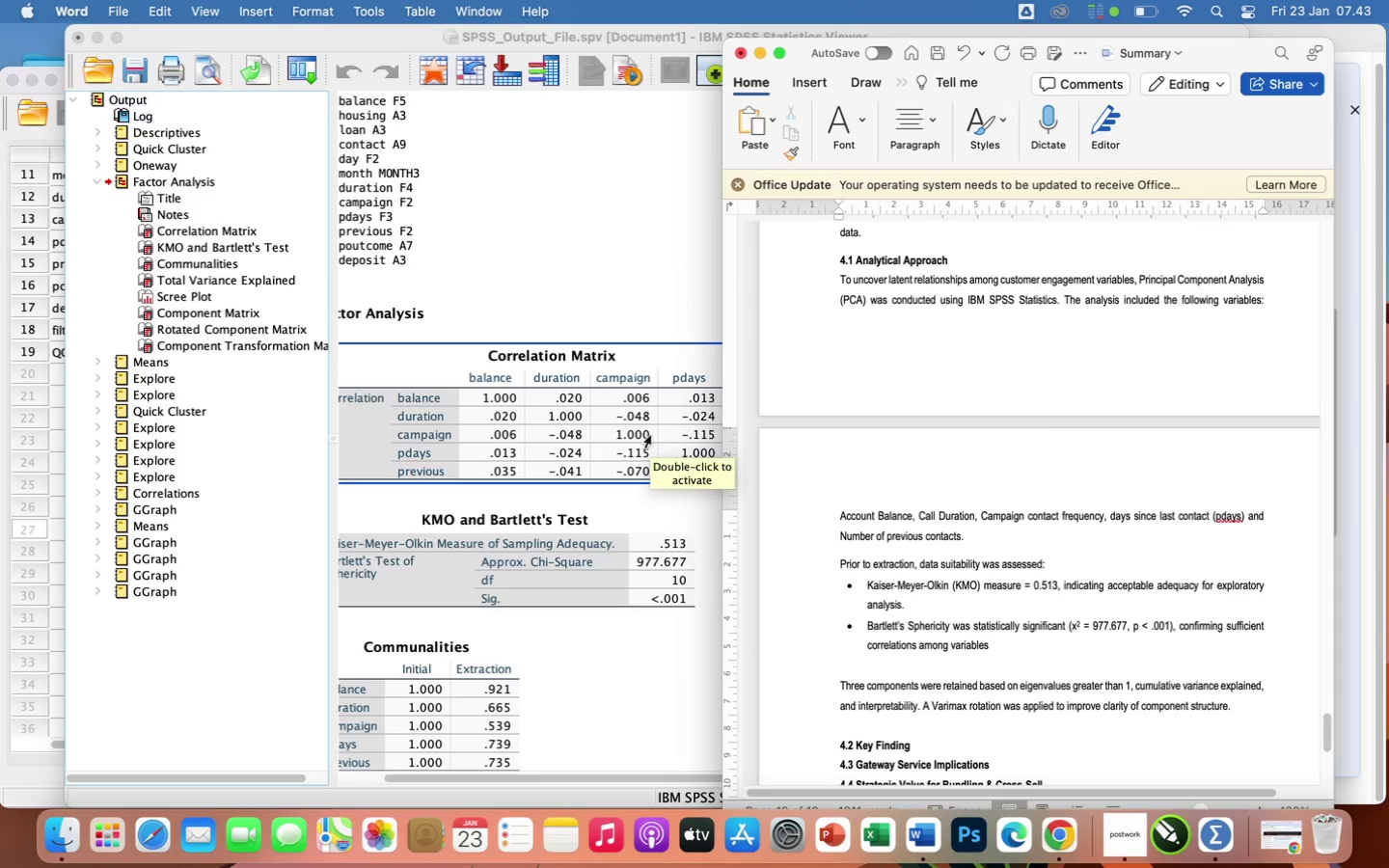 
wait(34.01)
 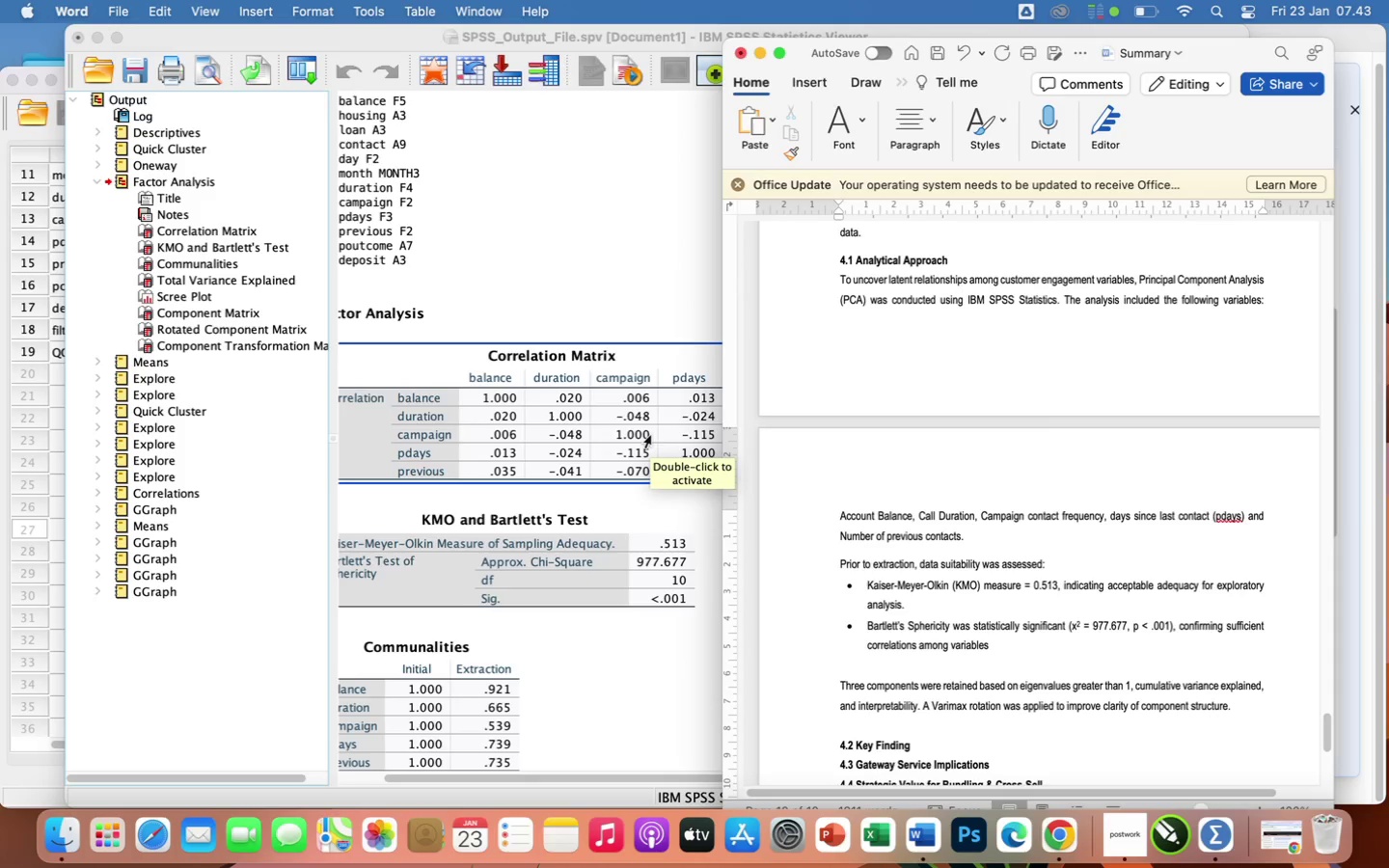 
scroll: coordinate [1119, 368], scroll_direction: up, amount: 335.0
 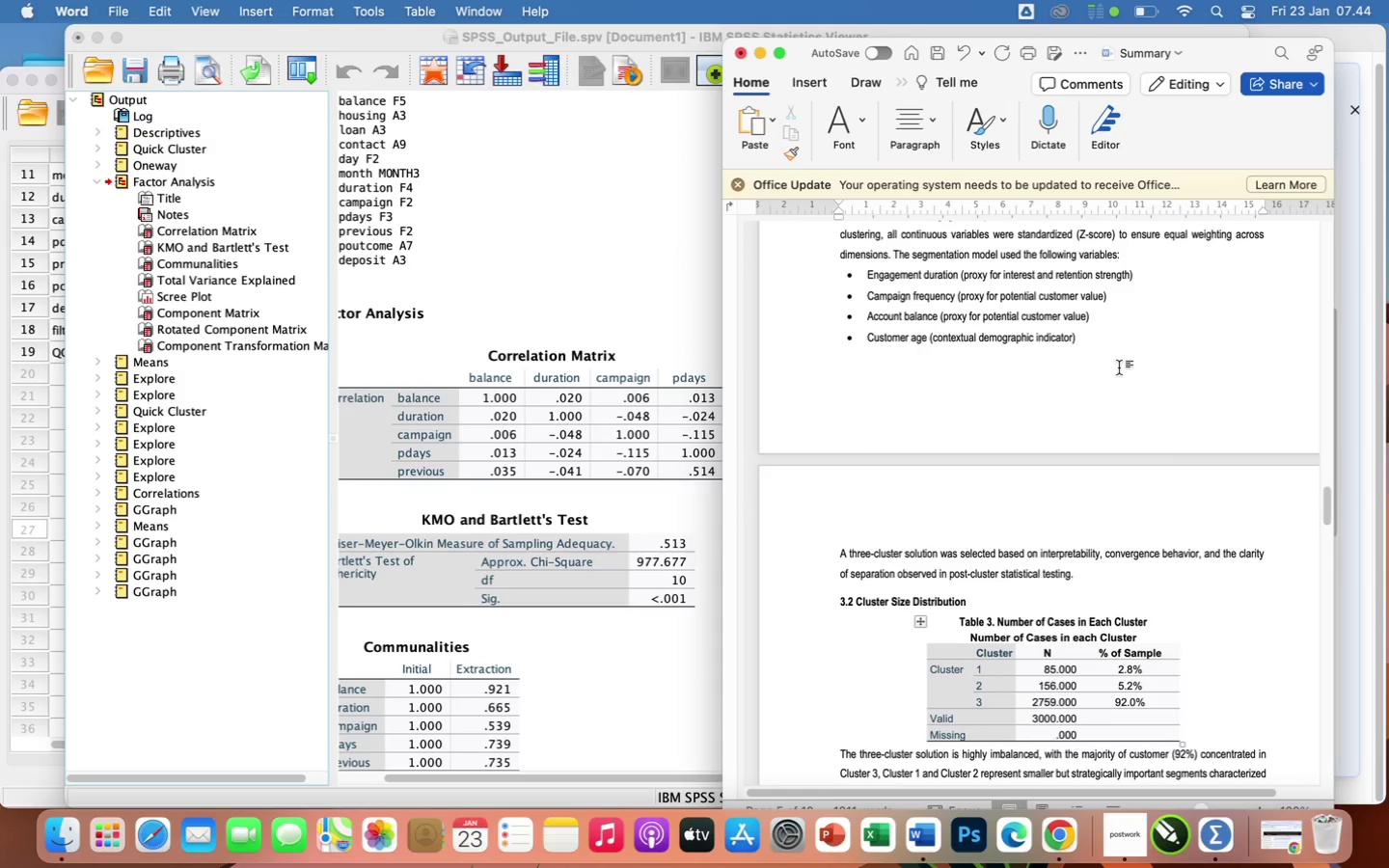 
scroll: coordinate [1138, 579], scroll_direction: down, amount: 279.0
 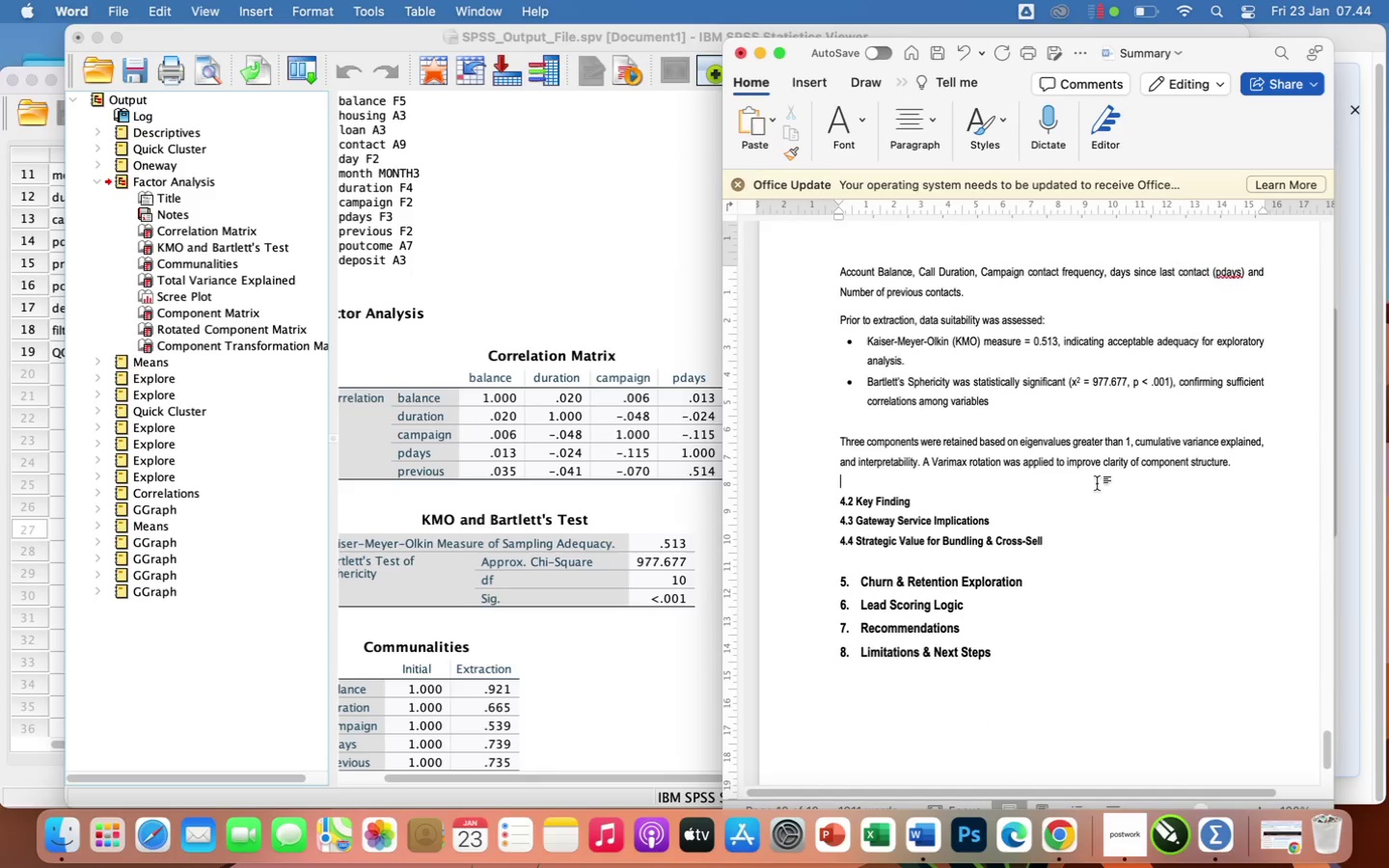 
left_click([934, 116])
 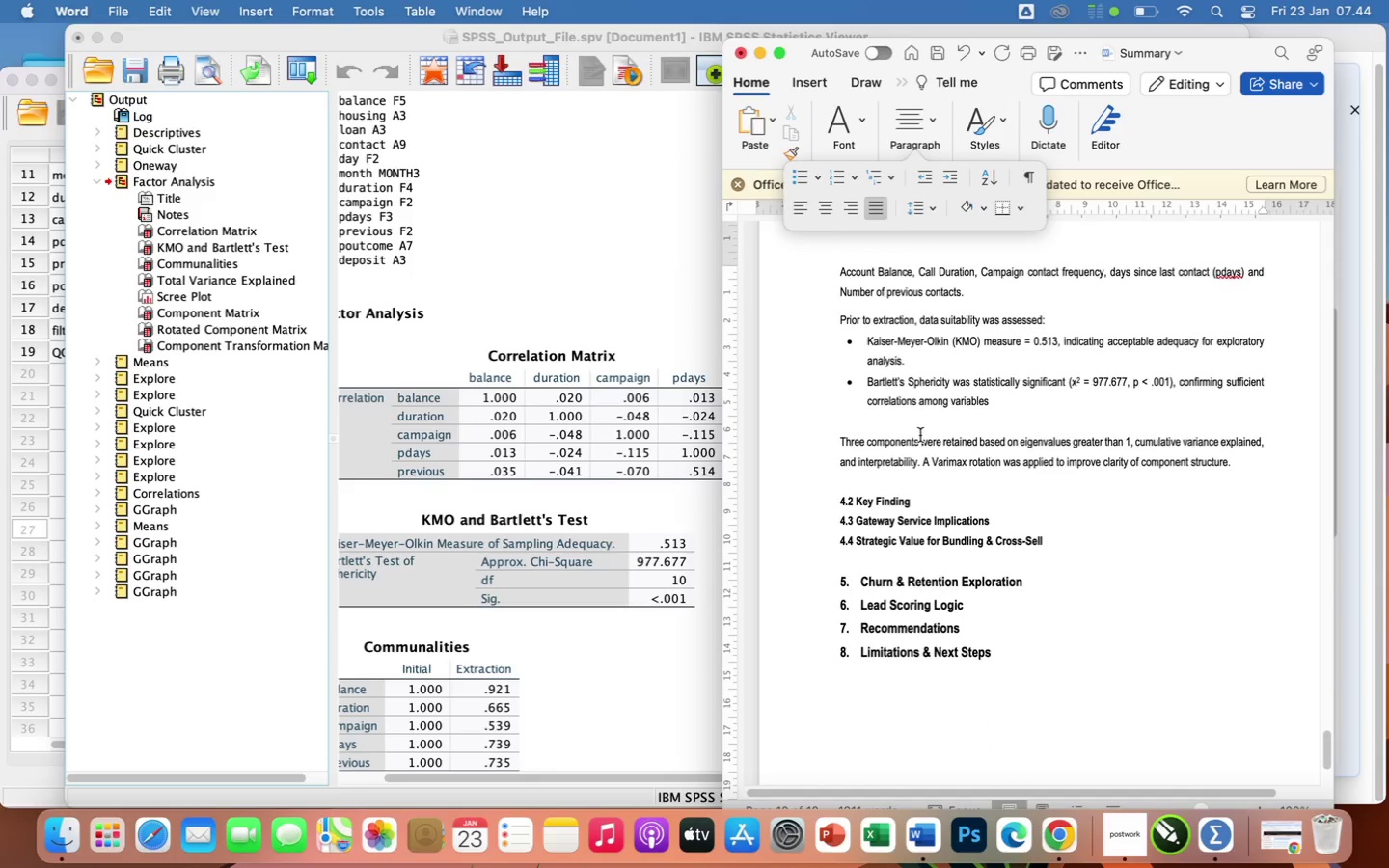 
left_click([919, 422])
 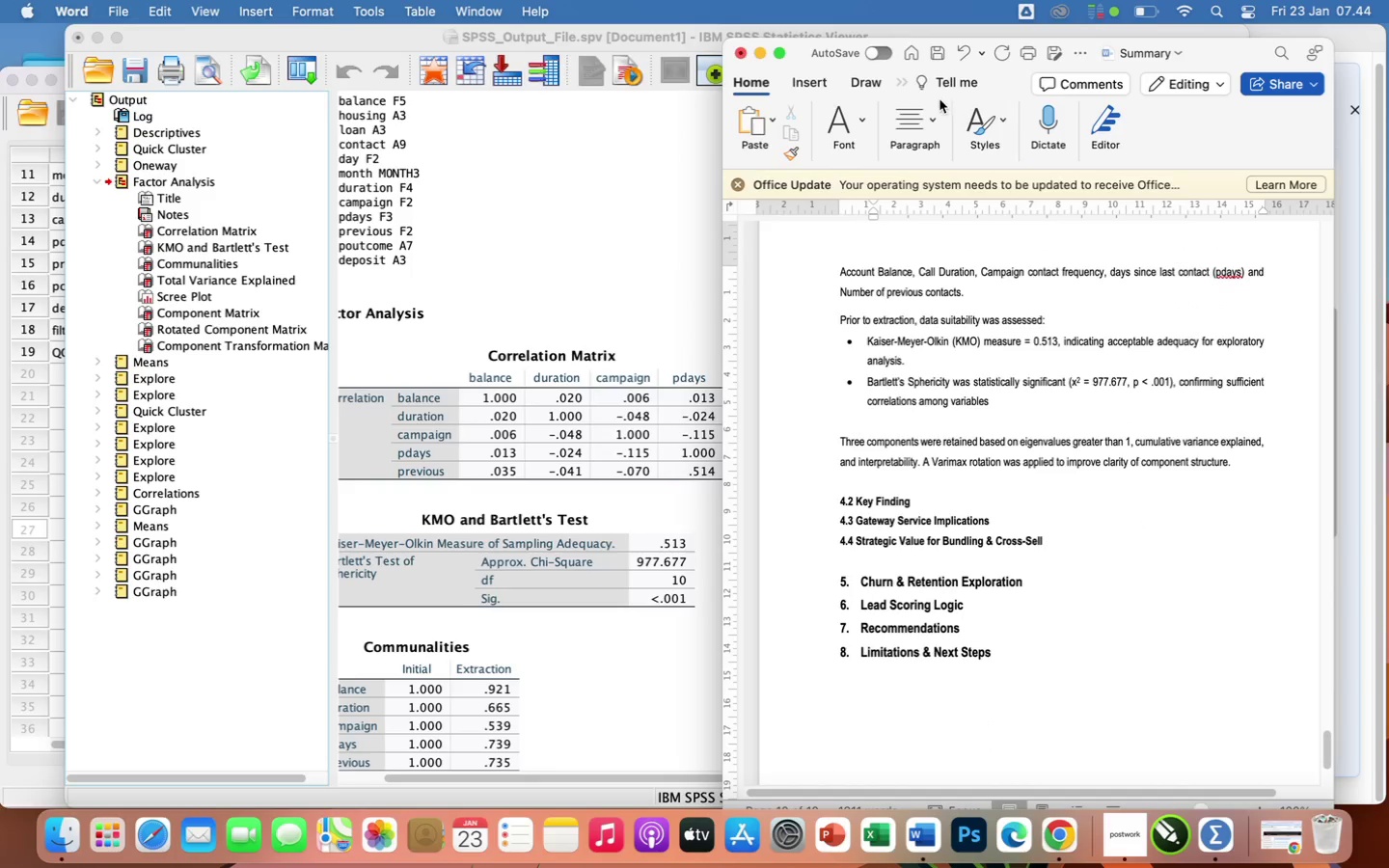 
left_click([926, 102])
 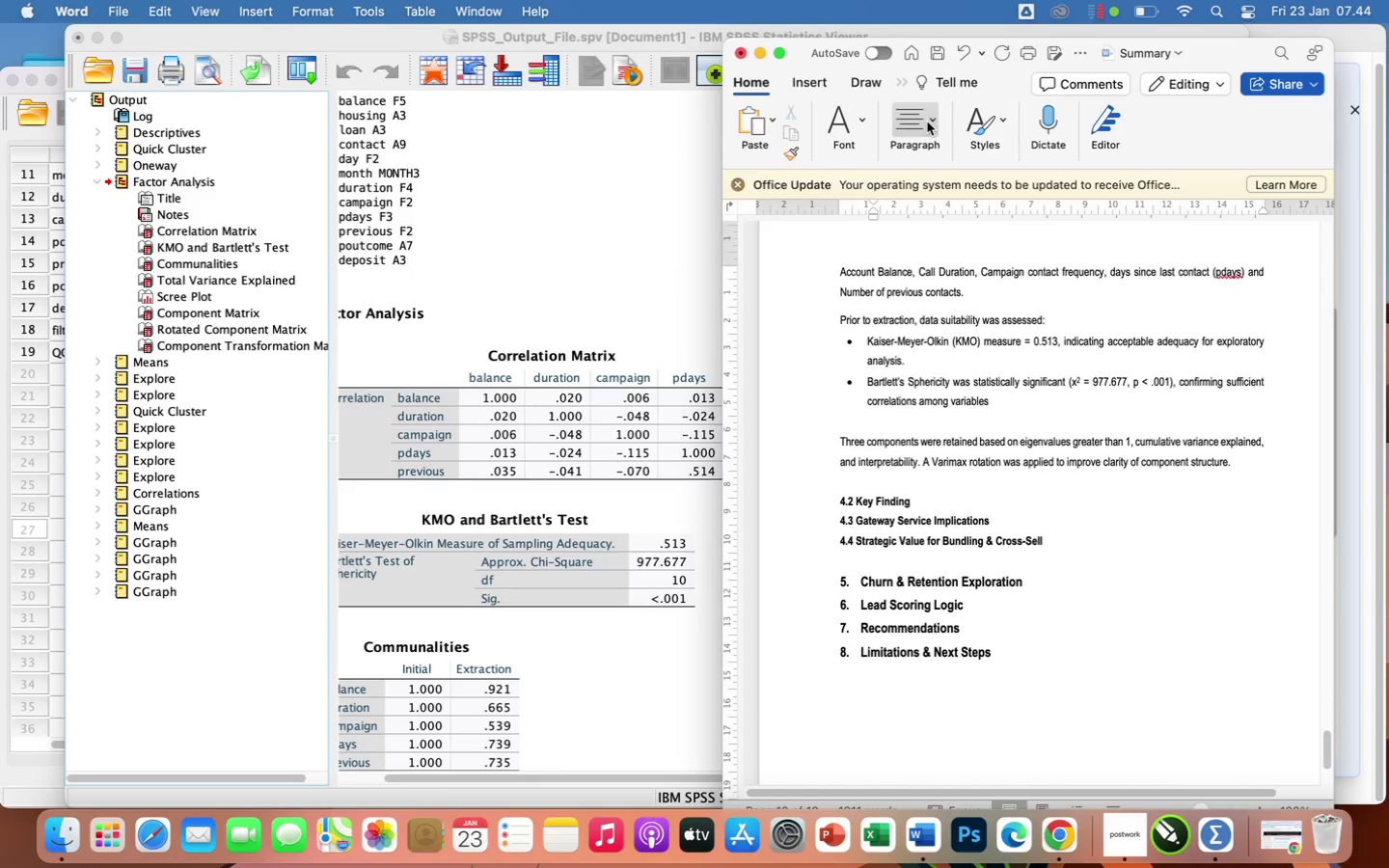 
left_click([927, 122])
 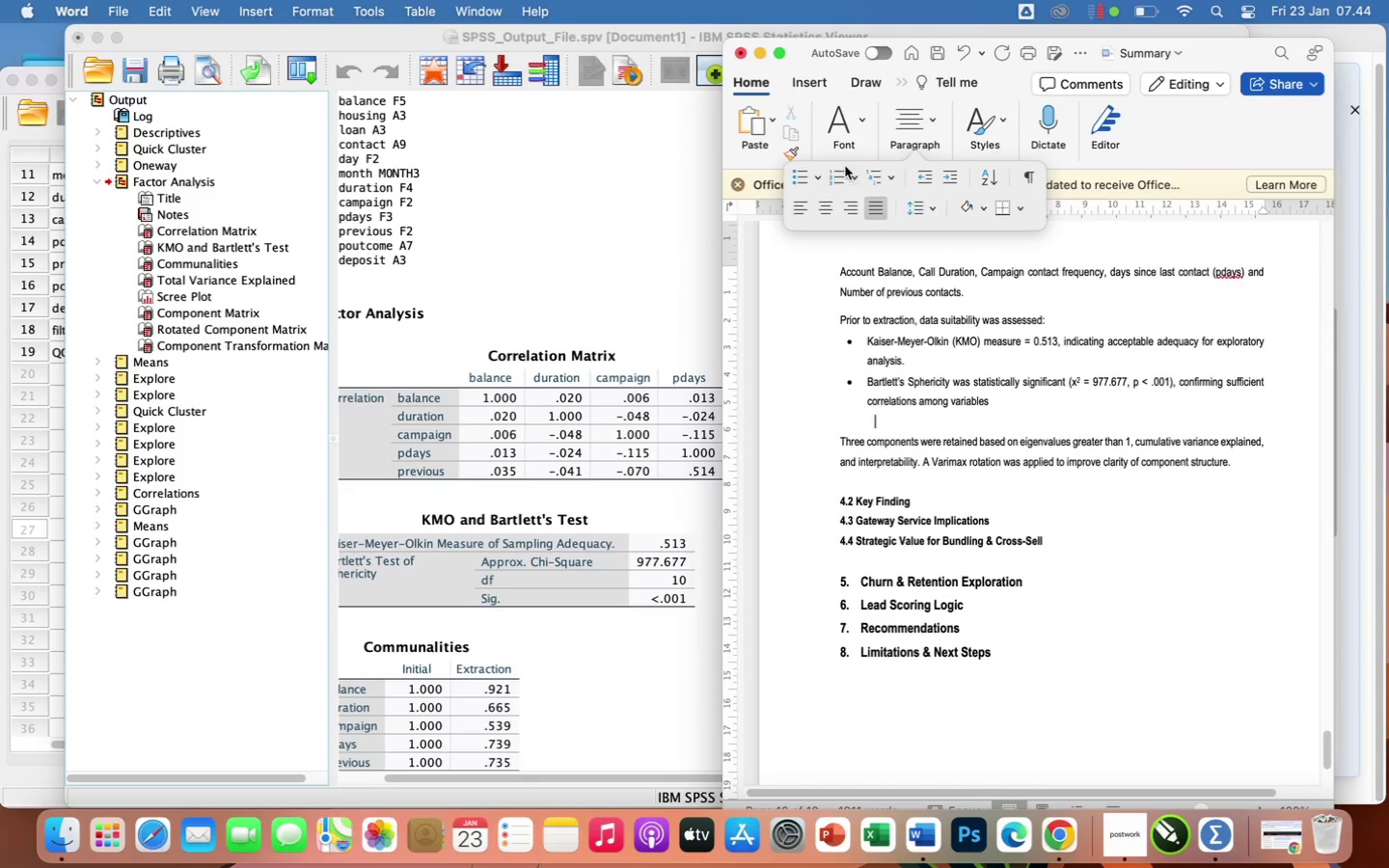 
left_click([856, 131])
 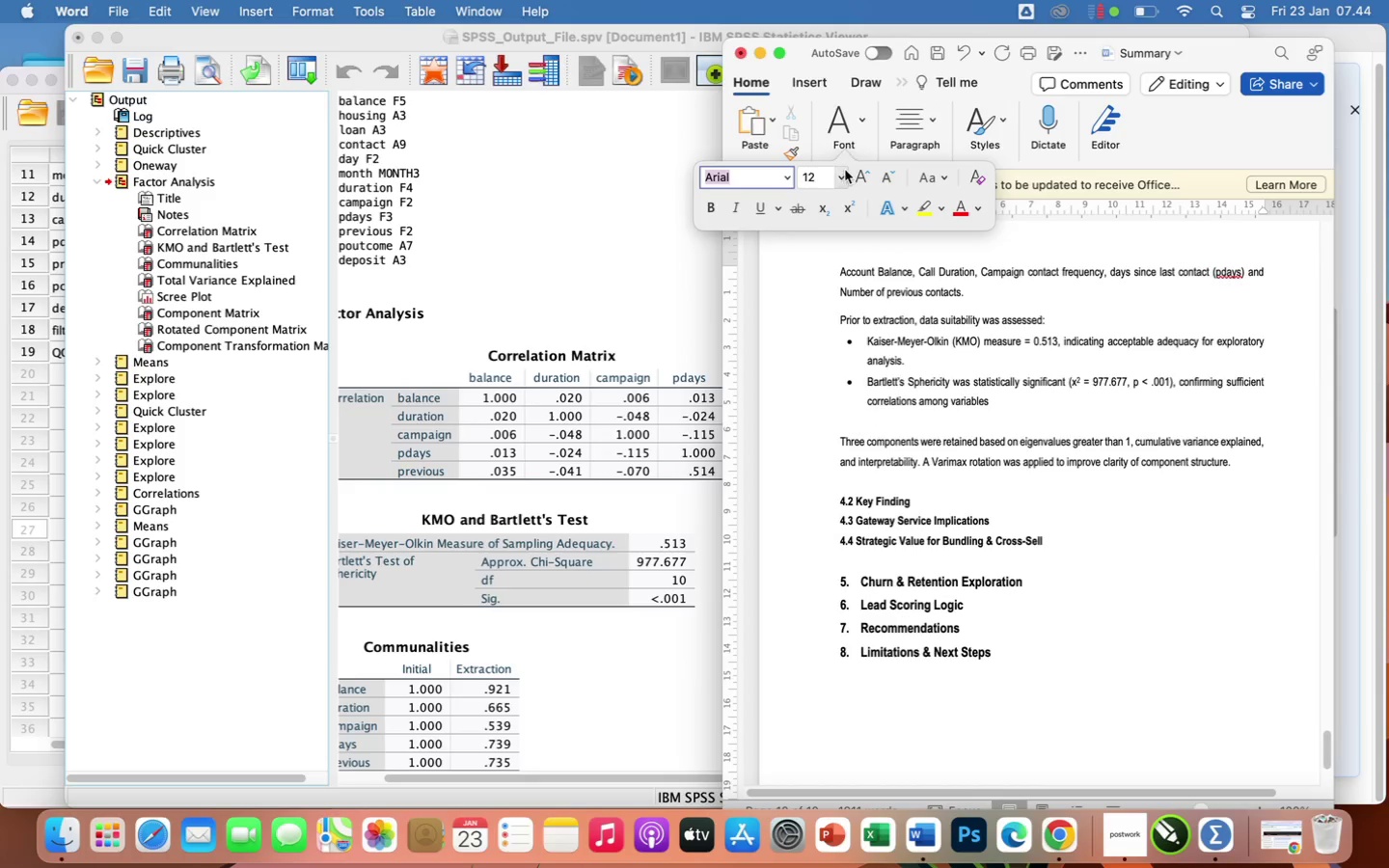 
left_click([843, 175])
 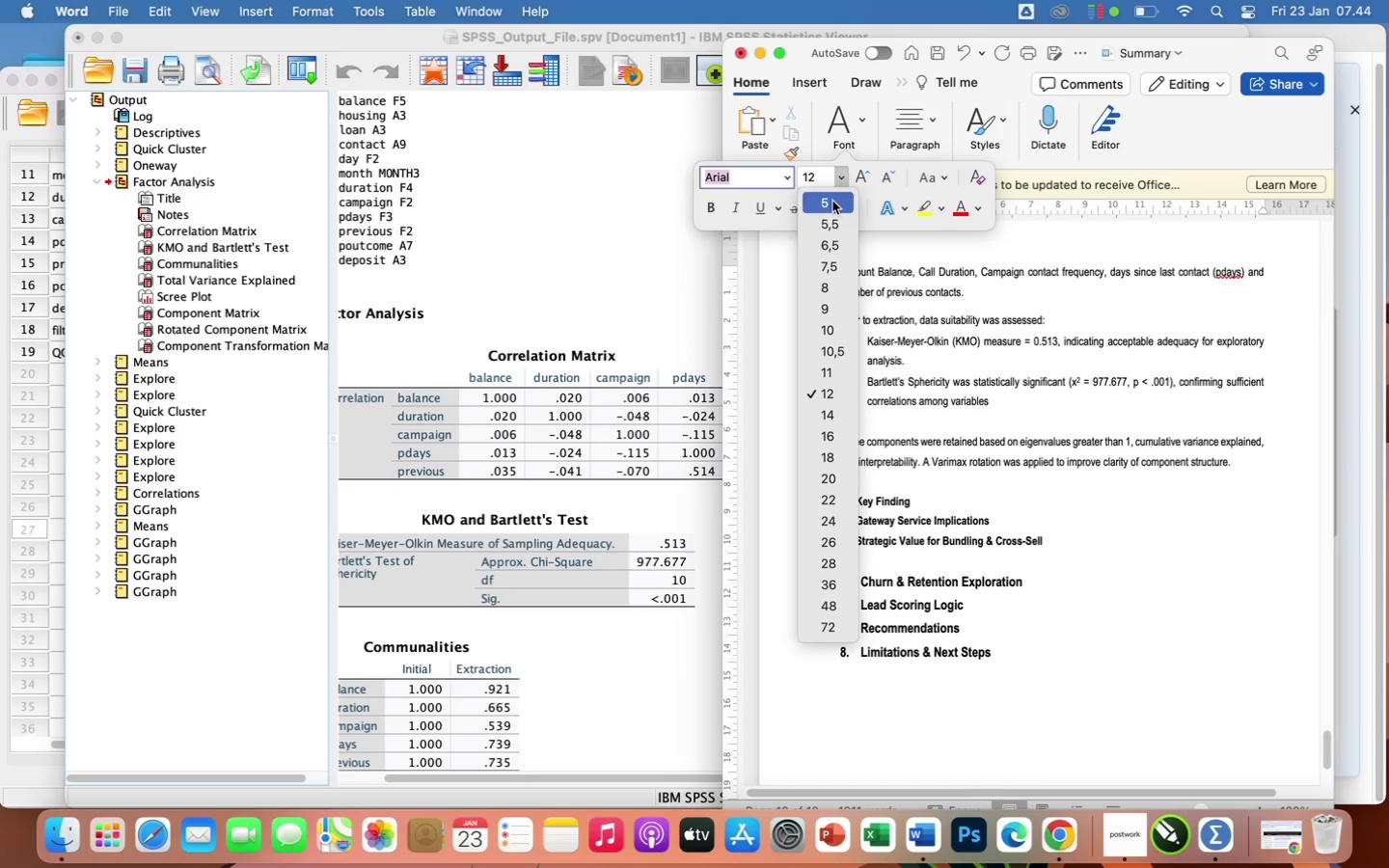 
left_click([832, 201])
 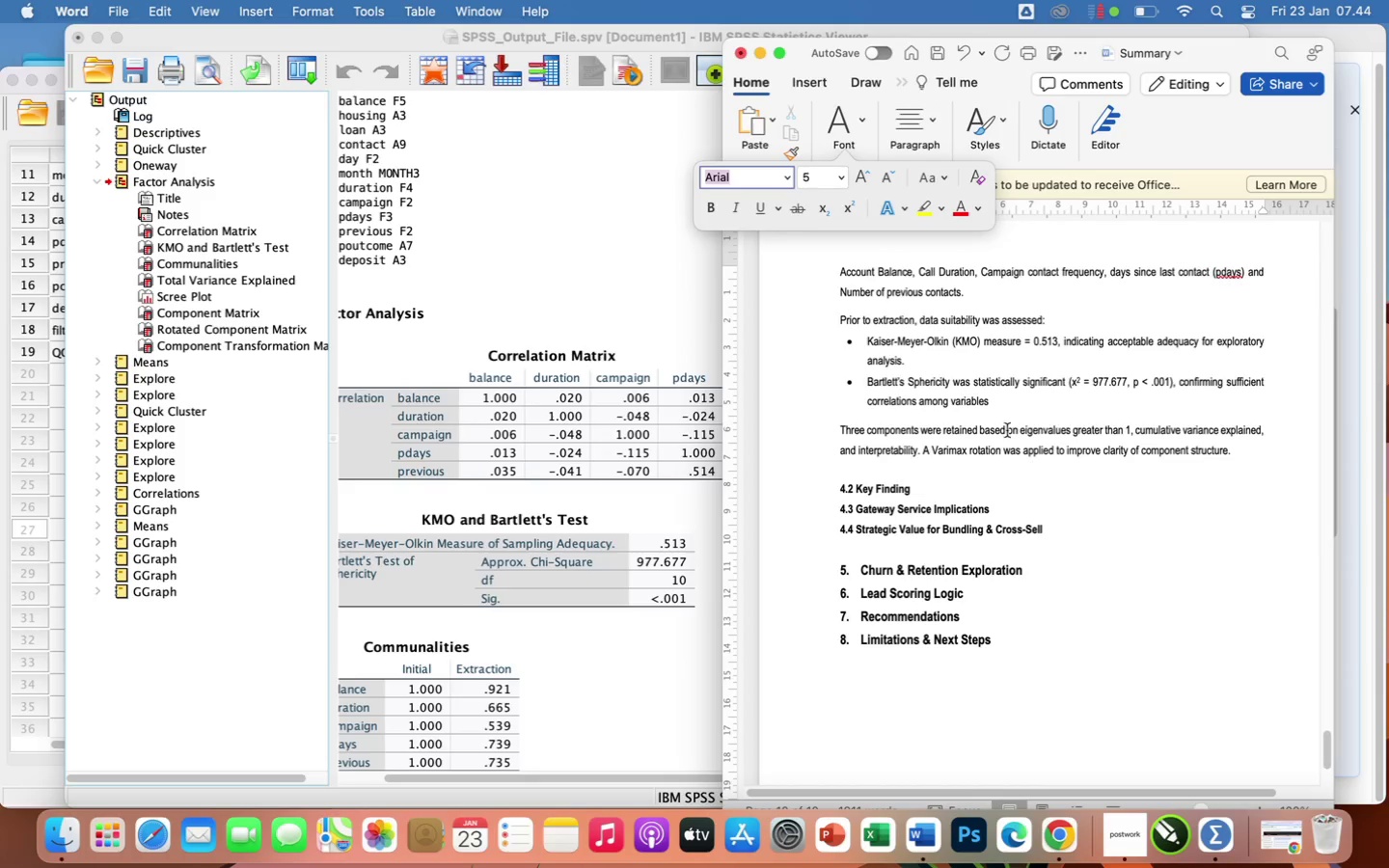 
left_click([1006, 419])
 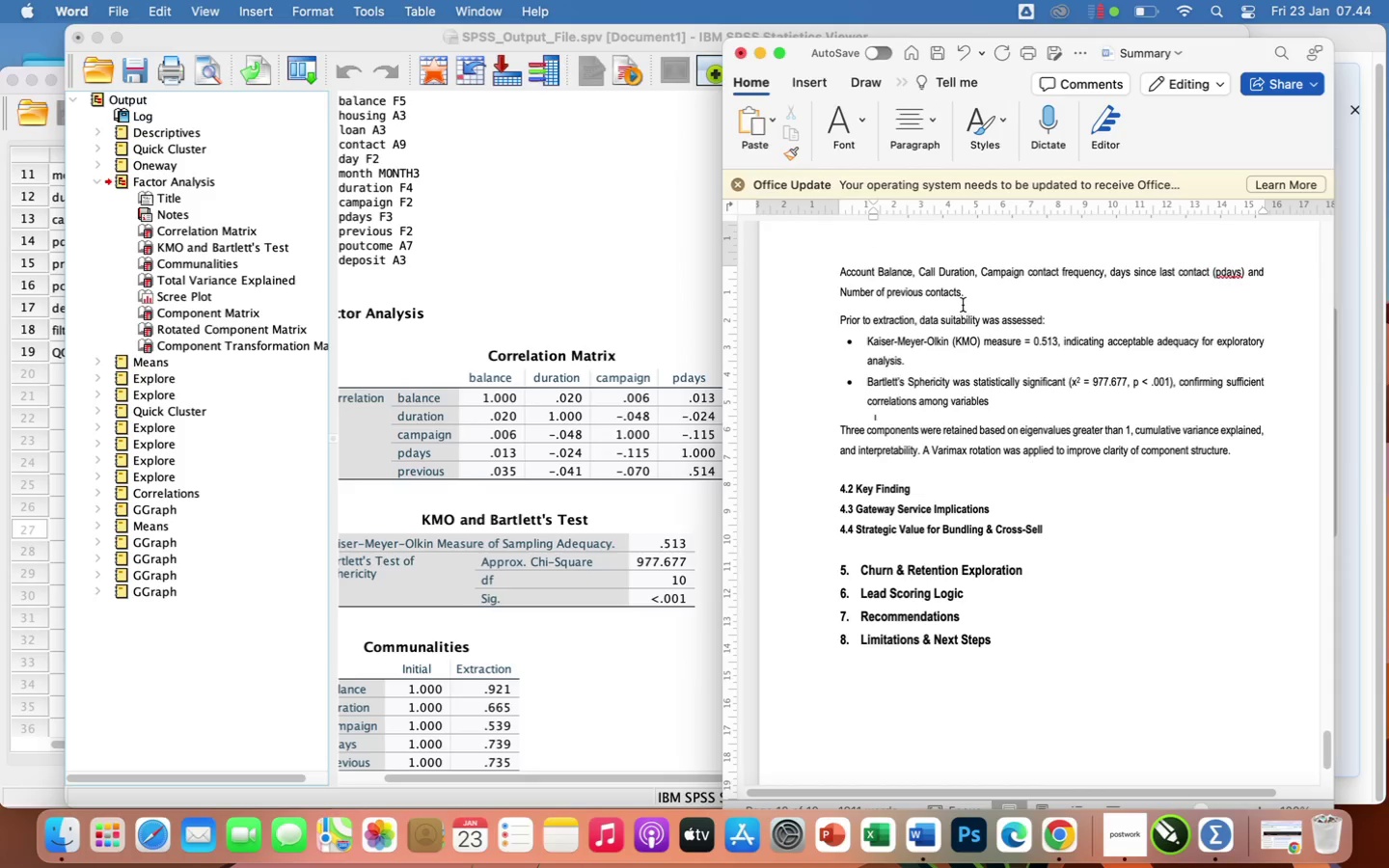 
left_click([962, 306])
 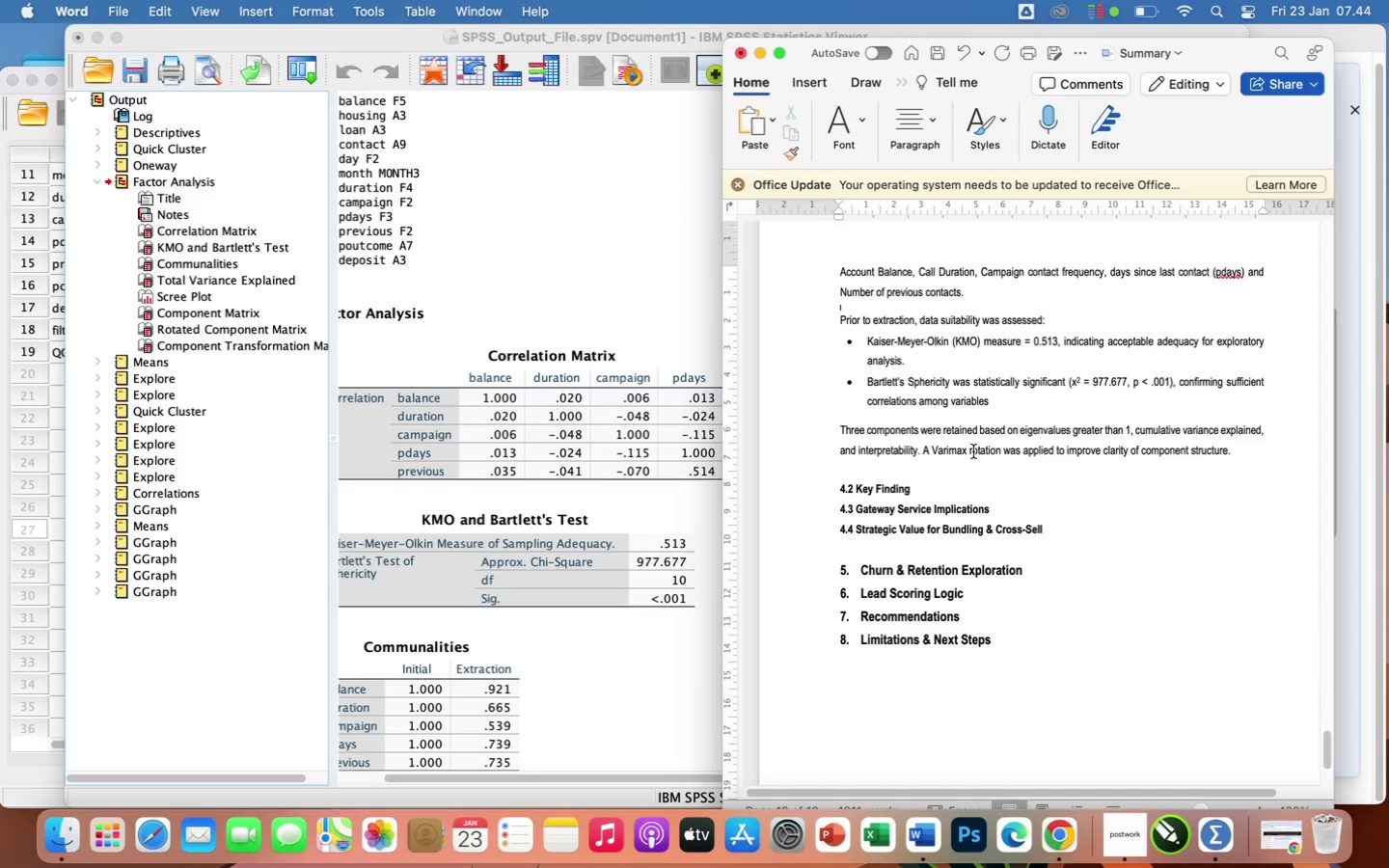 
left_click([980, 470])
 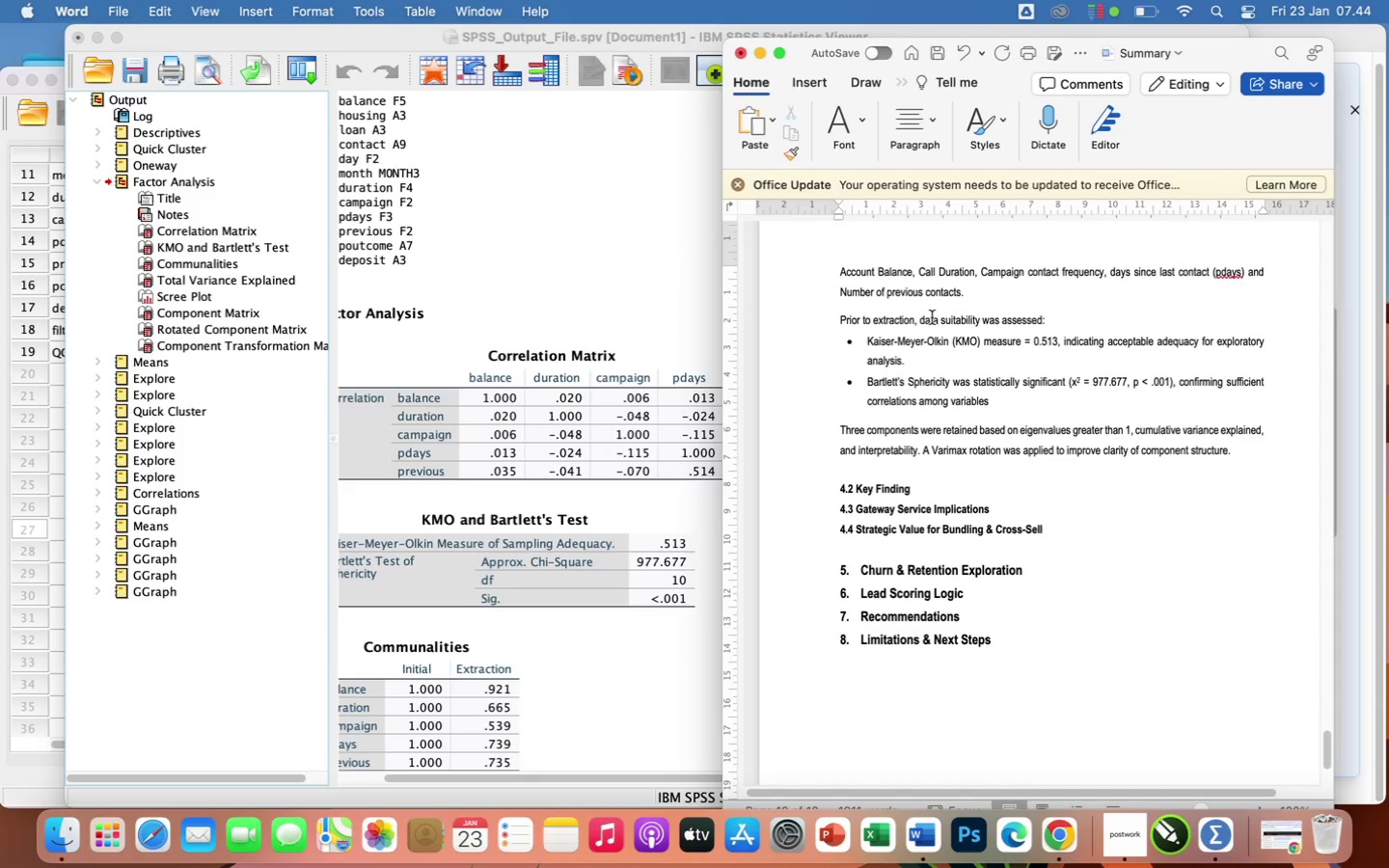 
key(Enter)
 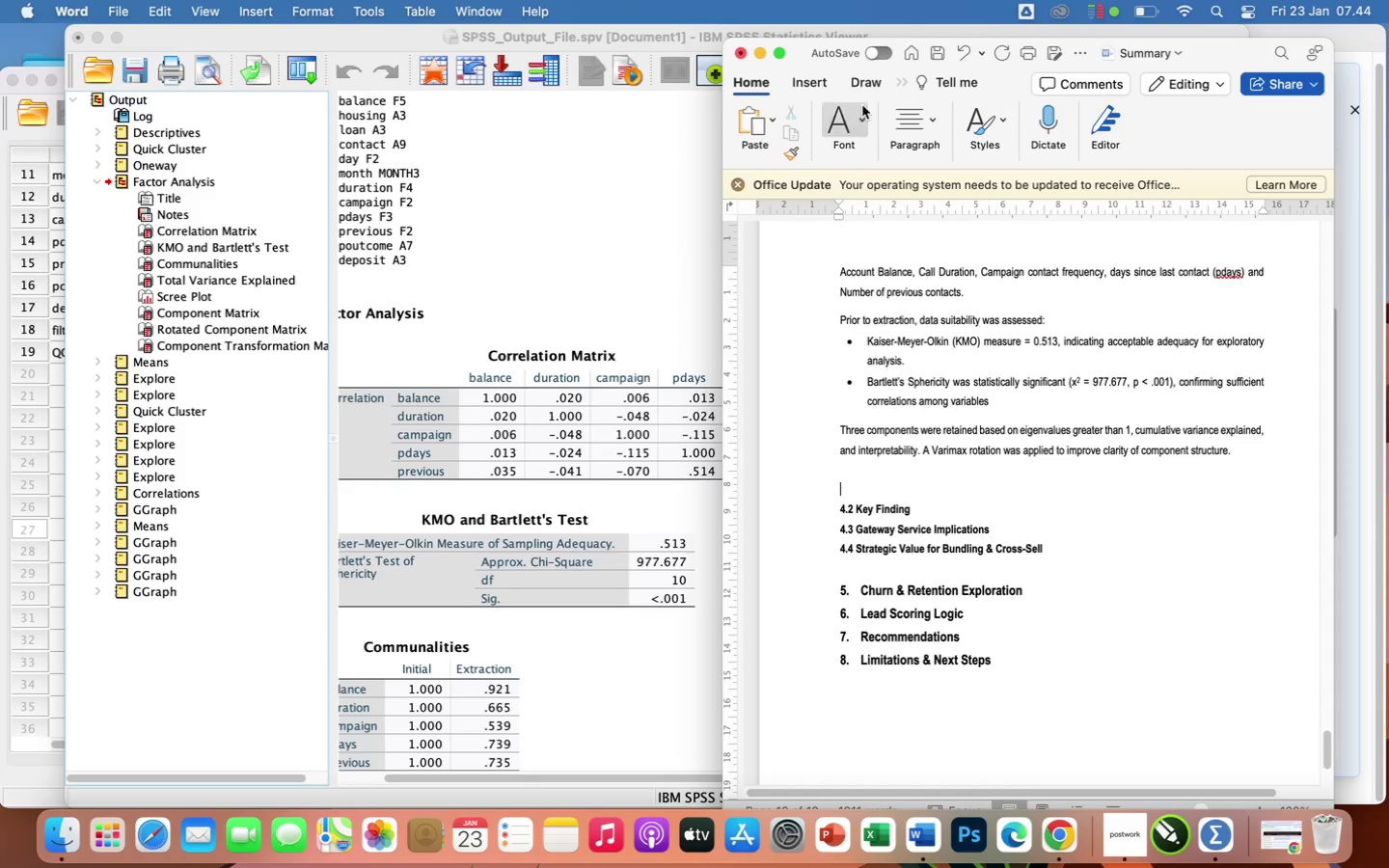 
left_click([911, 127])
 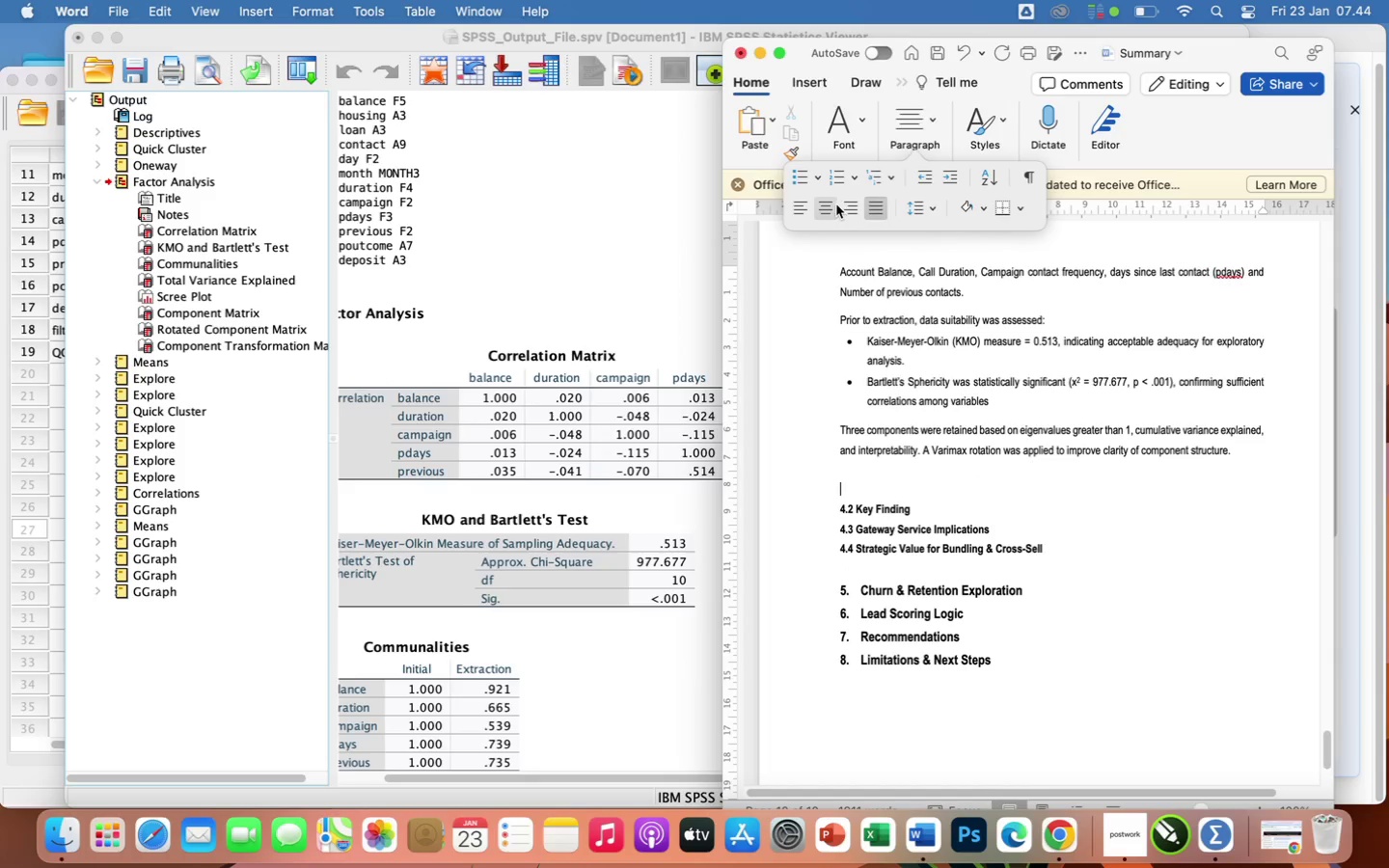 
left_click([827, 205])
 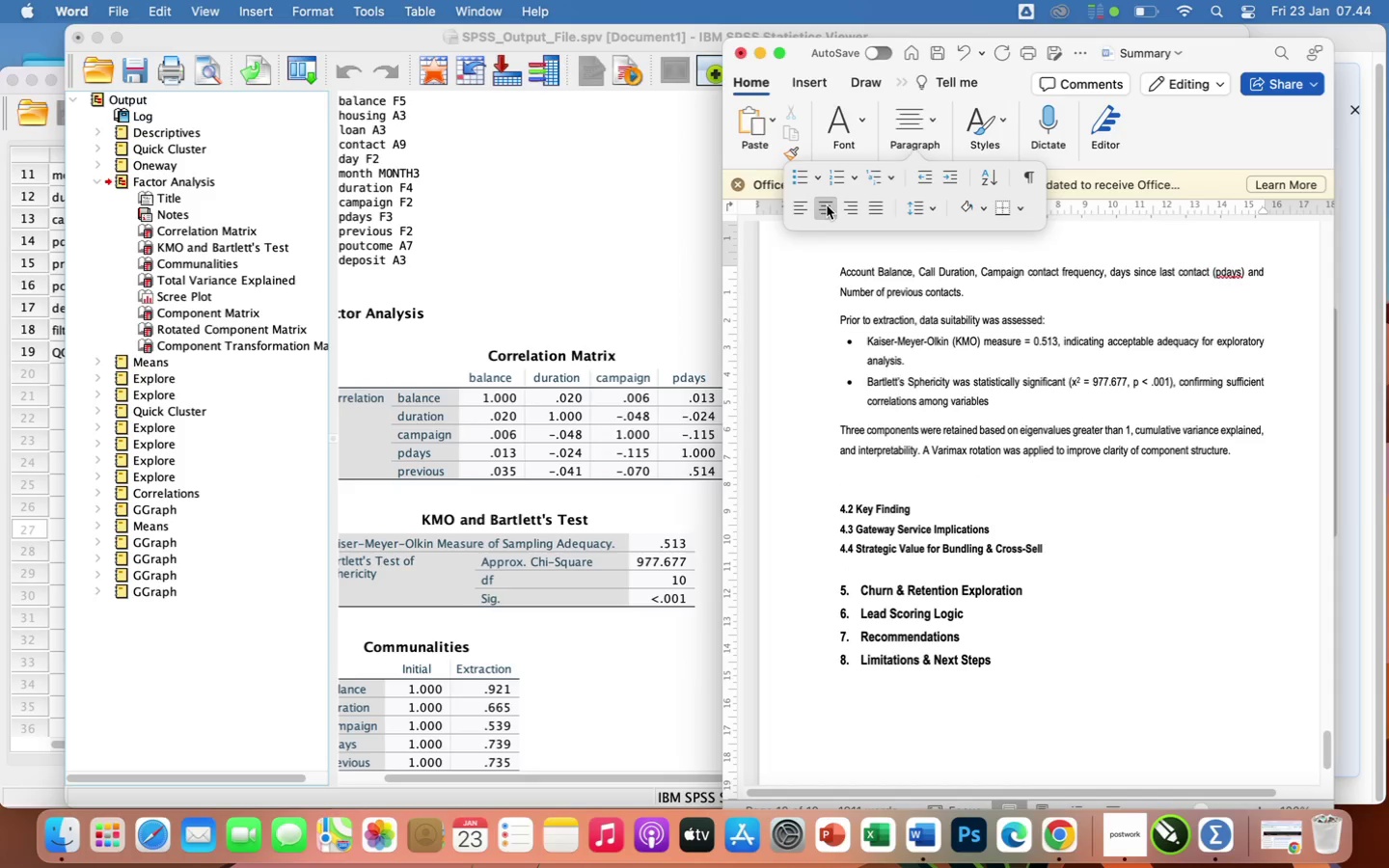 
type(Table 4. Correlation Matrix)
 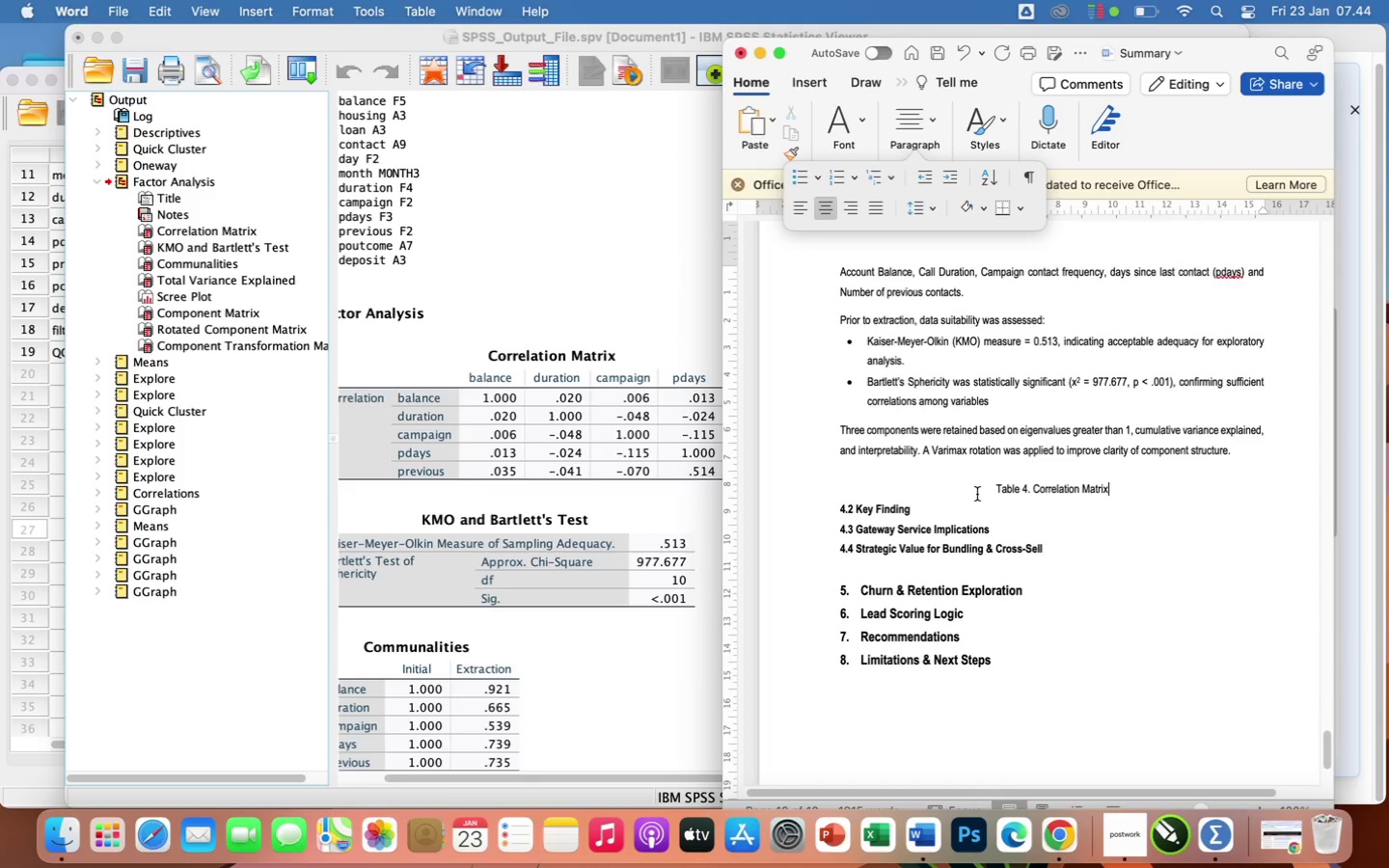 
left_click_drag(start_coordinate=[981, 493], to_coordinate=[1130, 480])
 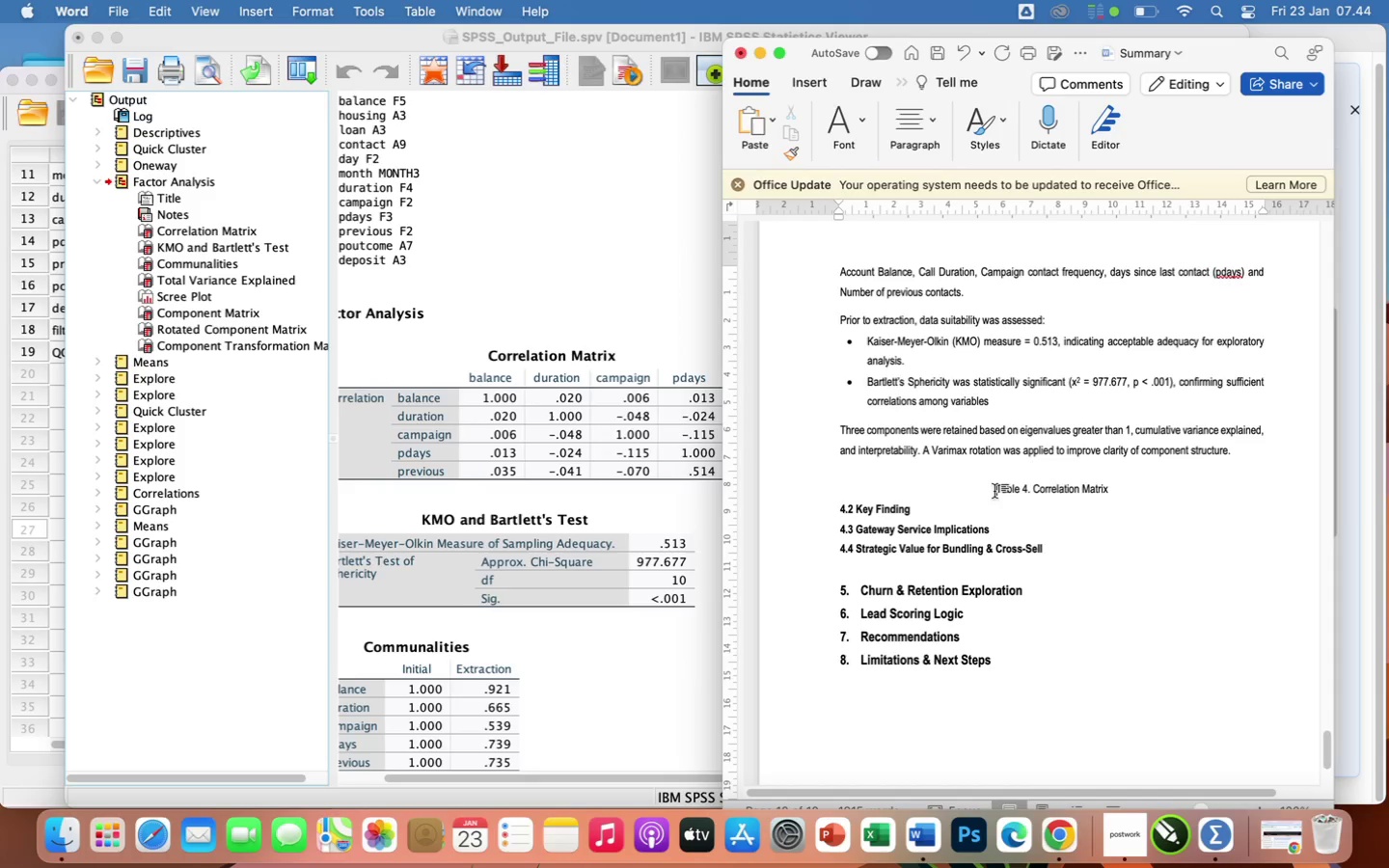 
left_click_drag(start_coordinate=[994, 492], to_coordinate=[1150, 495])
 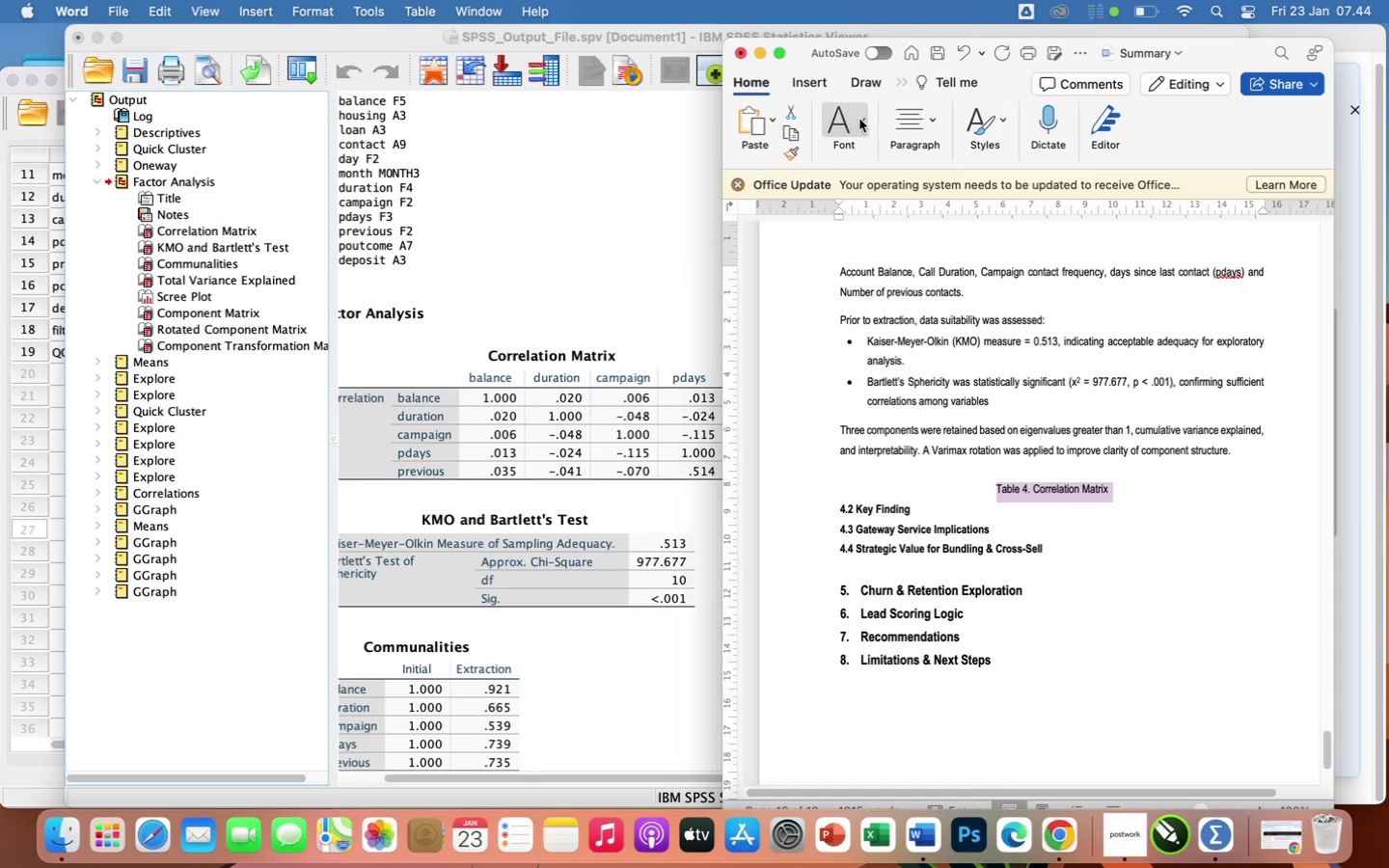 
left_click([857, 119])
 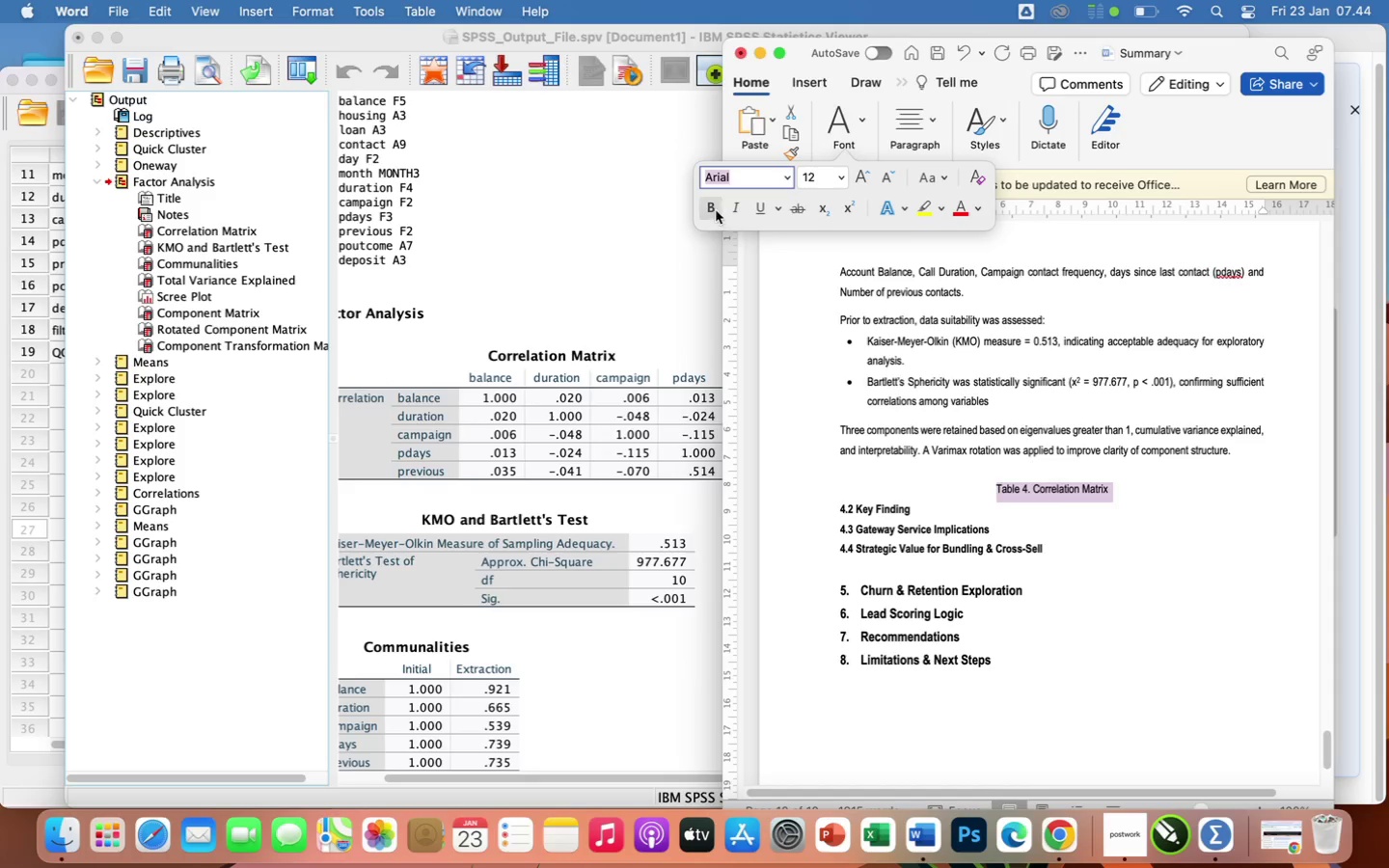 
left_click([704, 208])
 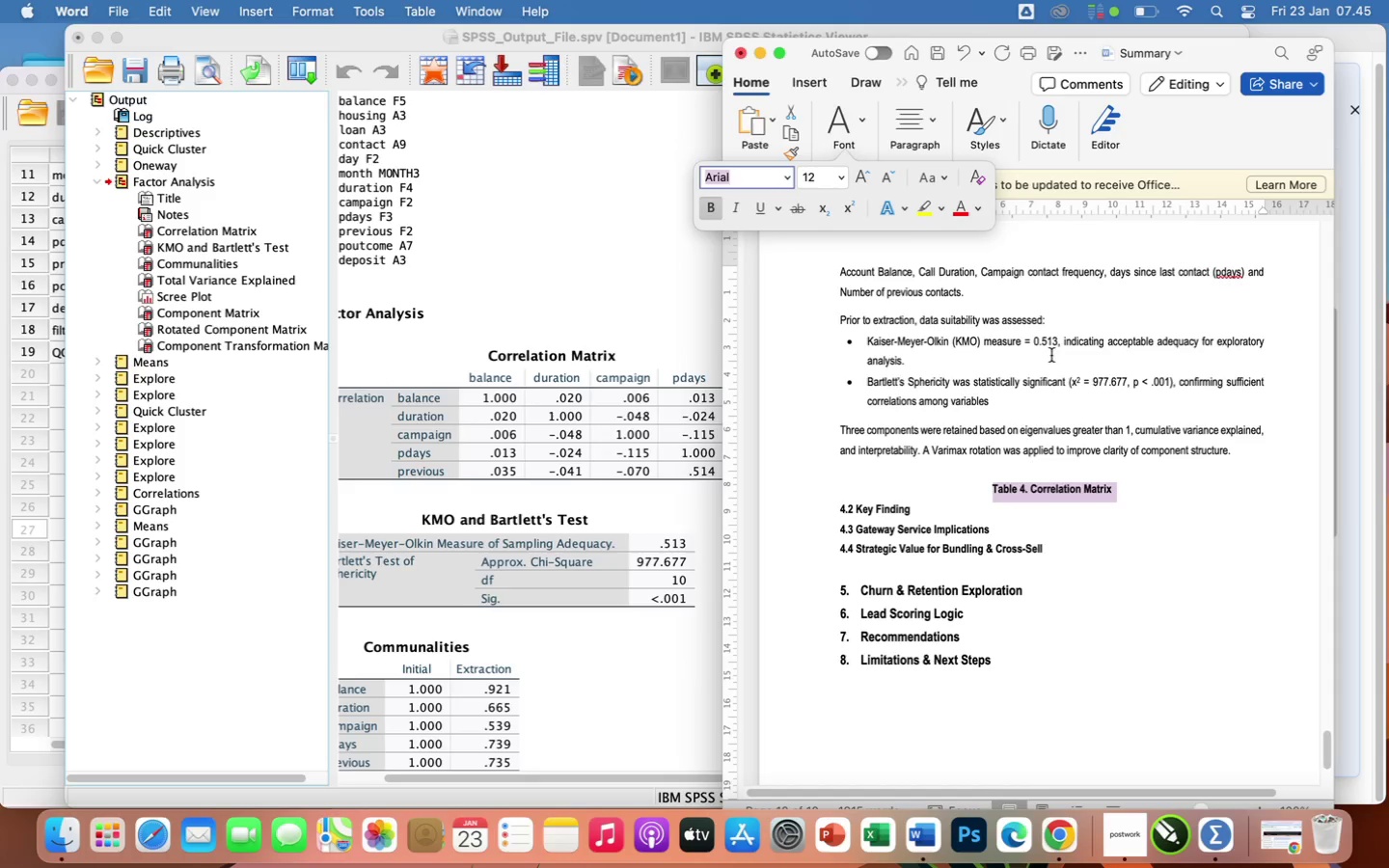 
left_click([1068, 358])
 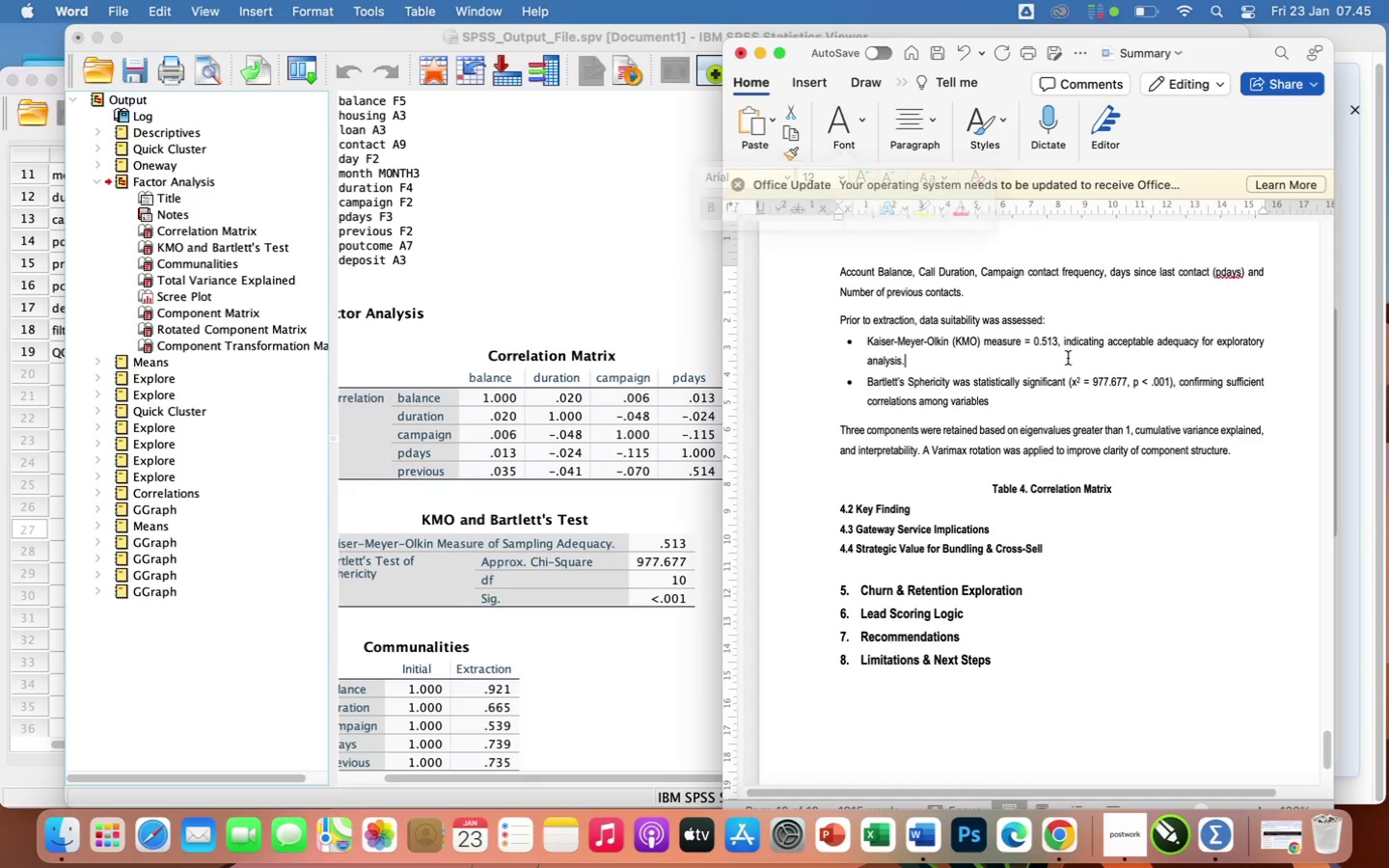 
scroll: coordinate [1068, 358], scroll_direction: up, amount: 252.0
 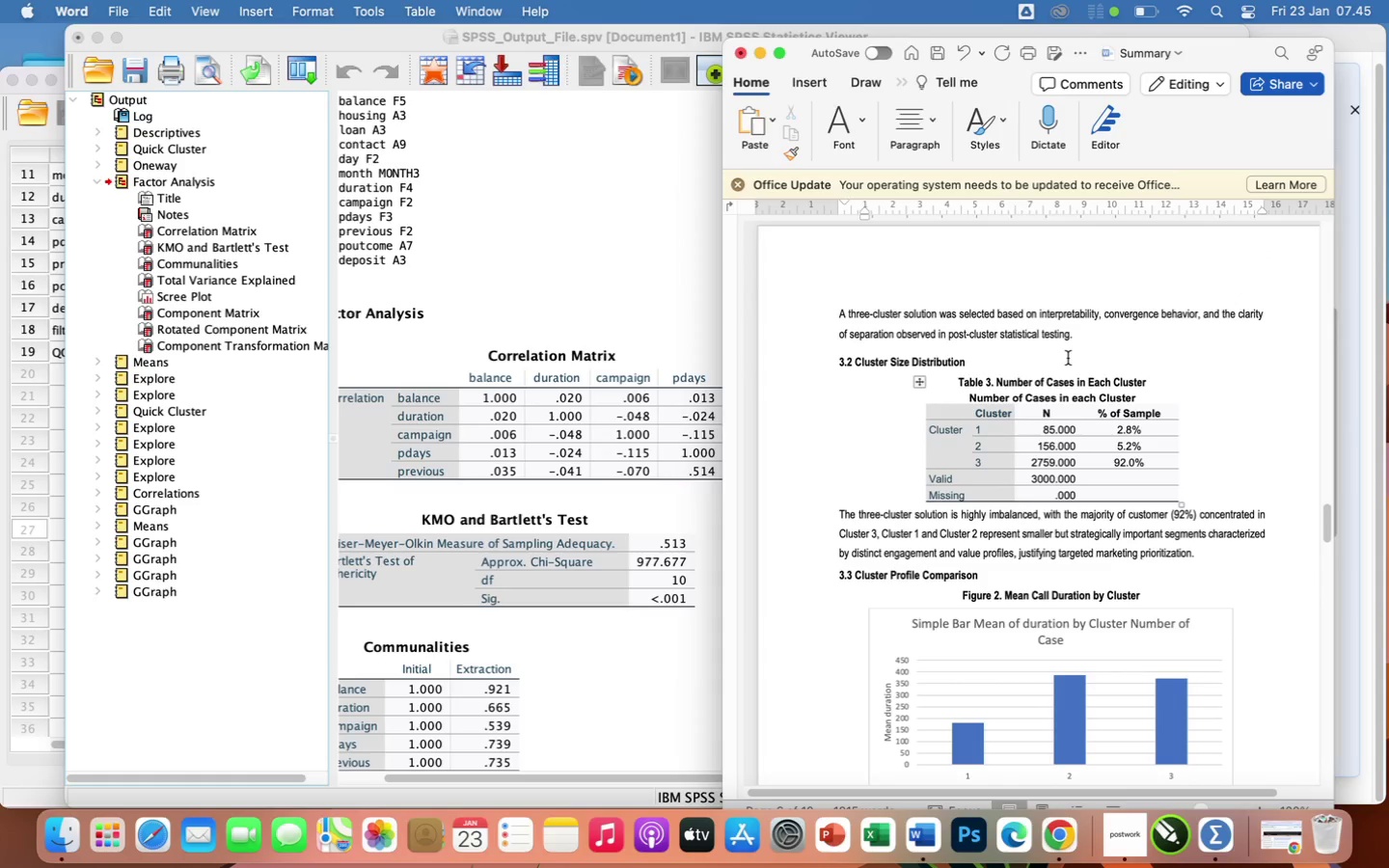 
scroll: coordinate [1078, 593], scroll_direction: down, amount: 323.0
 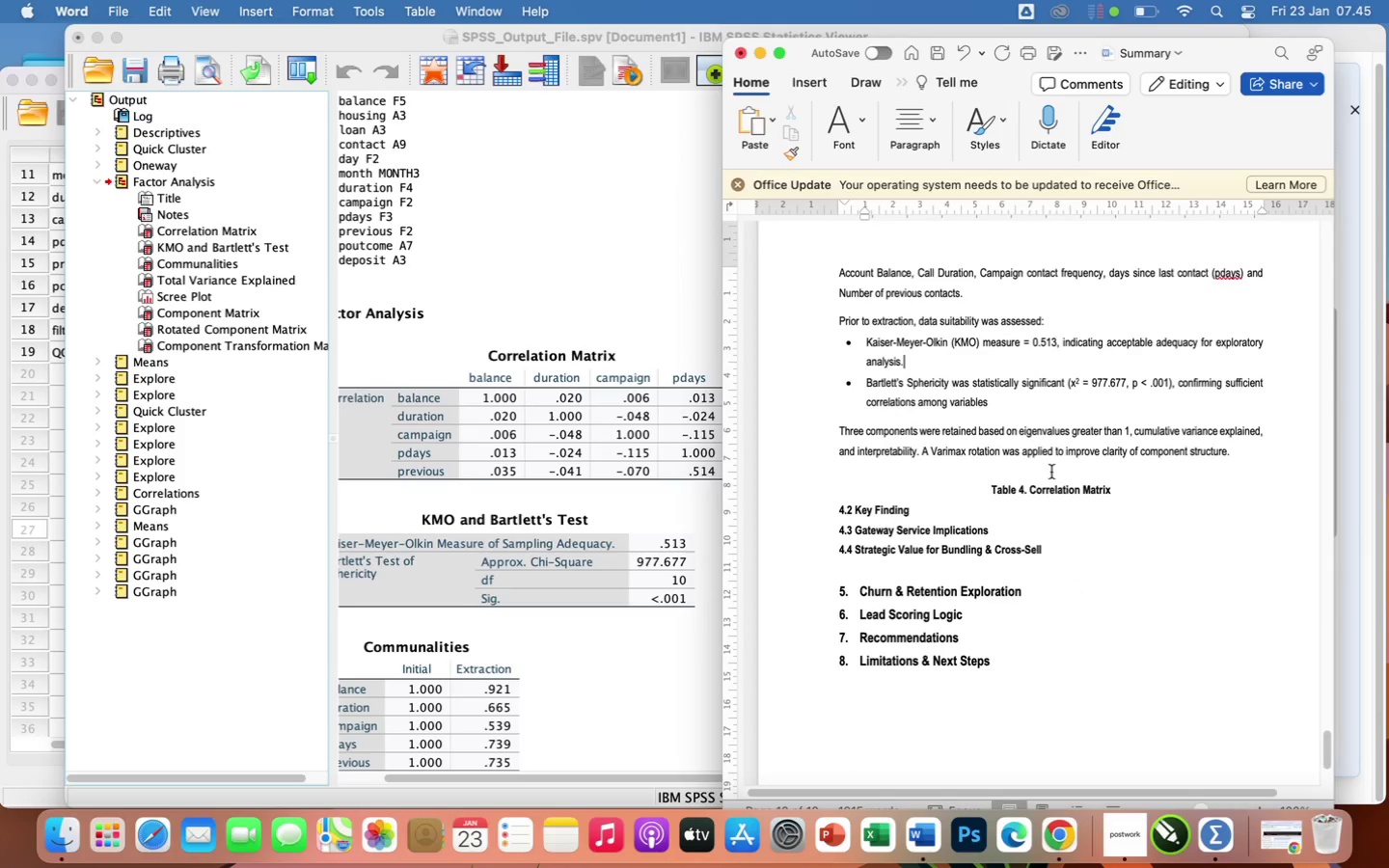 
left_click([1051, 473])
 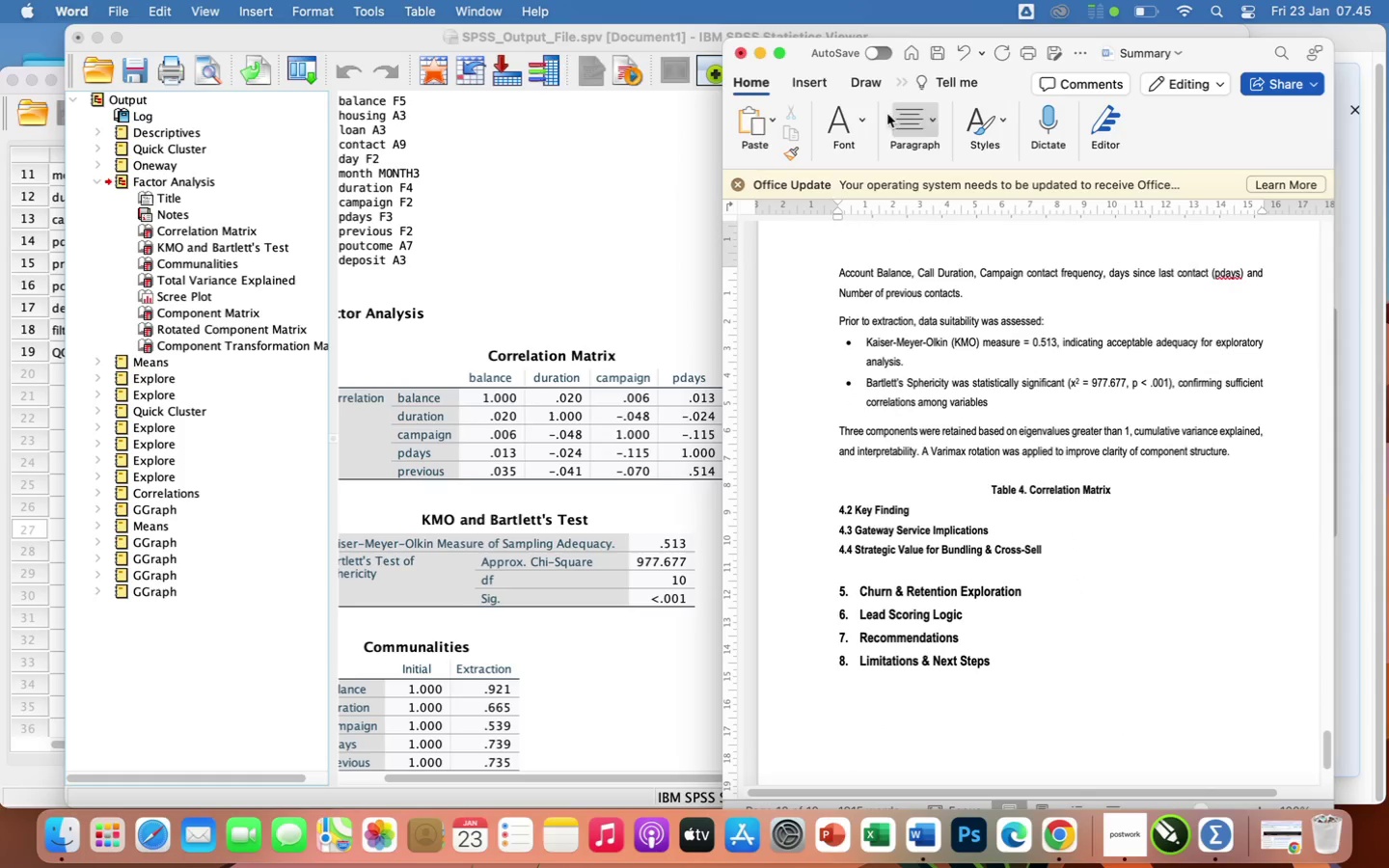 
left_click([862, 108])
 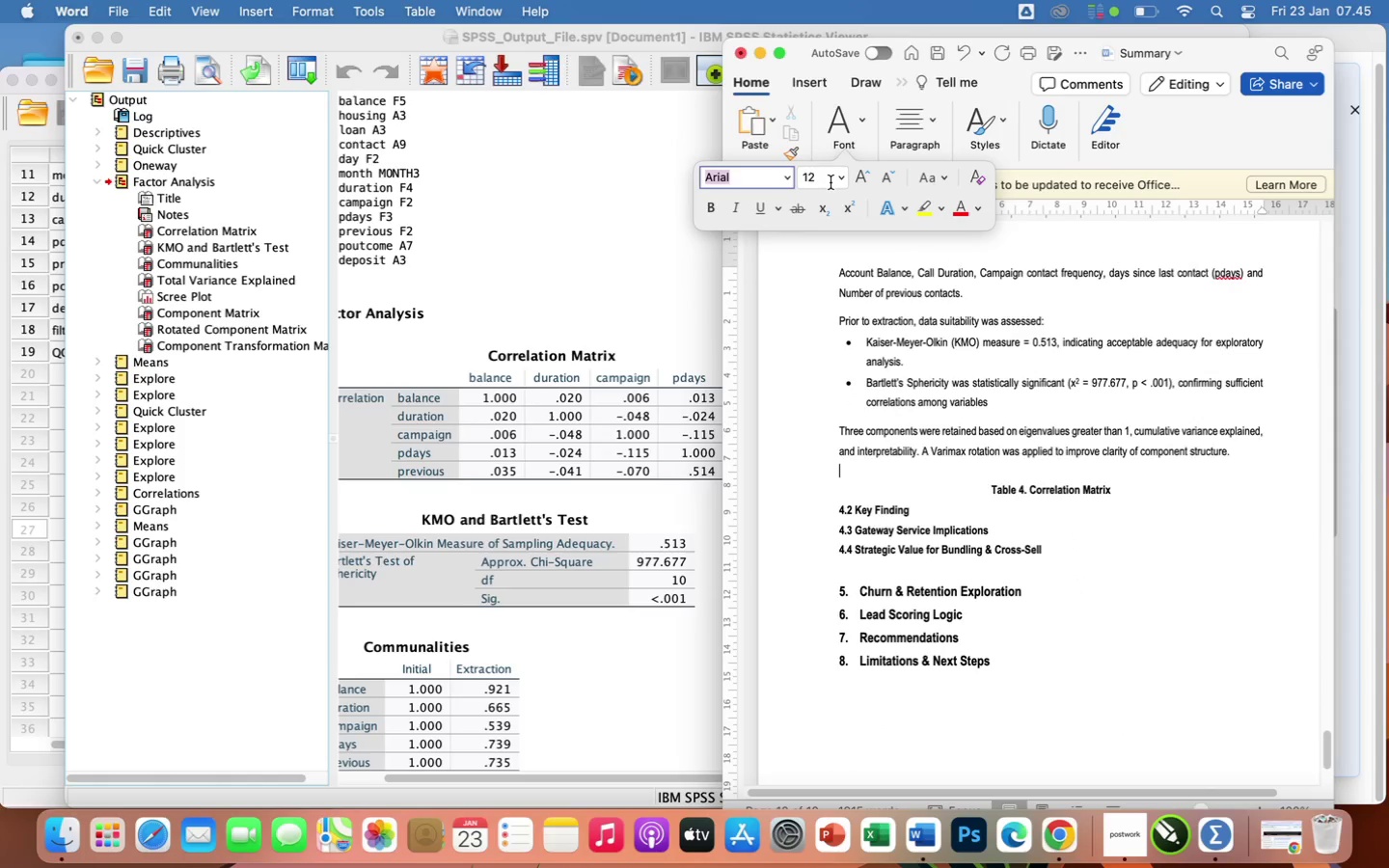 
left_click([843, 178])
 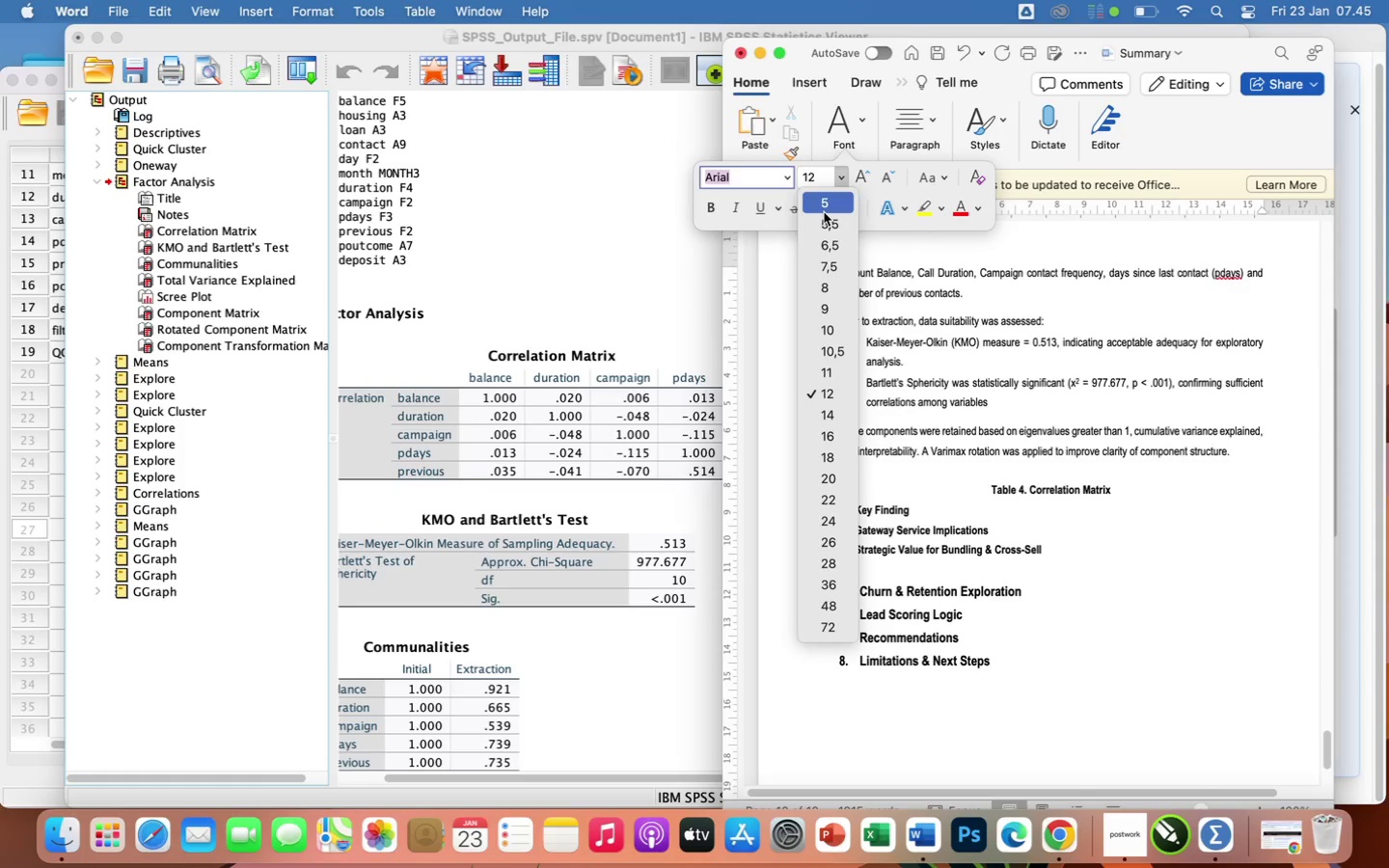 
left_click([824, 212])
 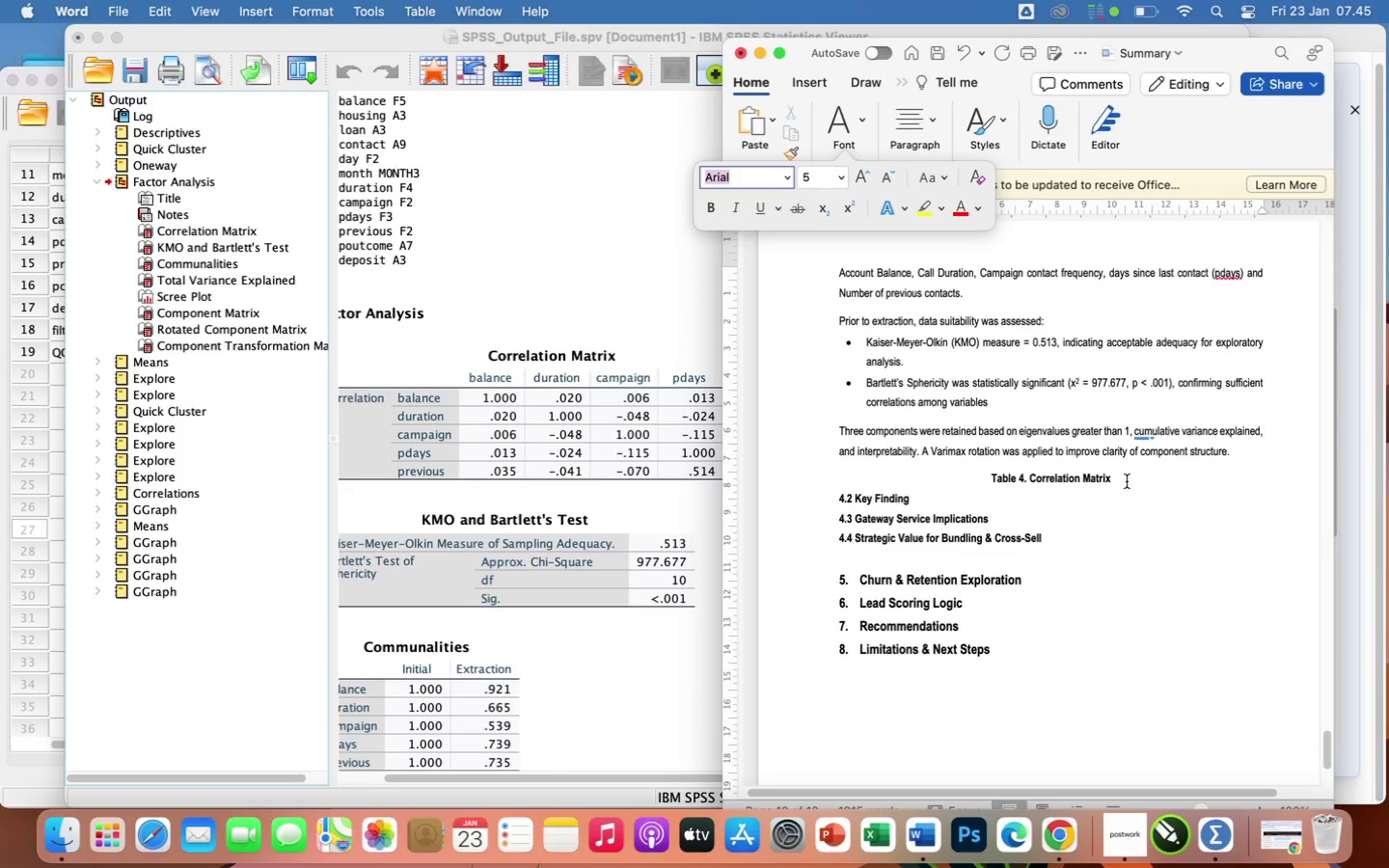 
left_click([1129, 479])
 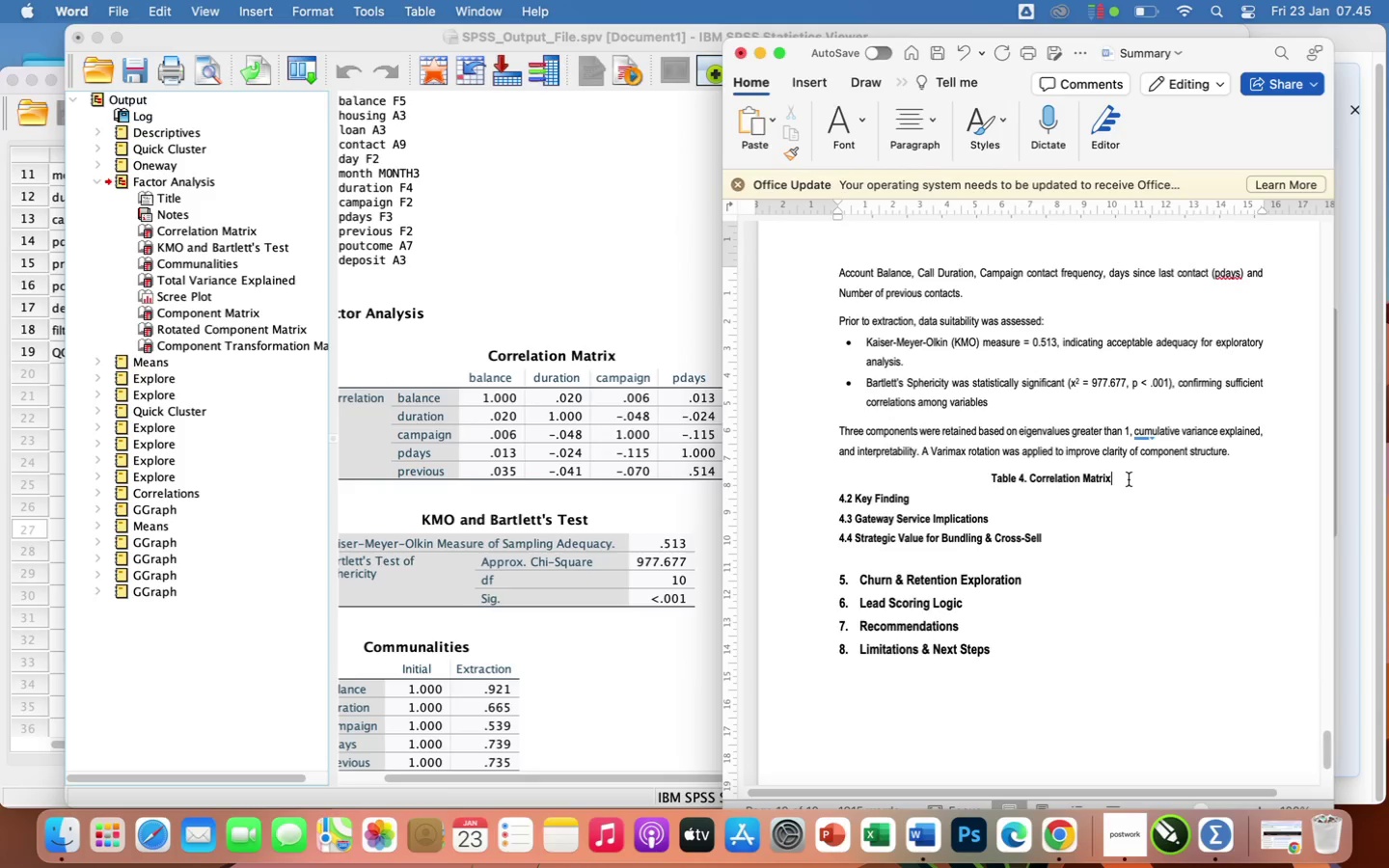 
key(Enter)
 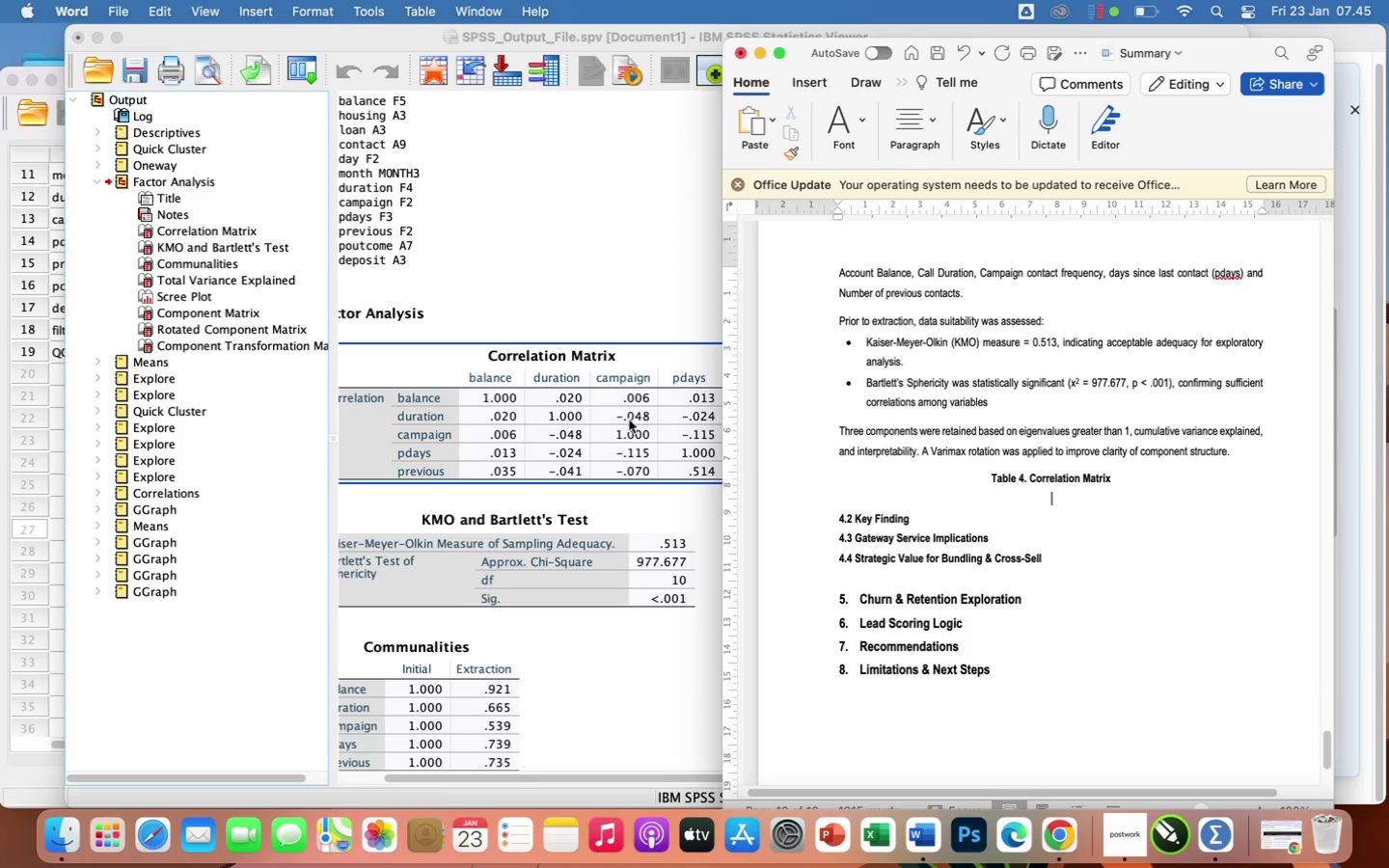 
left_click([625, 421])
 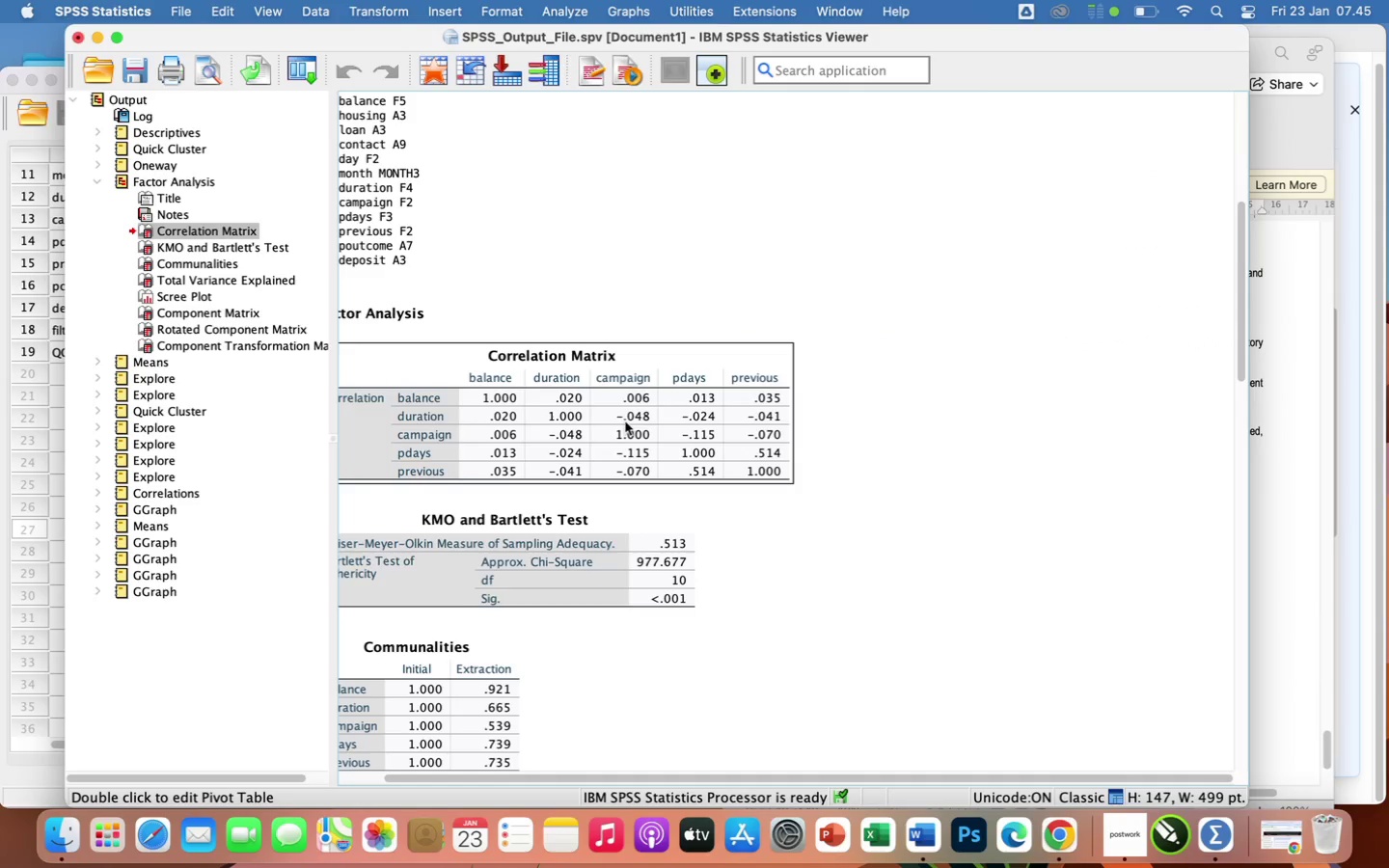 
right_click([625, 421])
 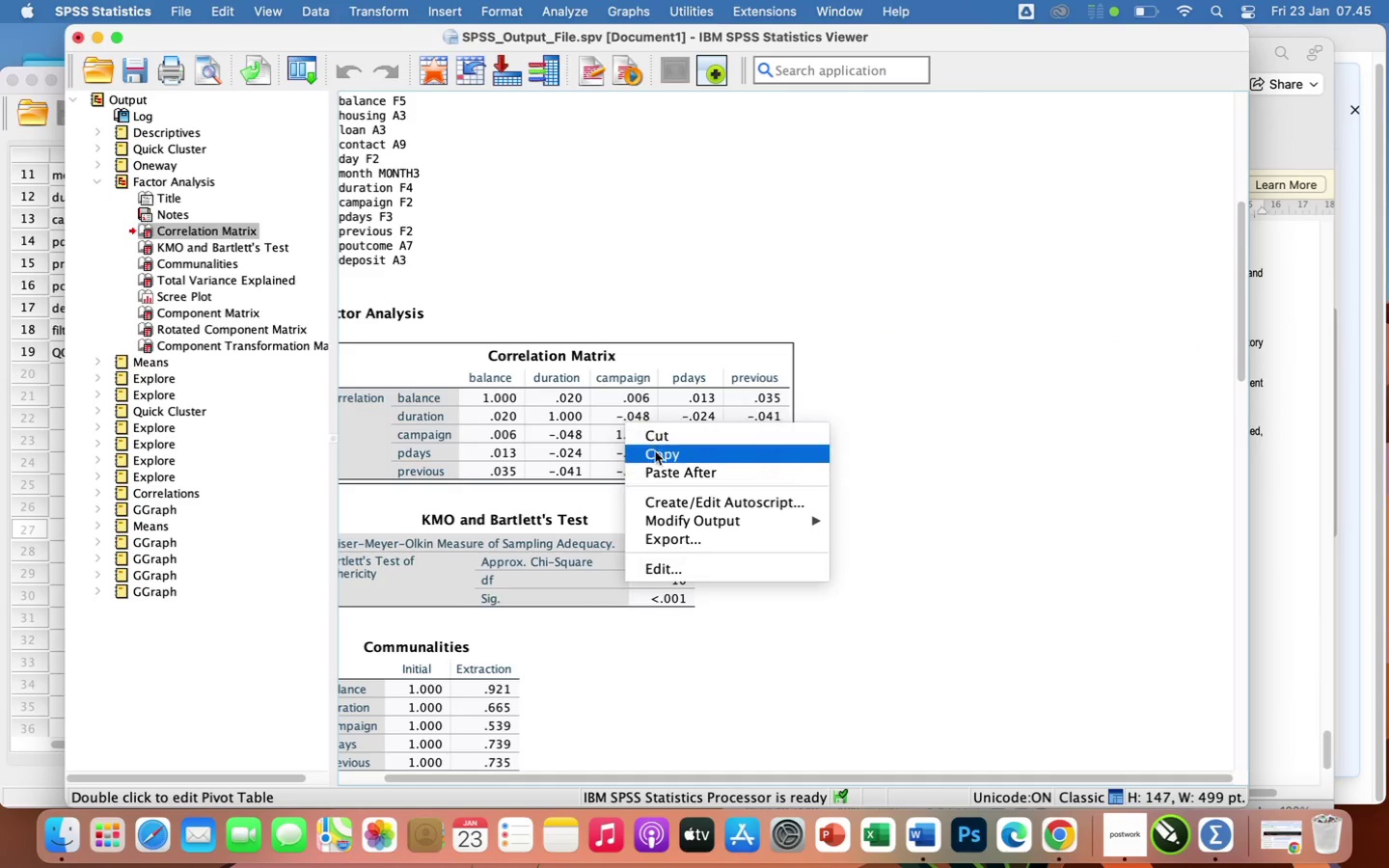 
left_click([656, 454])
 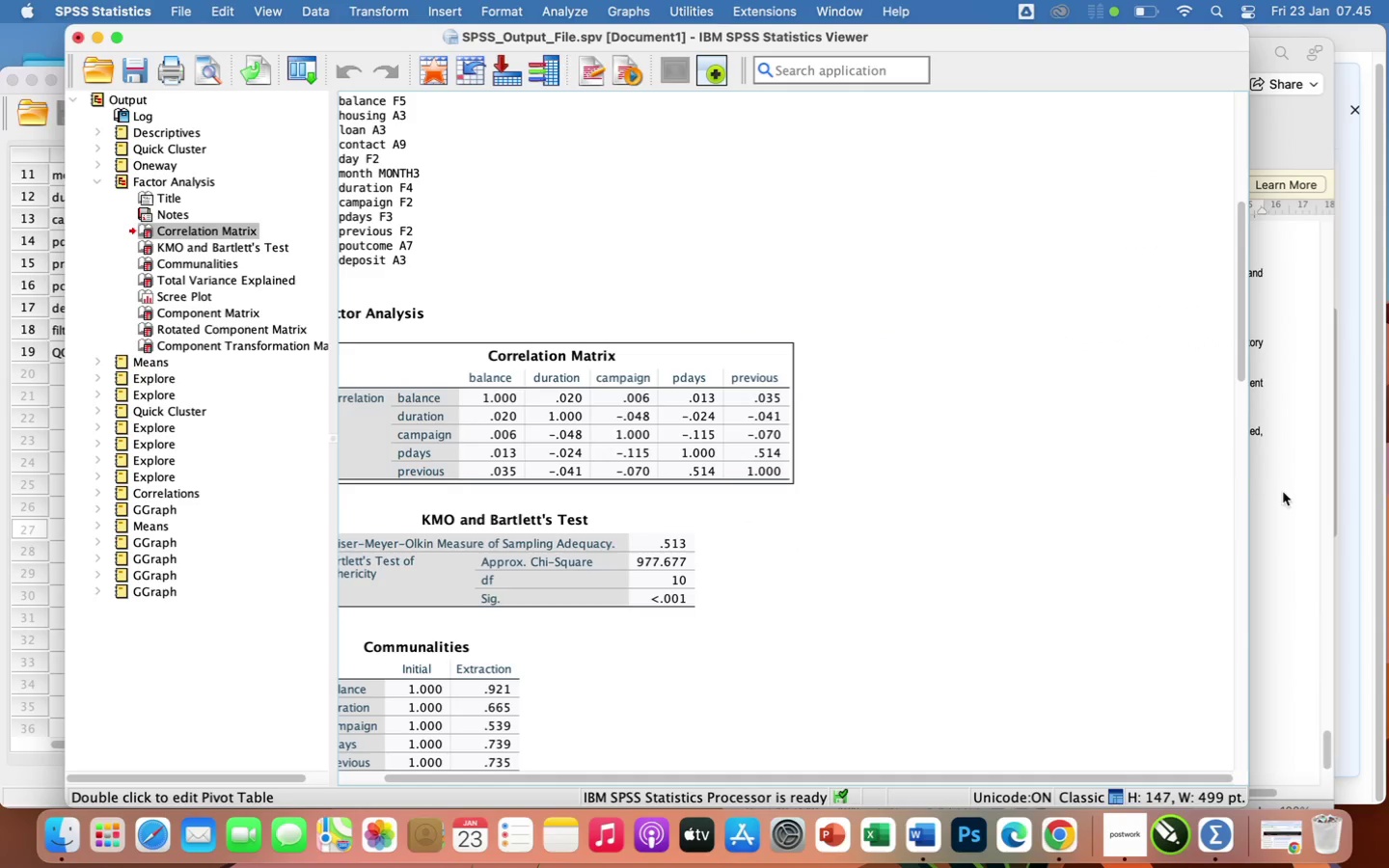 
left_click([1305, 504])
 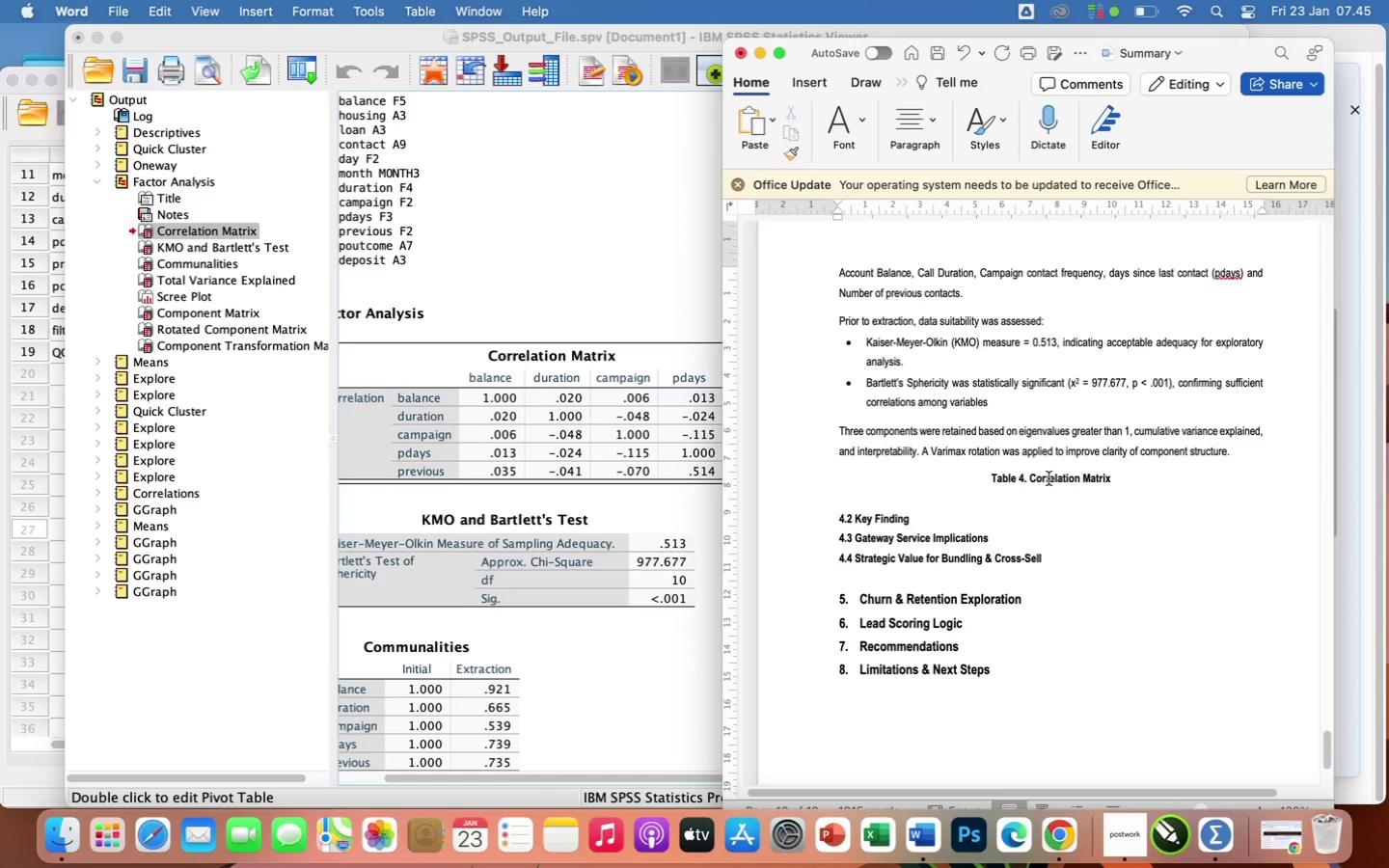 
key(Meta+V)
 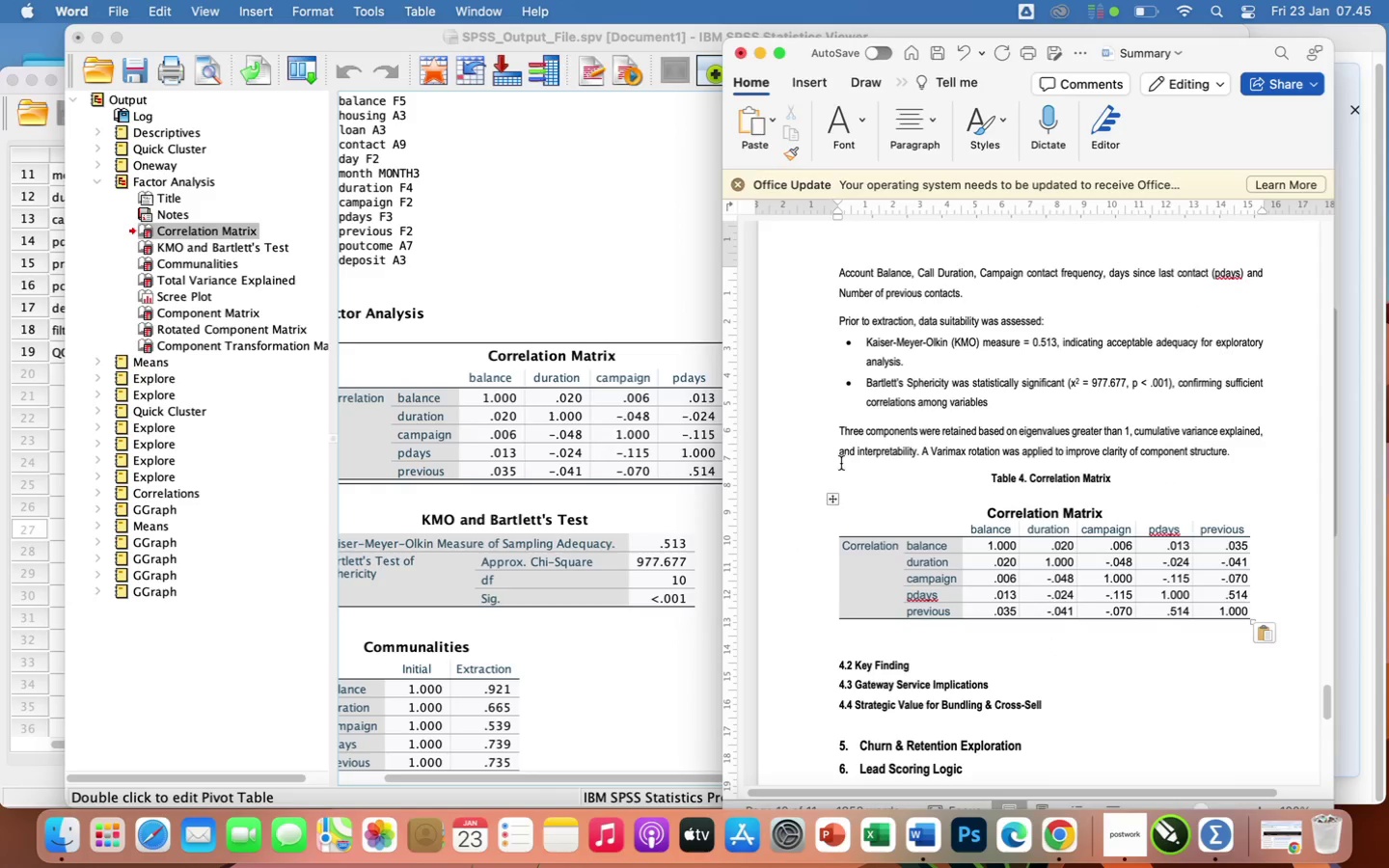 
left_click([832, 502])
 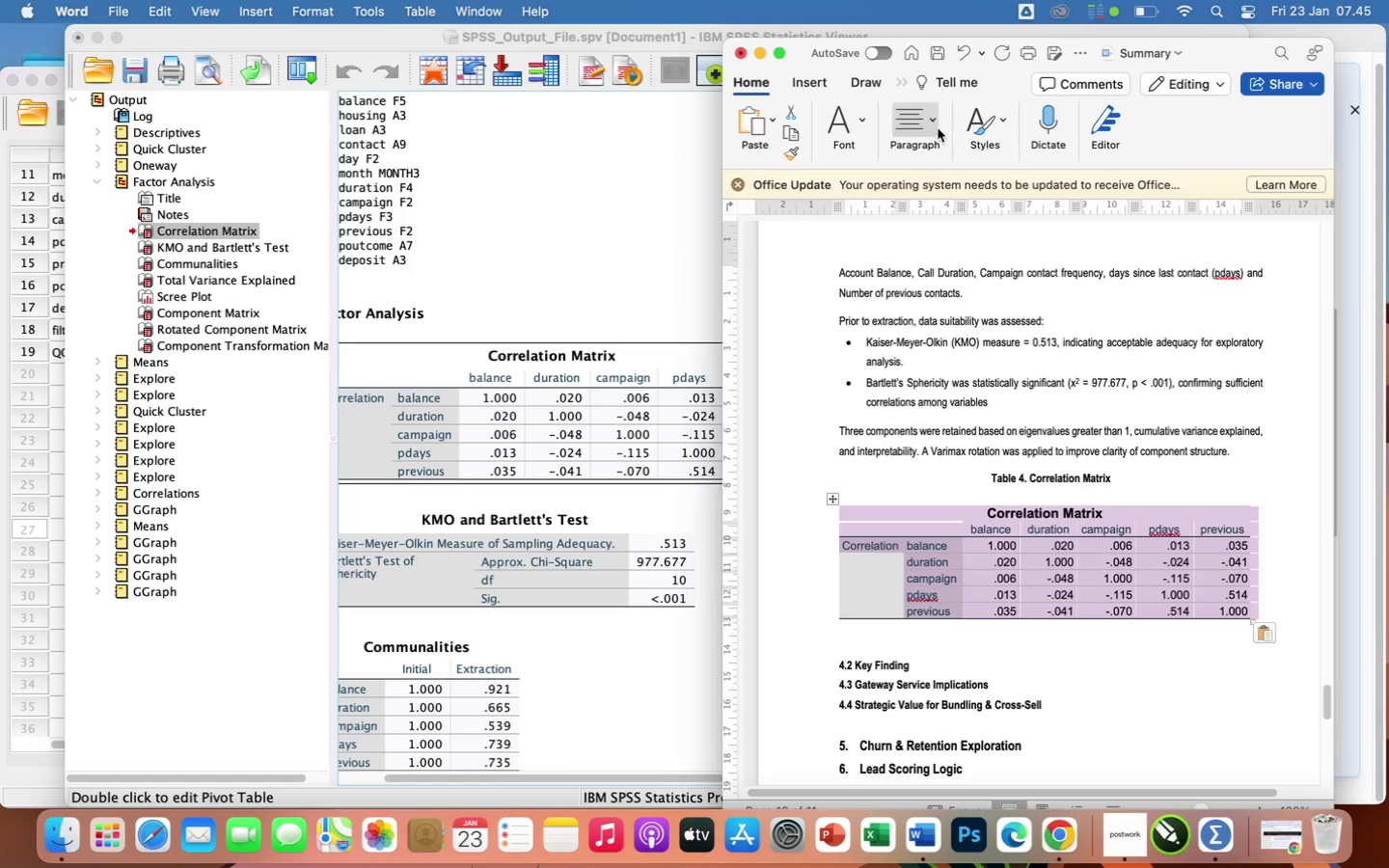 
left_click([926, 126])
 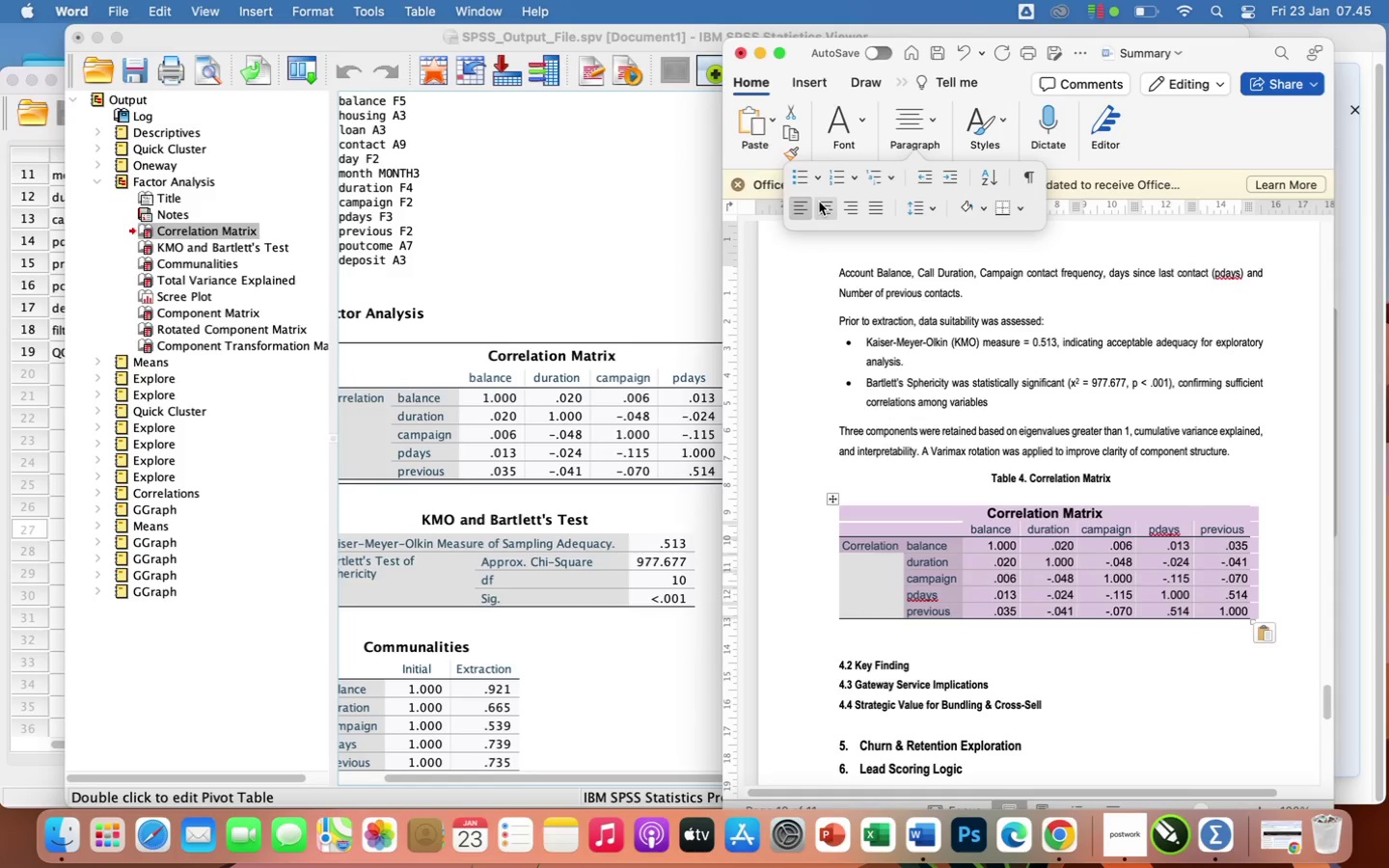 
left_click([826, 208])
 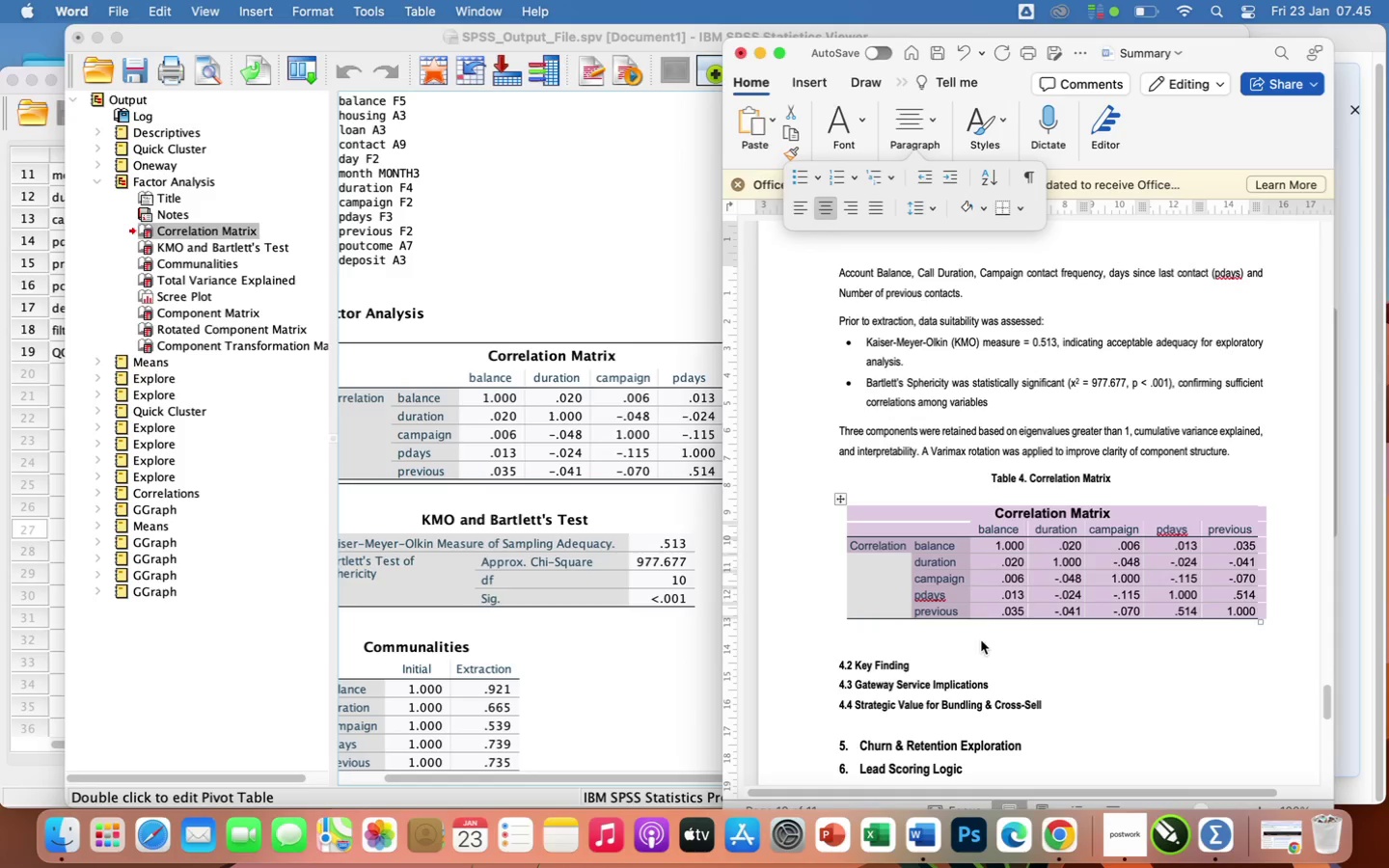 
left_click([981, 638])
 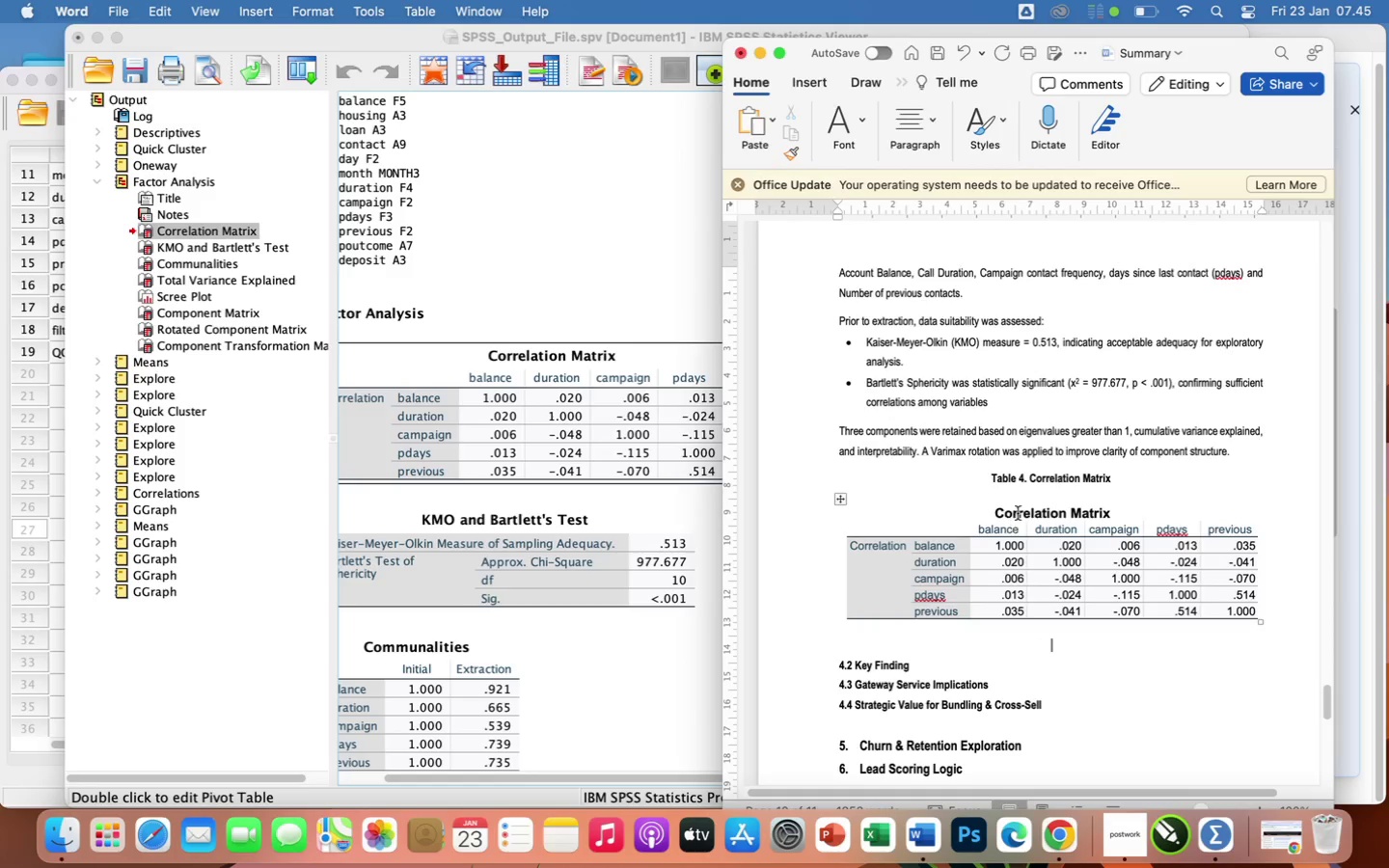 
left_click([1027, 496])
 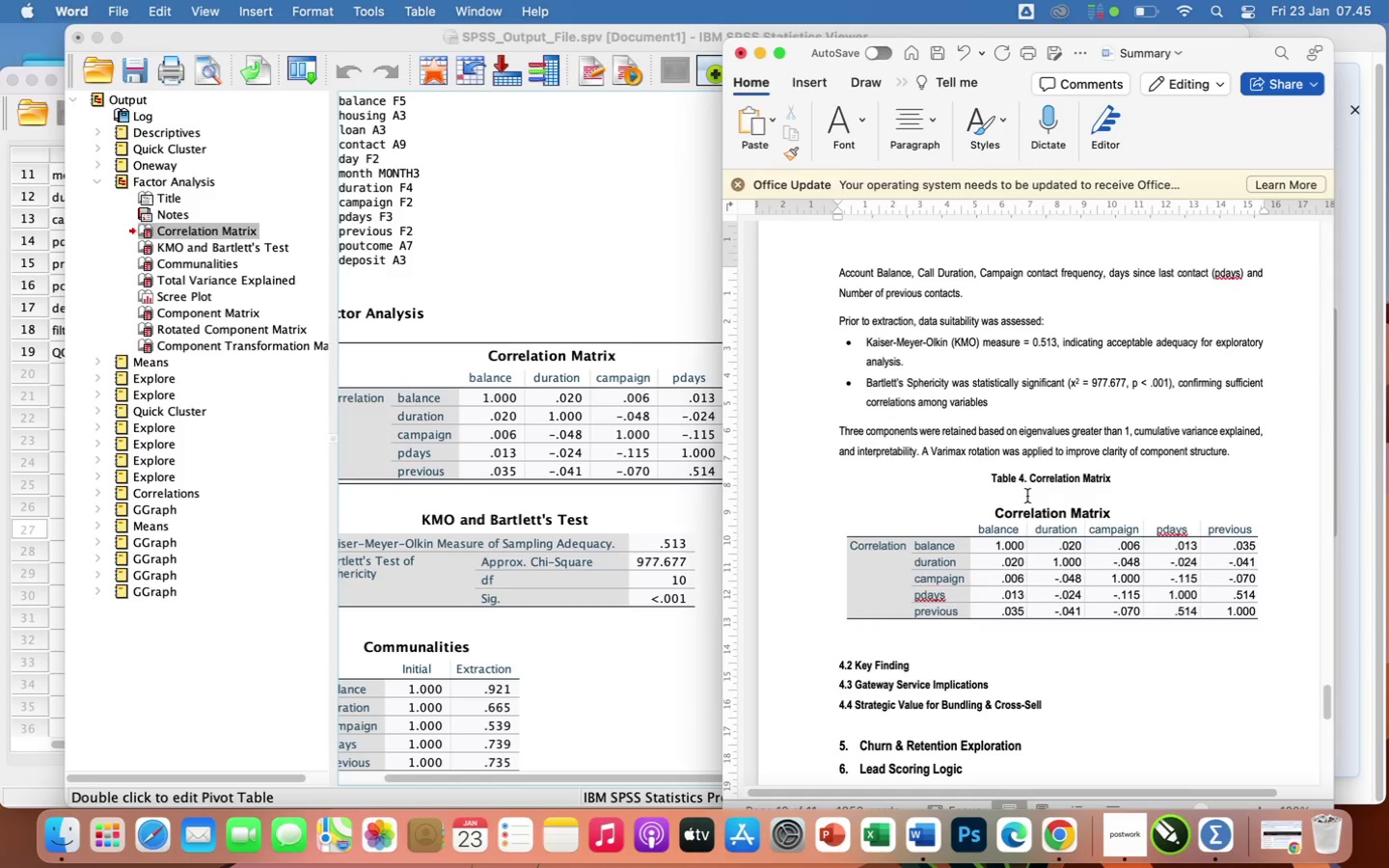 
key(Backspace)
 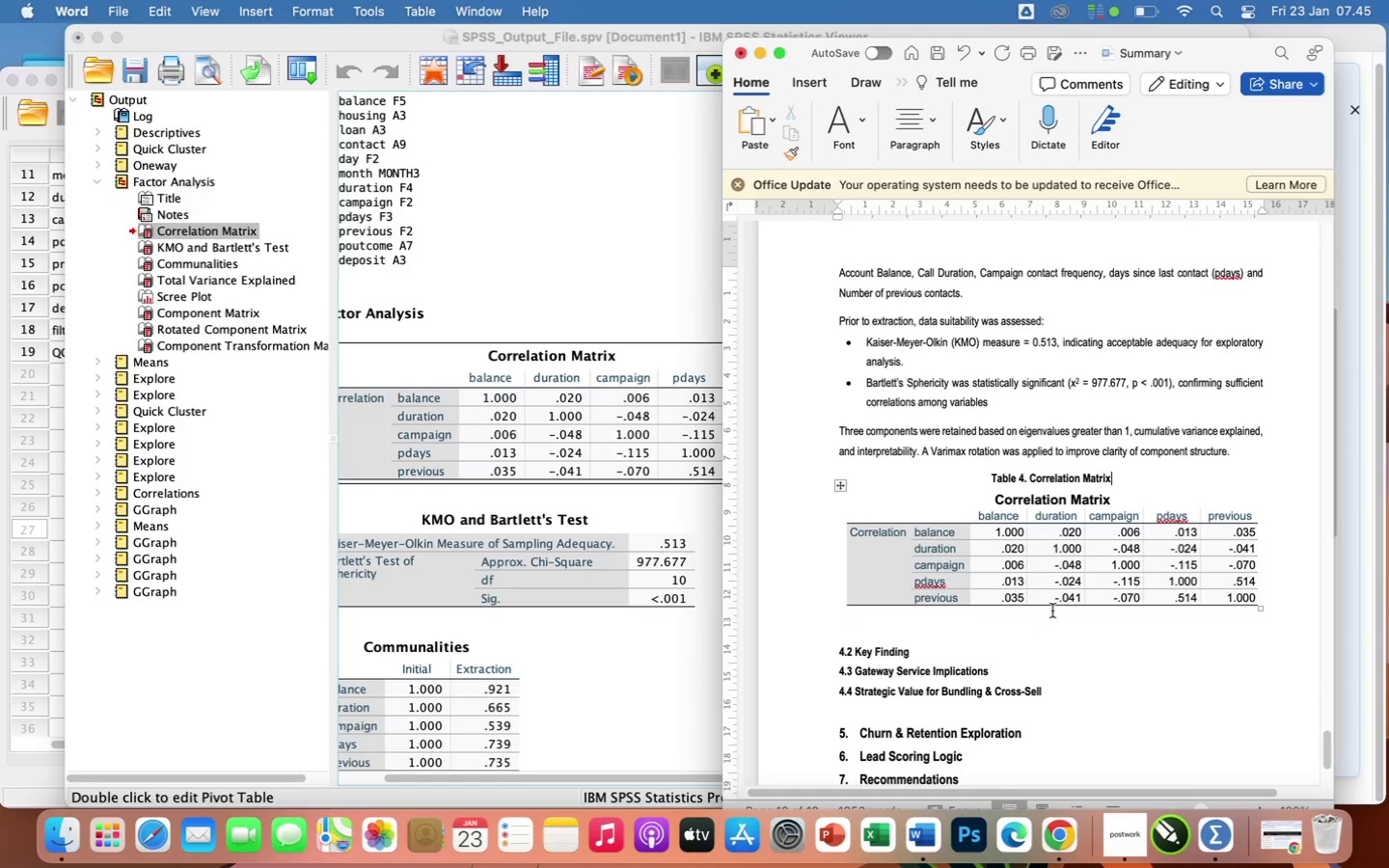 
left_click([1061, 626])
 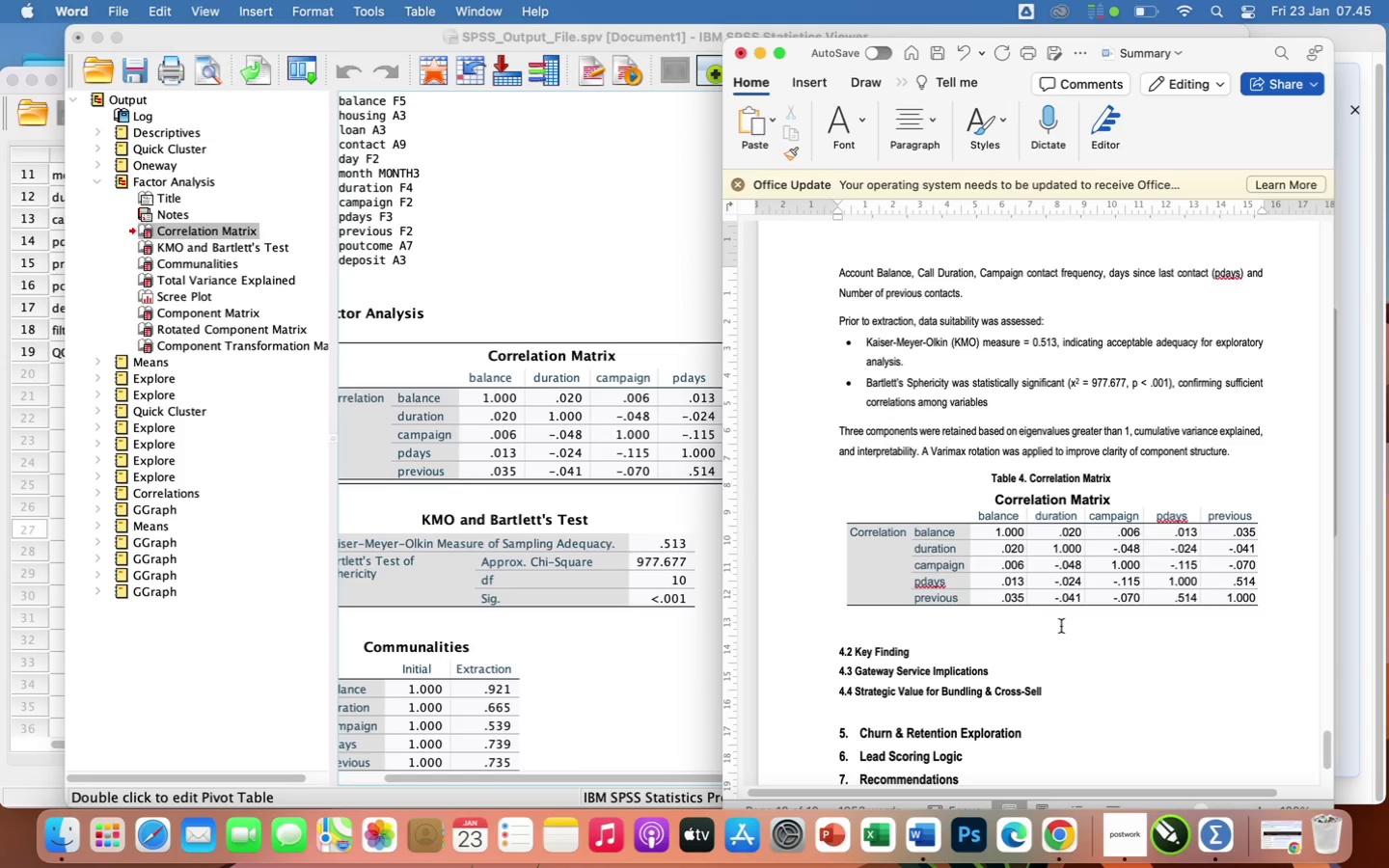 
type(Table 5 )
 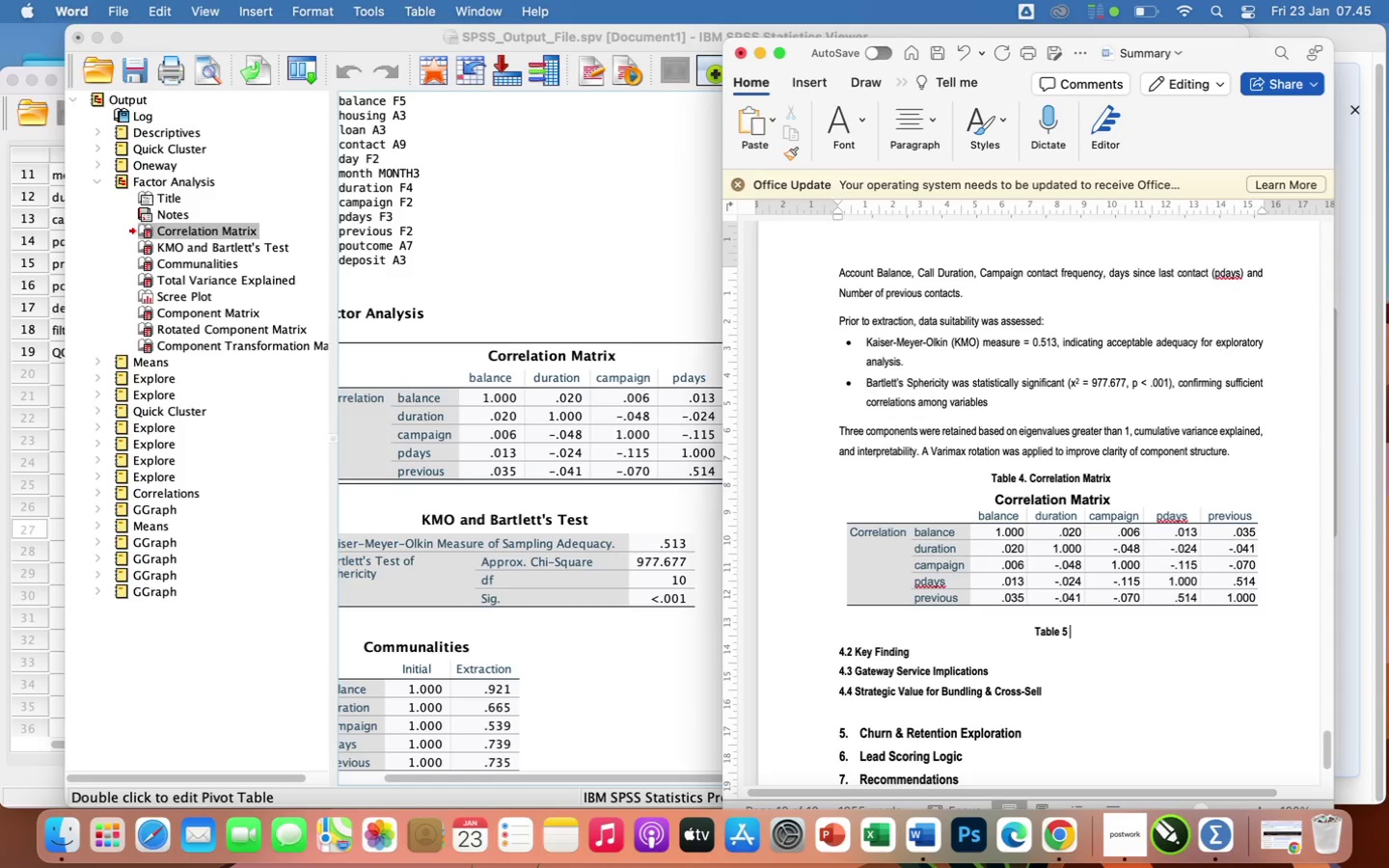 
wait(8.92)
 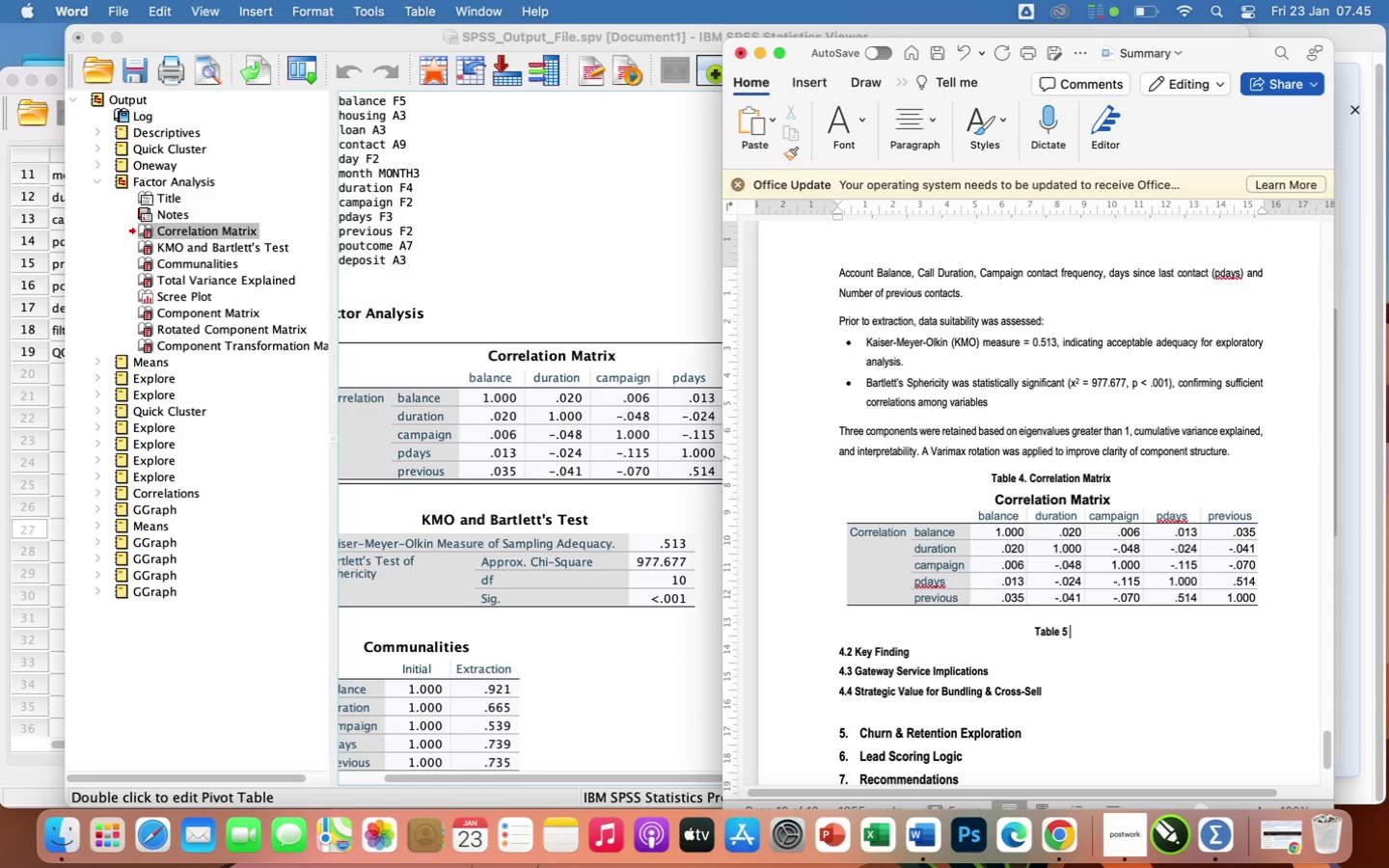 
hold_key(key=ShiftLeft, duration=0.65)
 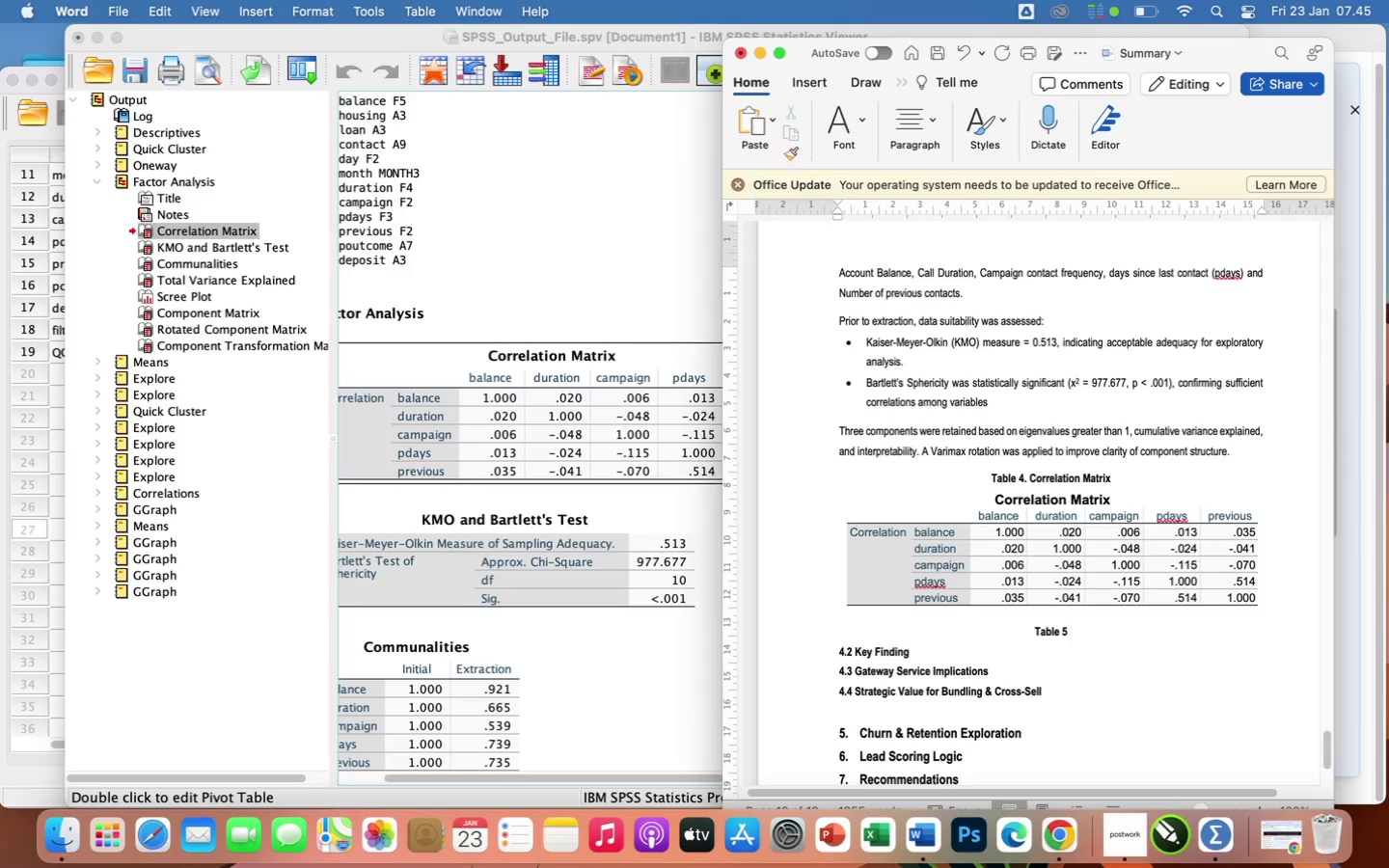 
key(Backspace)
type(. KMO and V)
key(Backspace)
type(bar)
 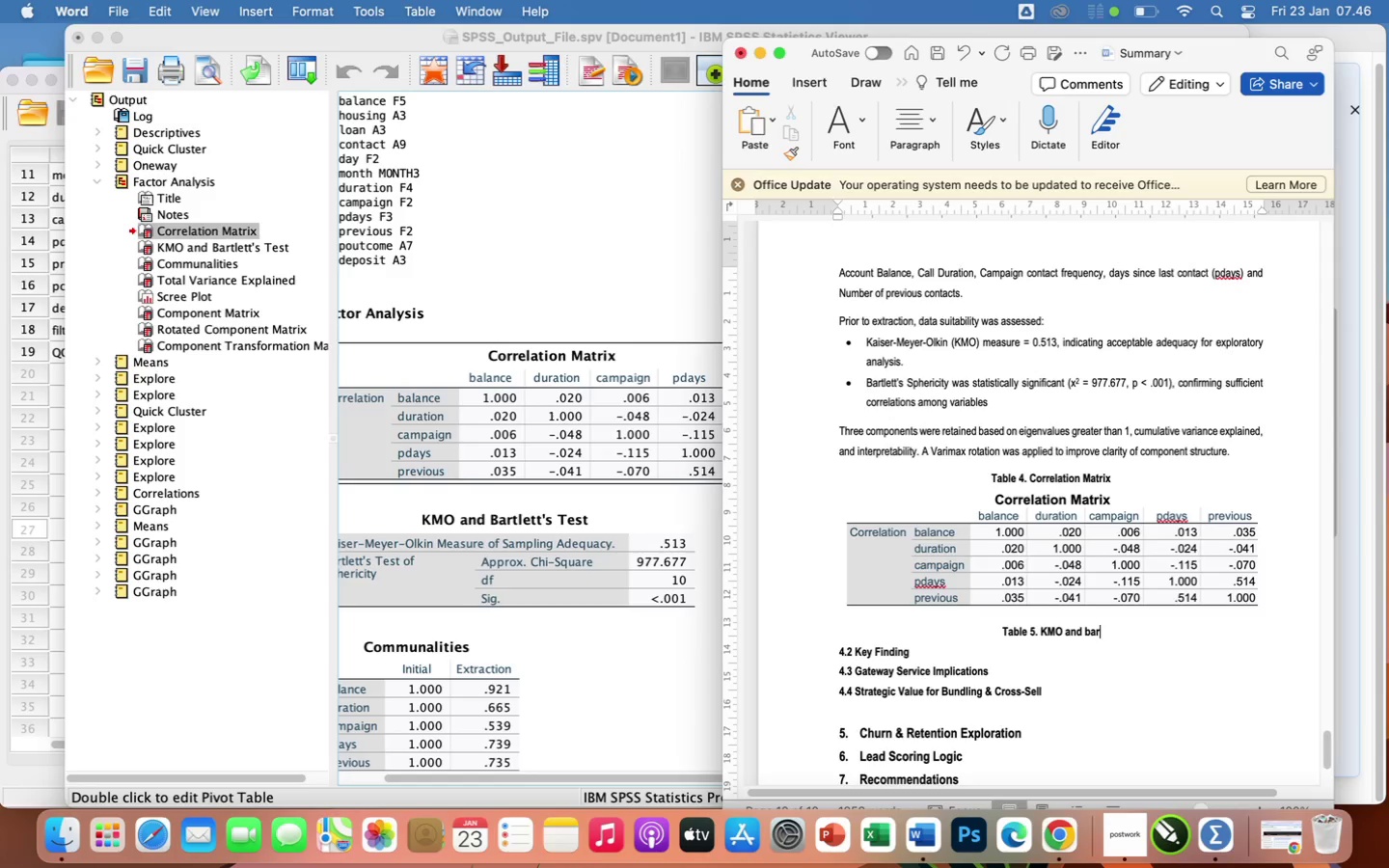 
type(t)
key(Backspace)
key(Backspace)
key(Backspace)
key(Backspace)
type(Bartlett's Test)
 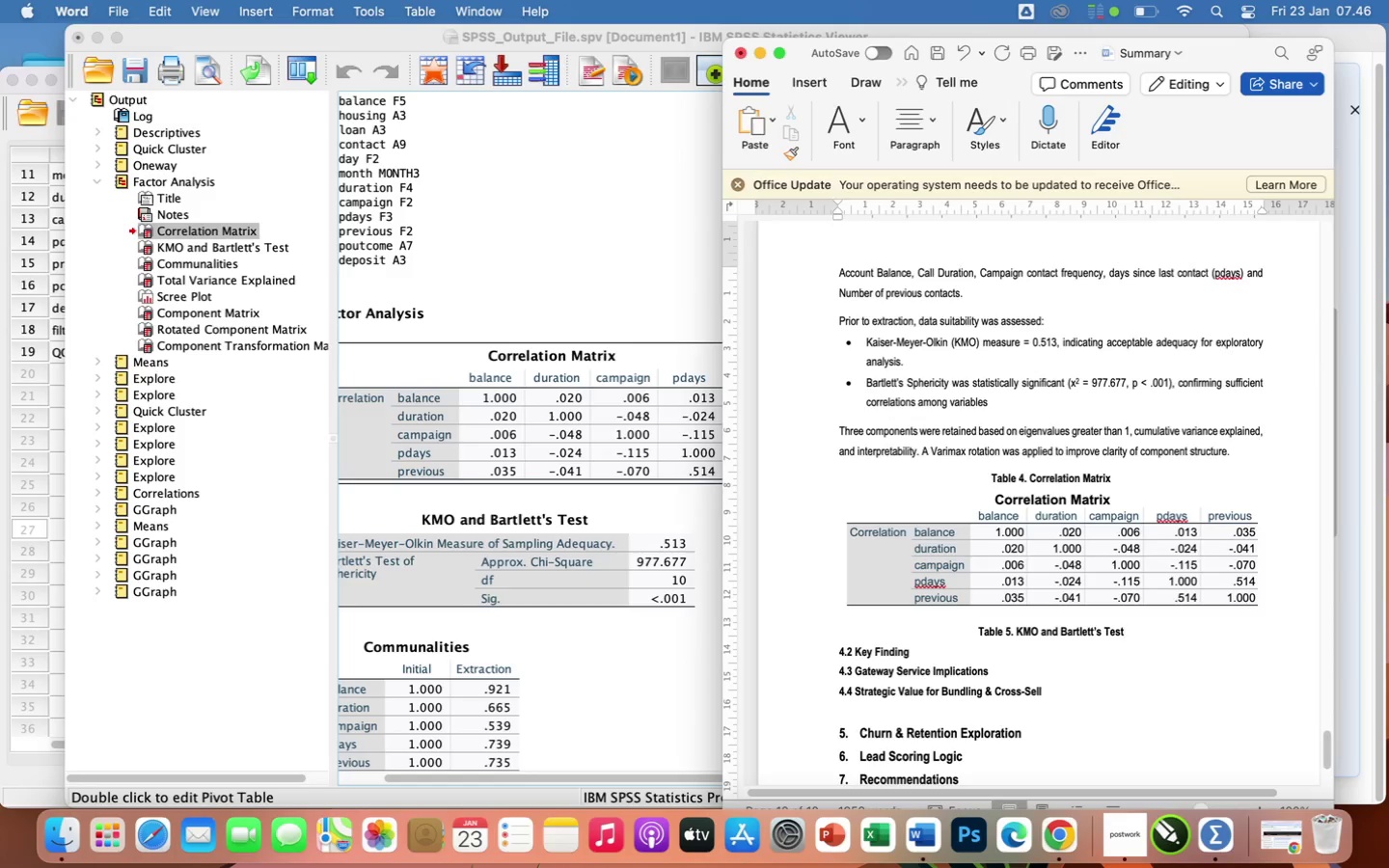 
key(Enter)
 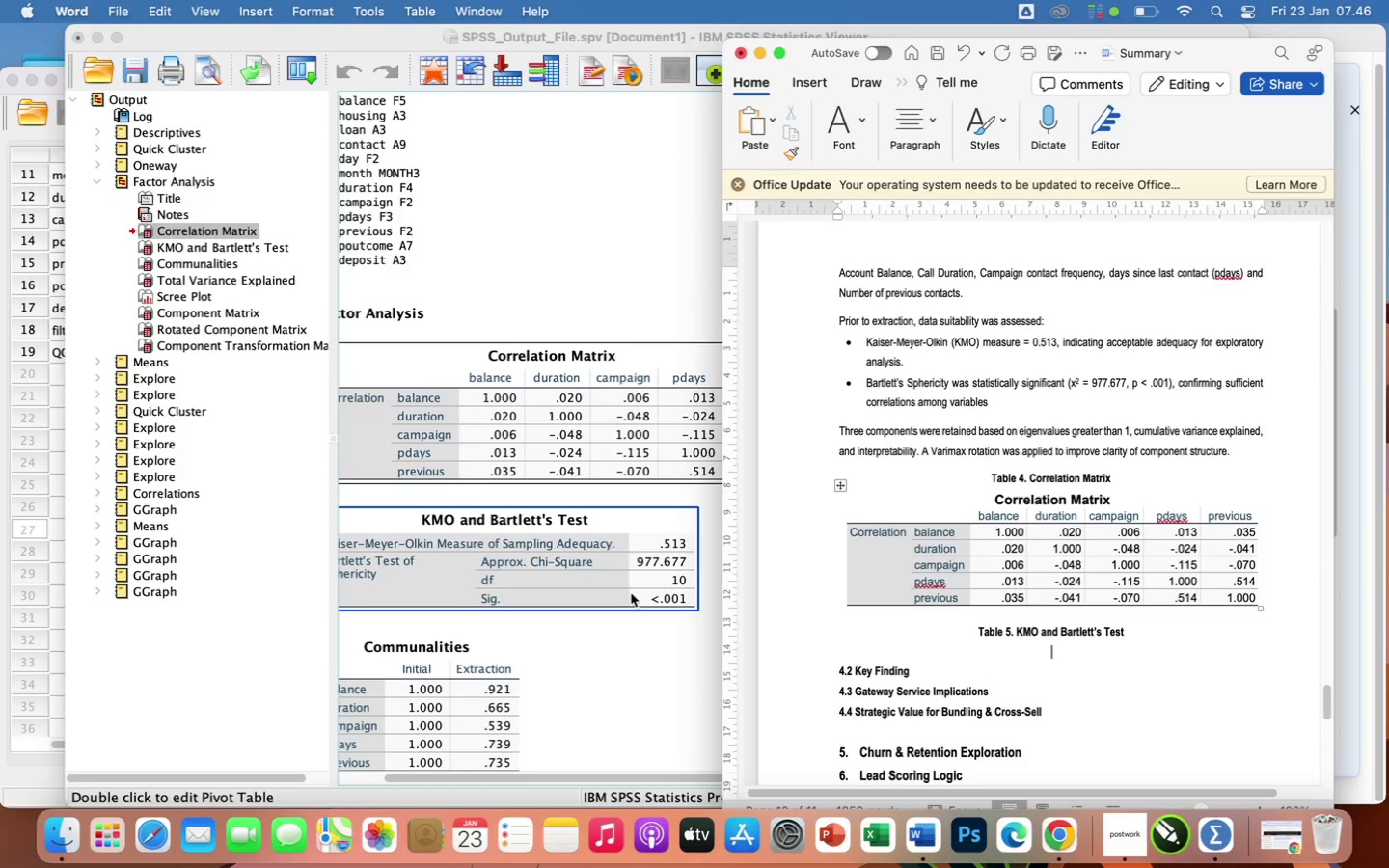 
left_click([616, 572])
 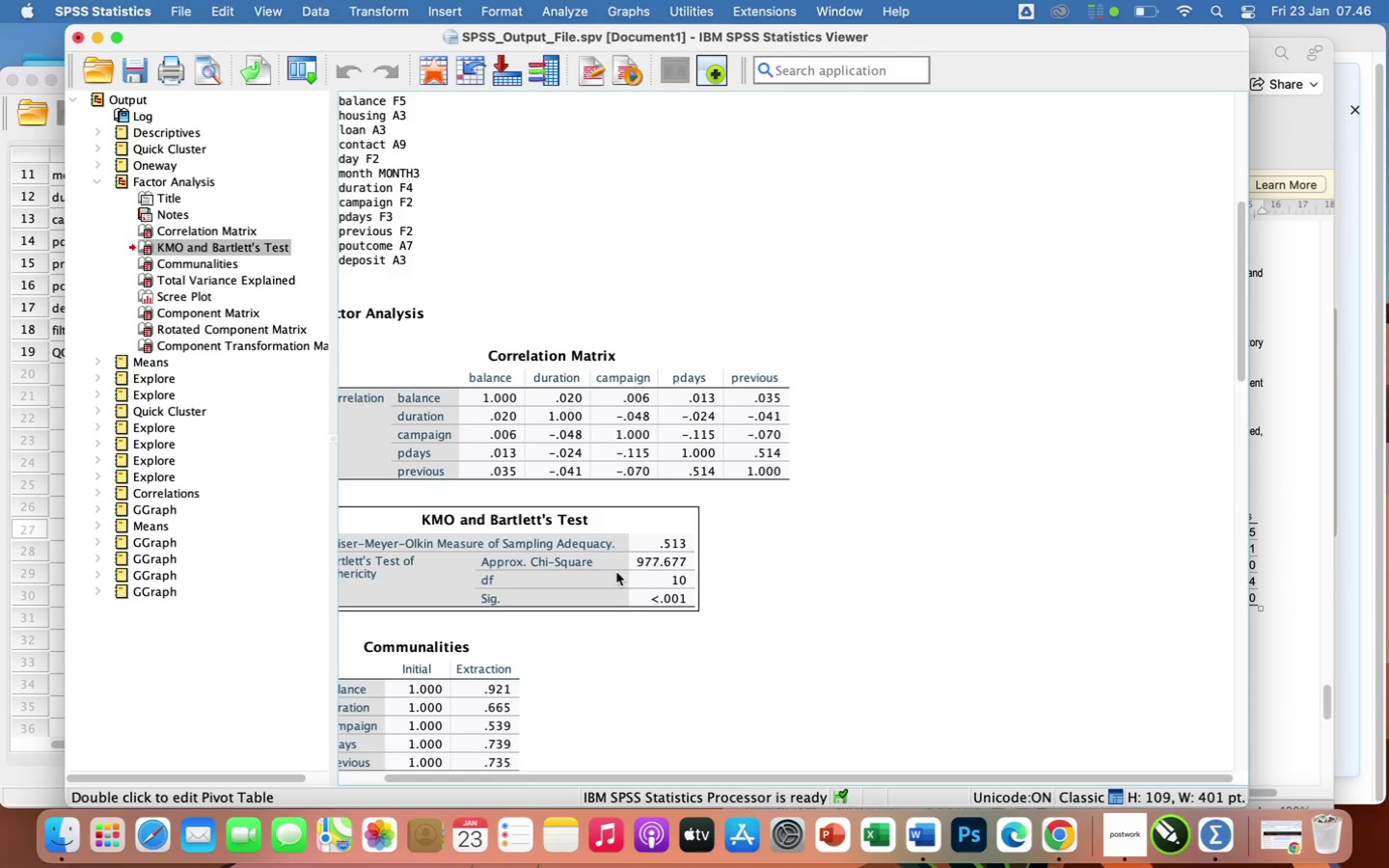 
left_click([617, 565])
 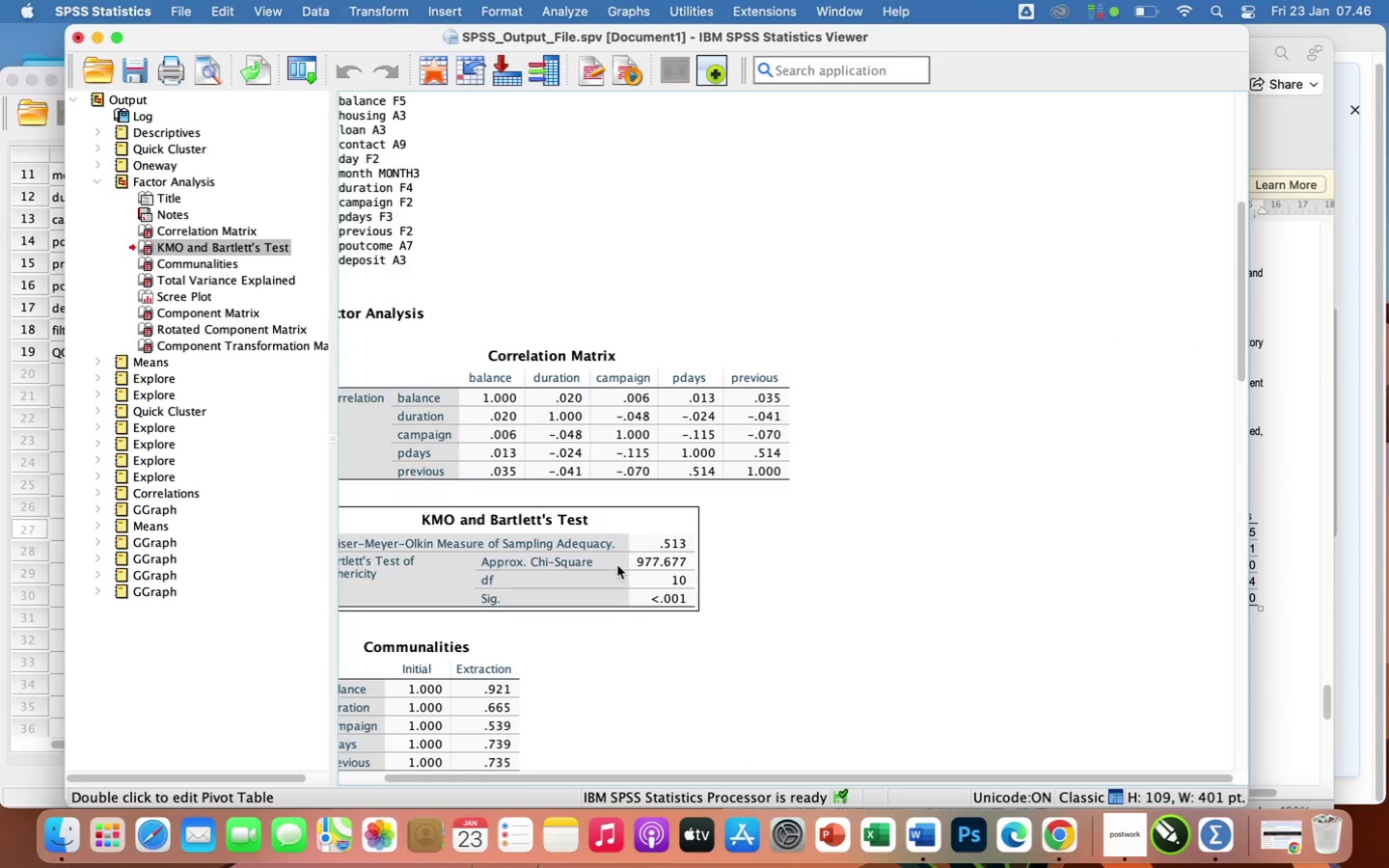 
left_click([617, 565])
 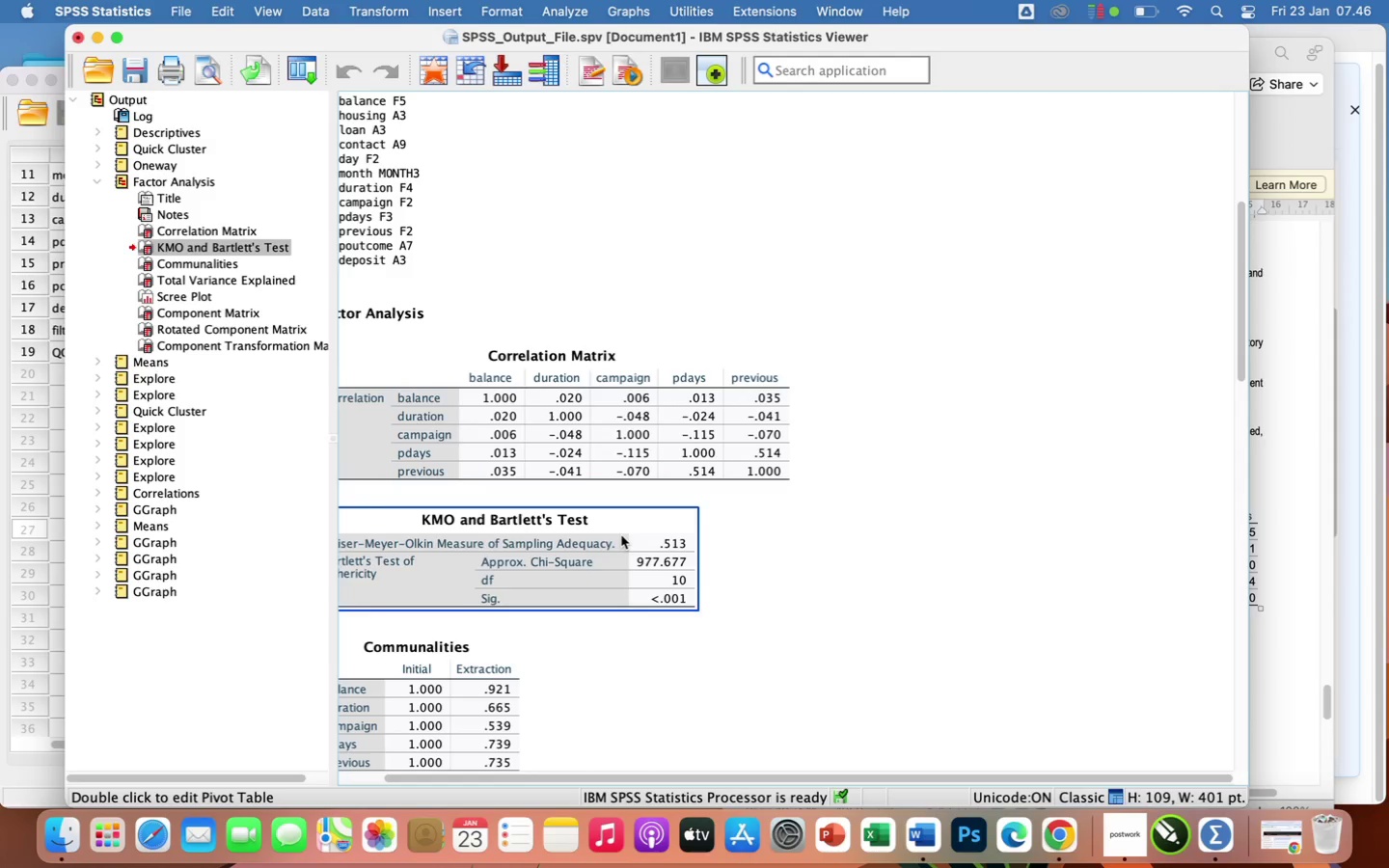 
left_click([621, 535])
 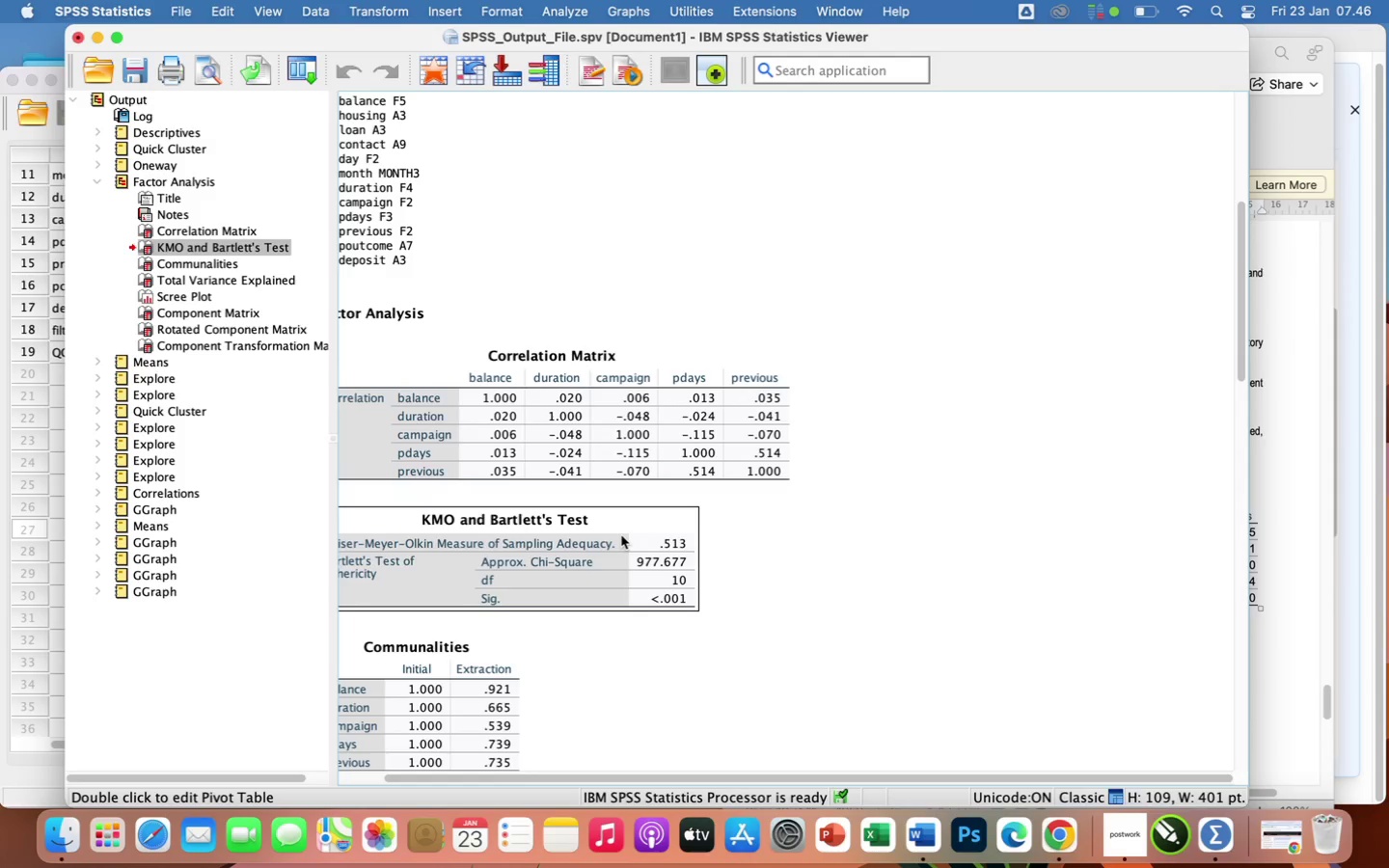 
left_click([621, 535])
 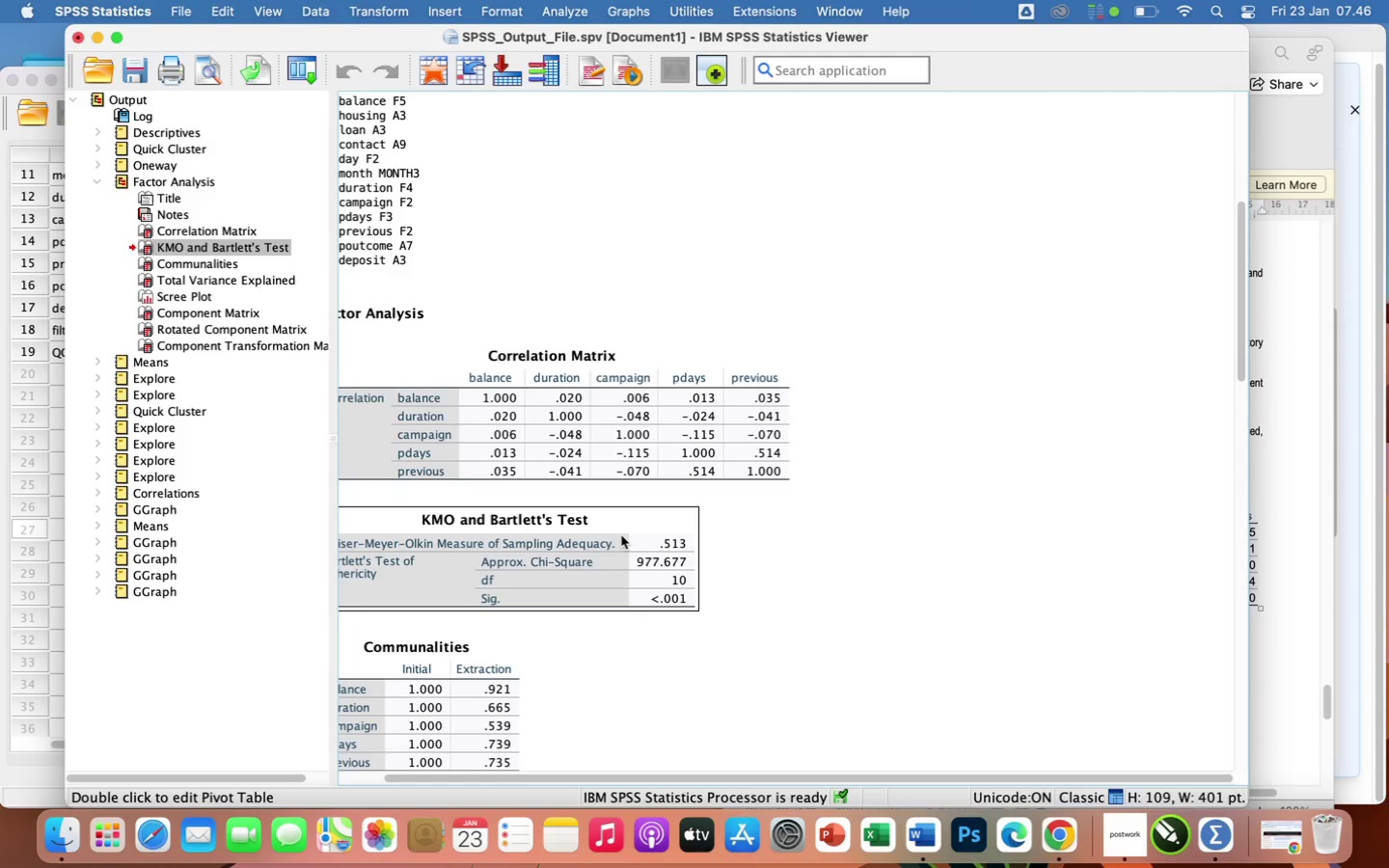 
left_click([621, 535])
 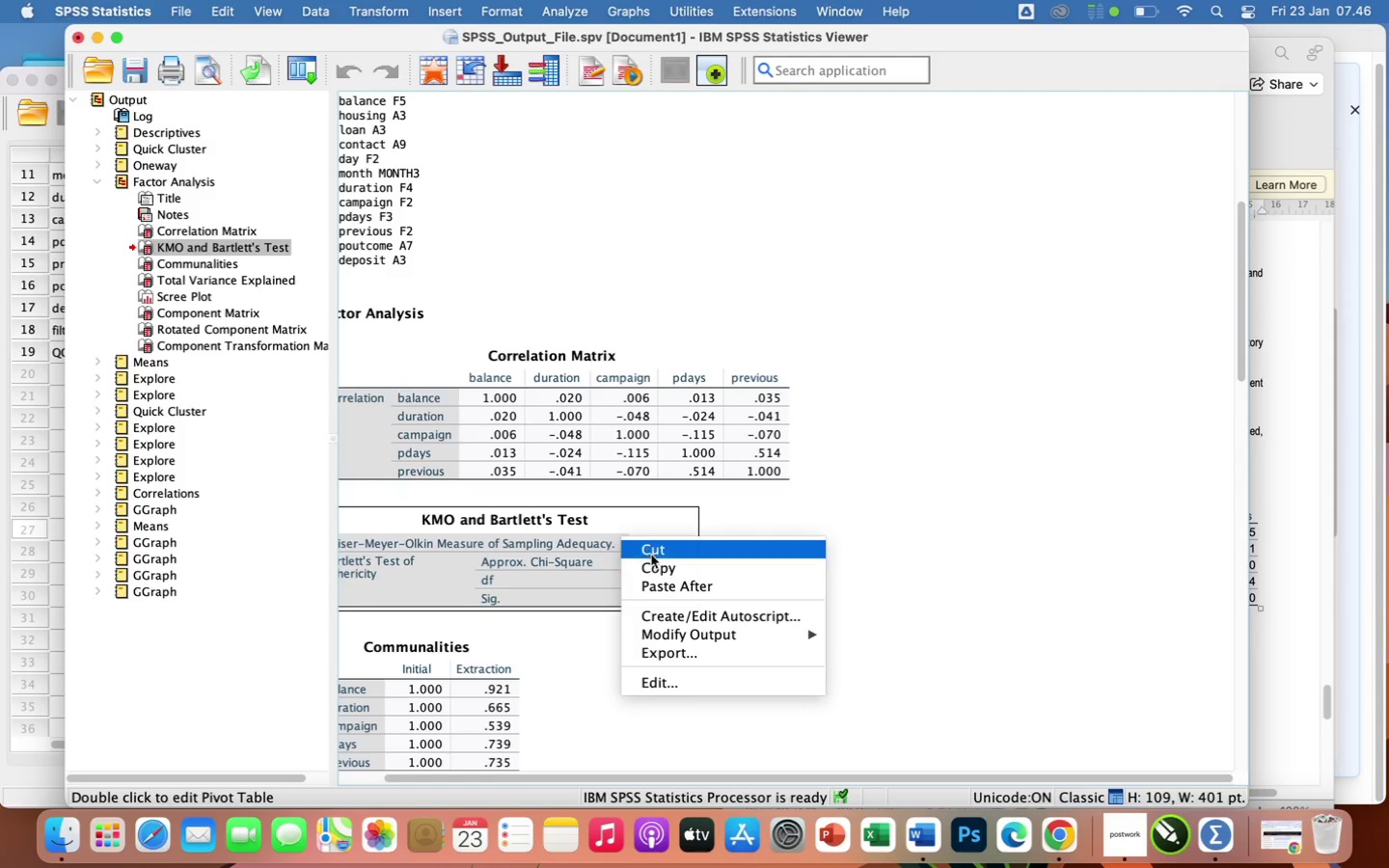 
left_click([660, 575])
 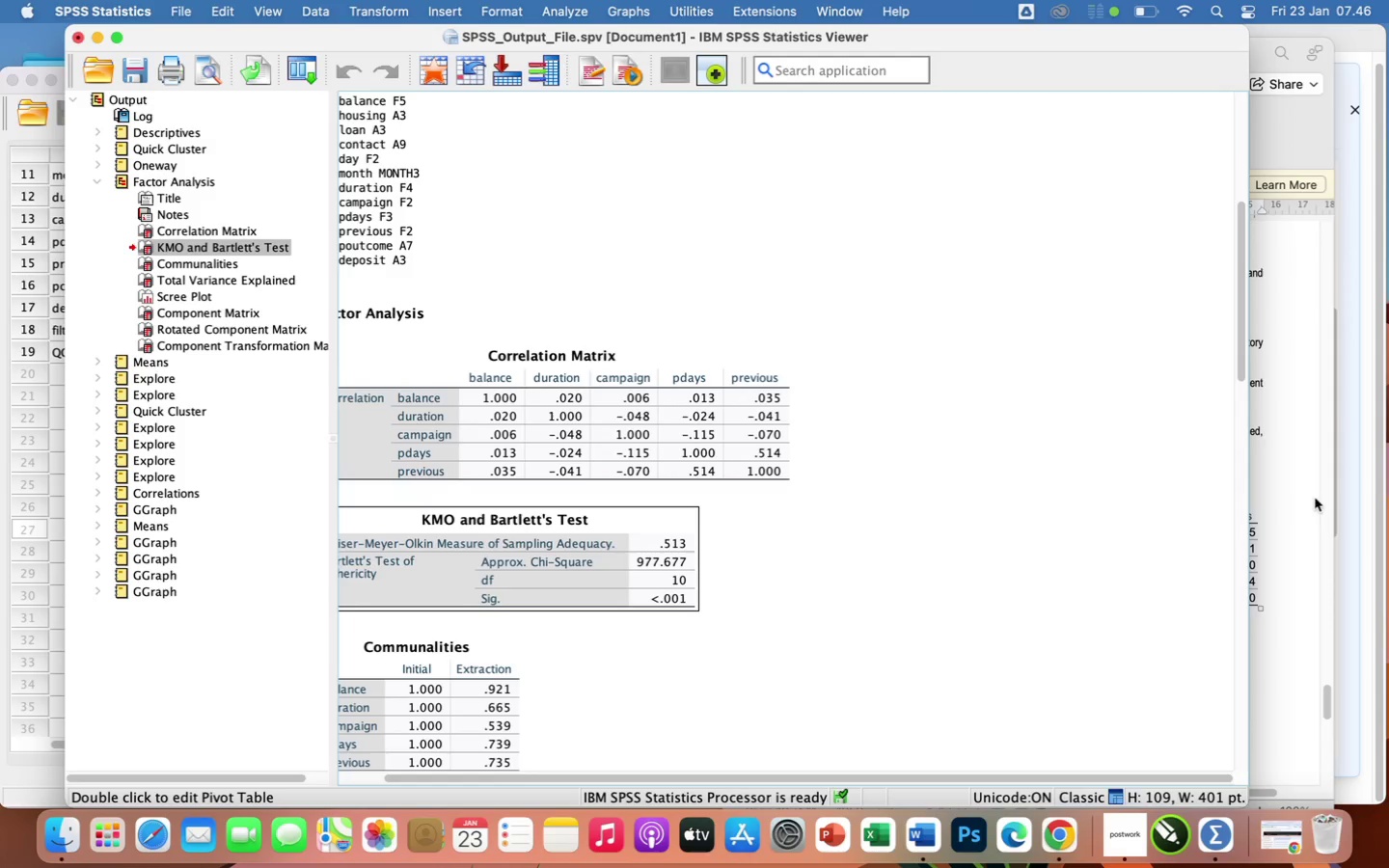 
left_click([1273, 503])
 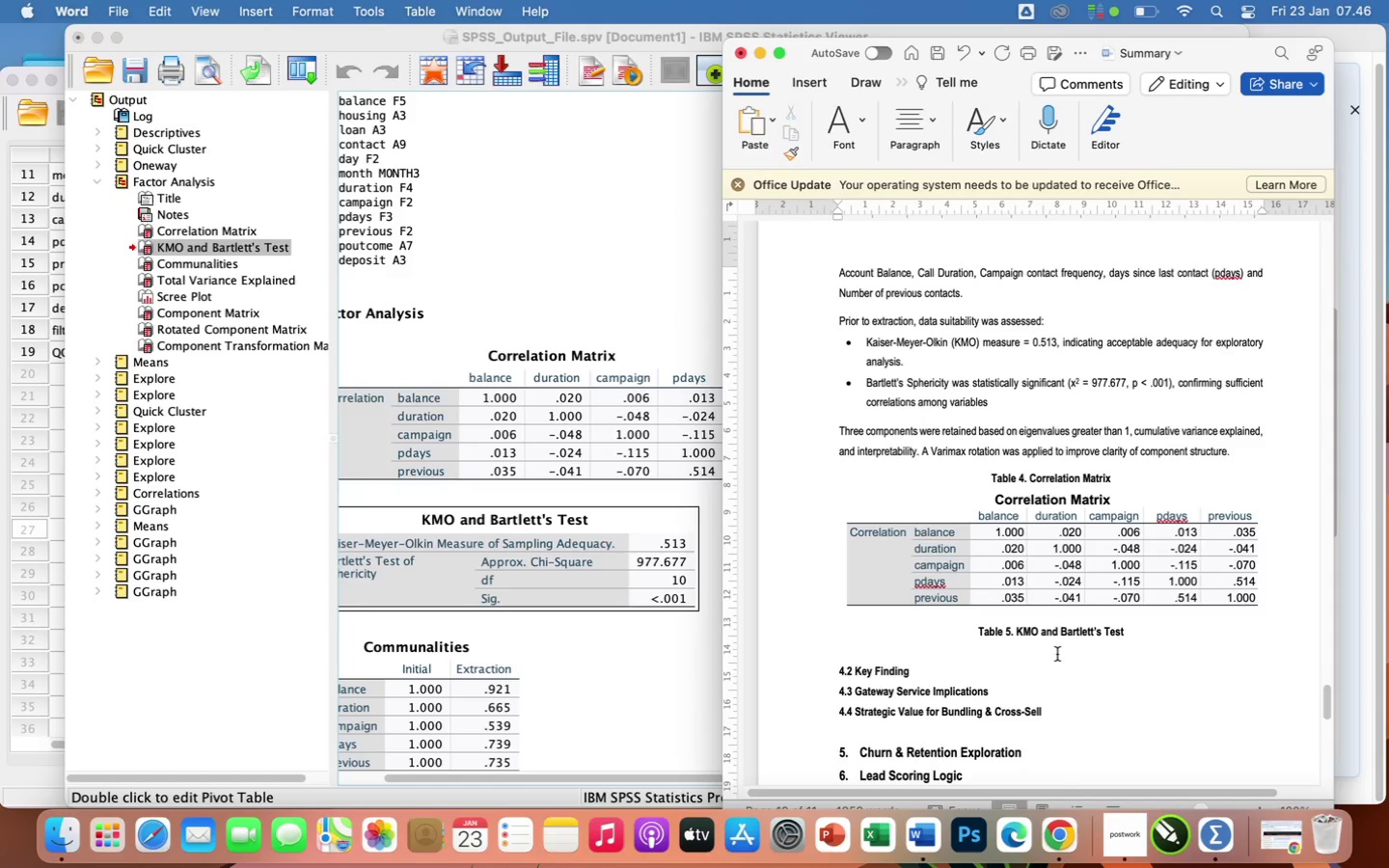 
key(Meta+V)
 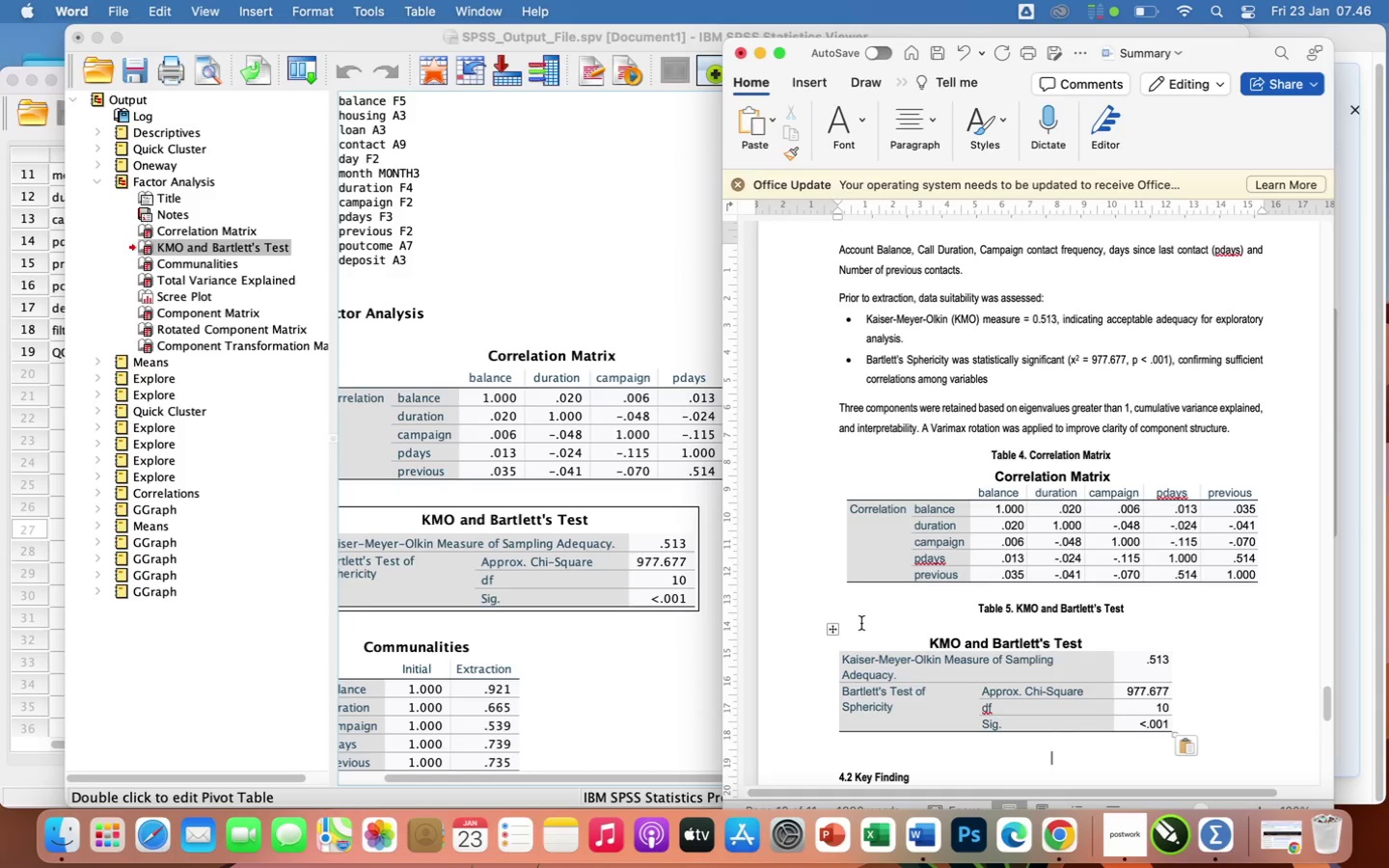 
left_click([831, 630])
 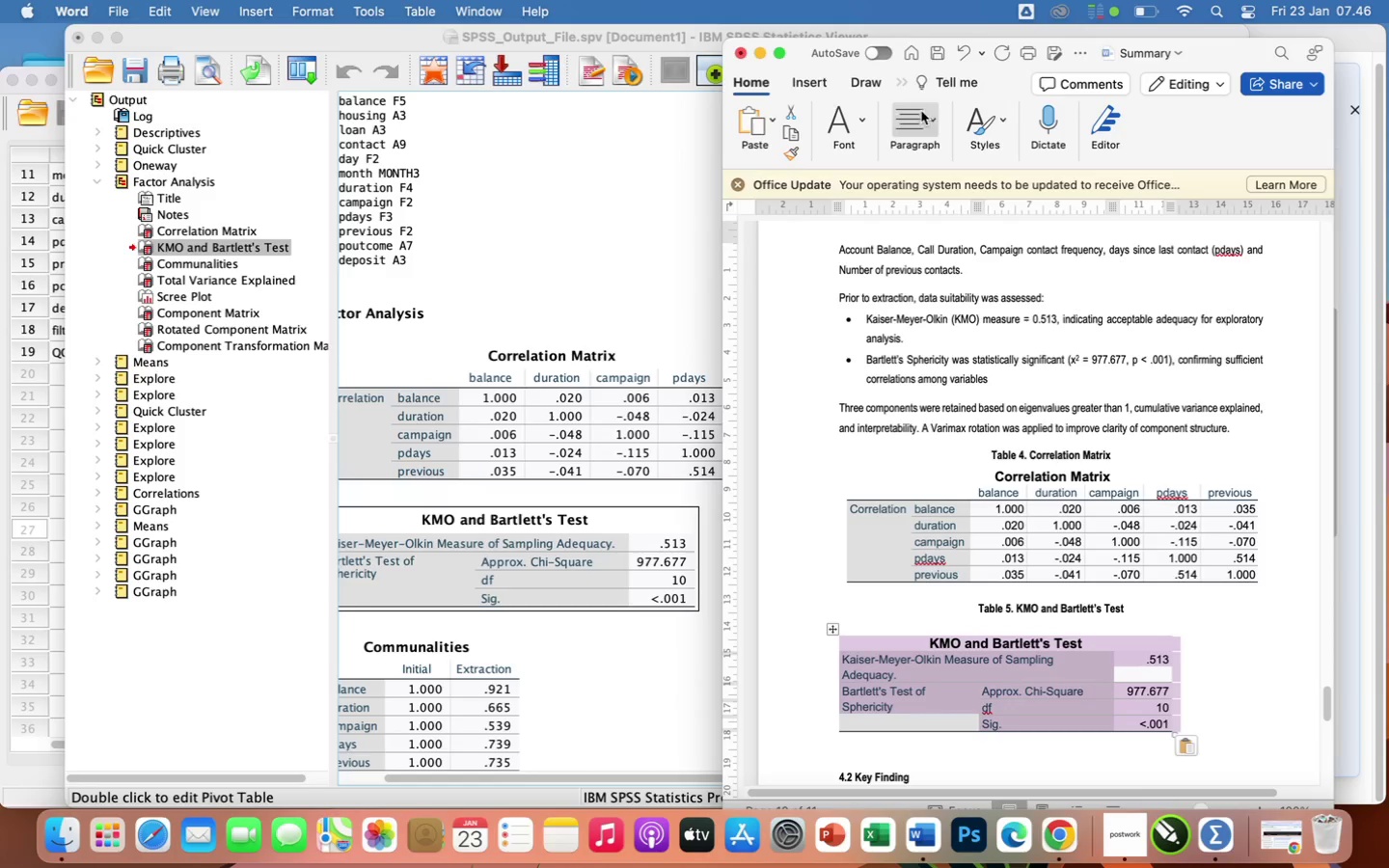 
left_click([919, 123])
 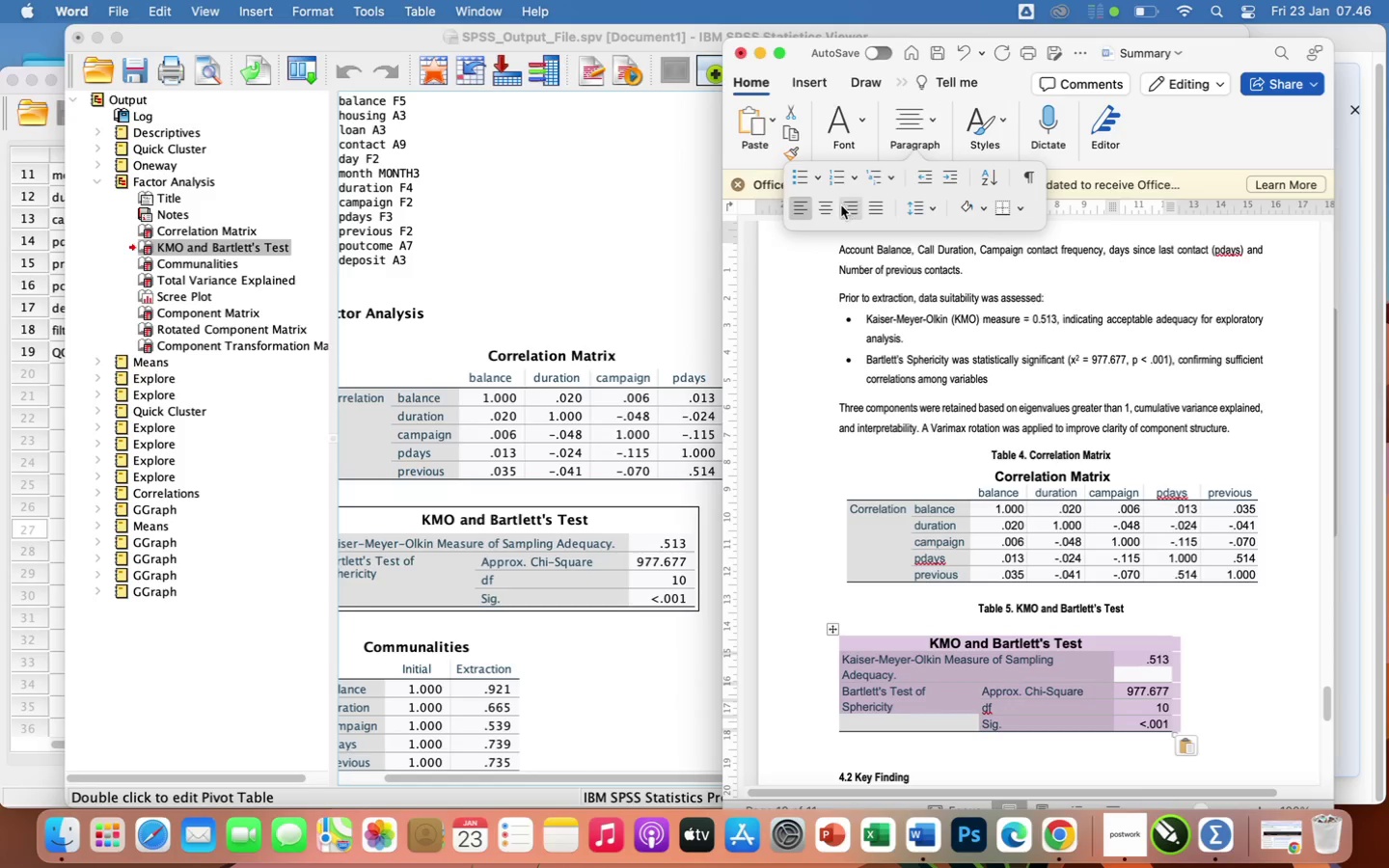 
left_click([825, 205])
 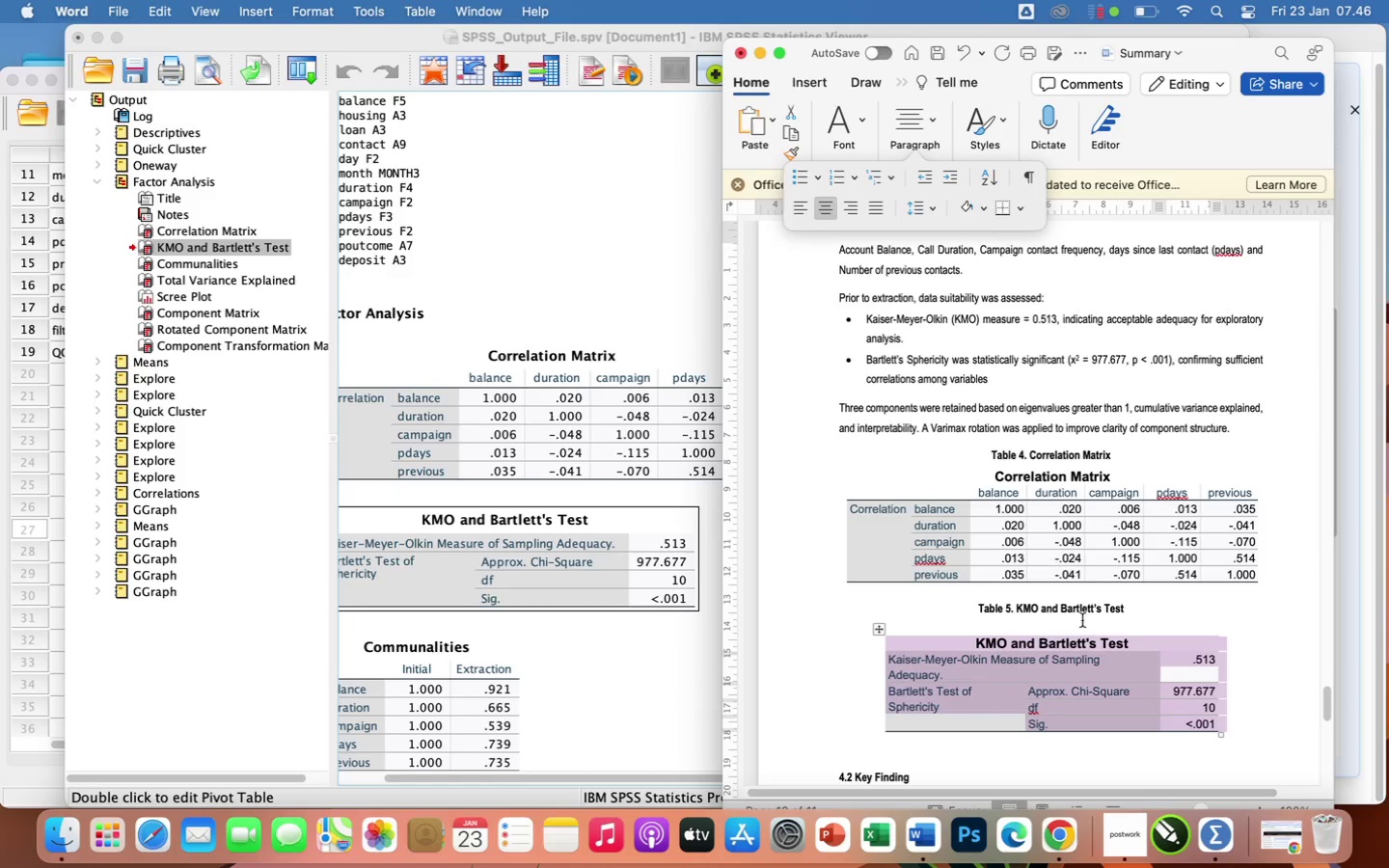 
scroll: coordinate [1099, 649], scroll_direction: down, amount: 25.0
 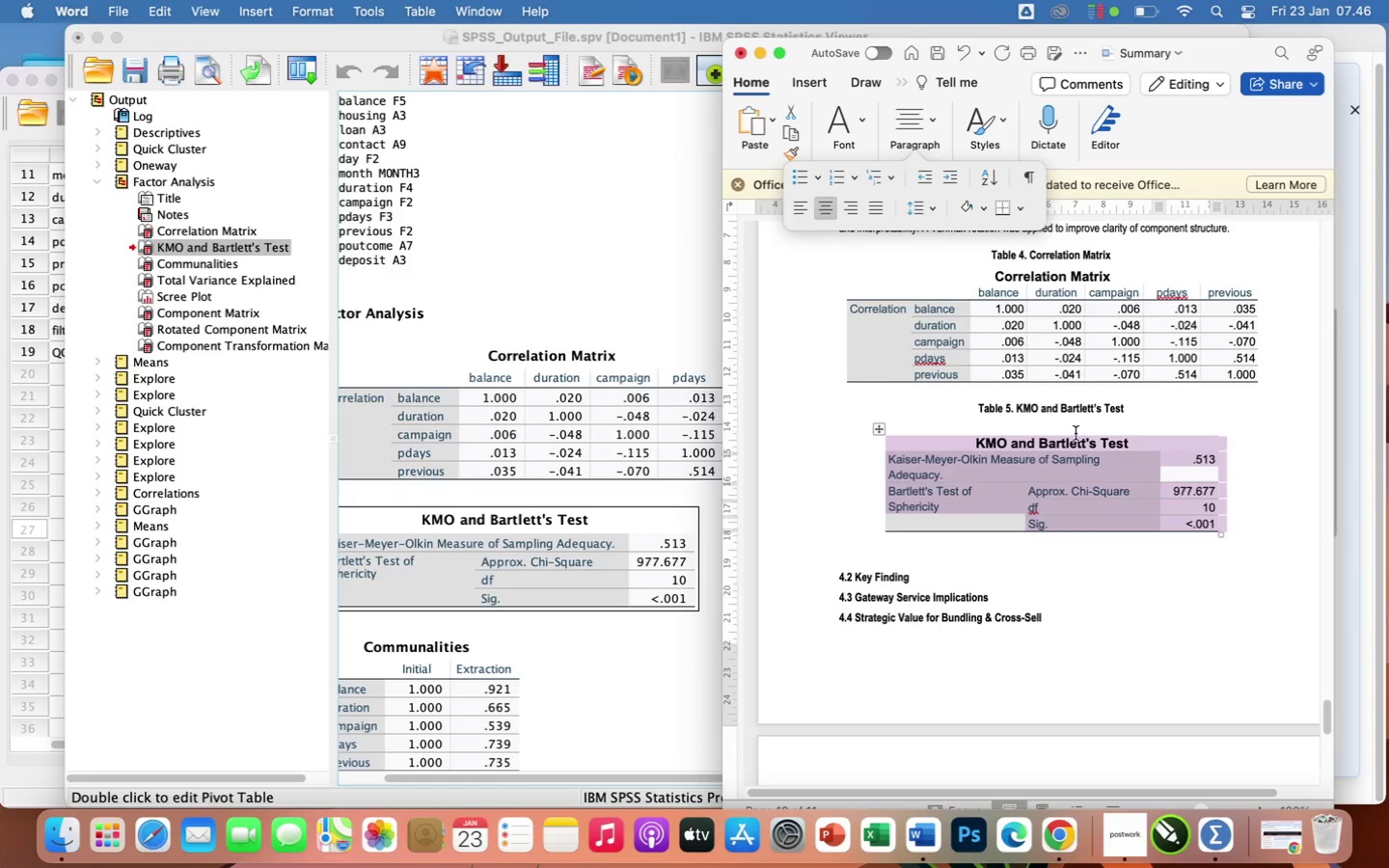 
left_click([1073, 432])
 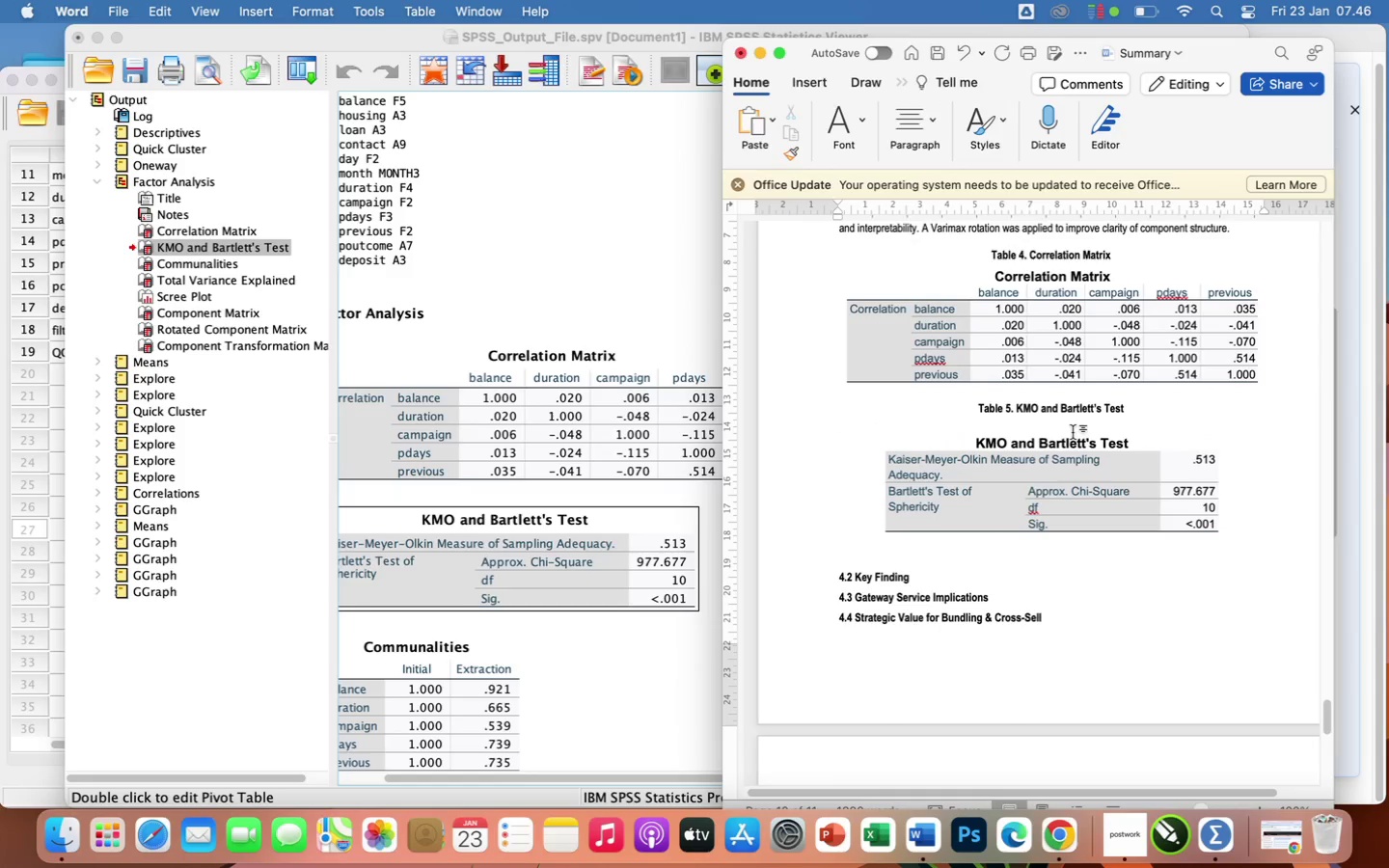 
key(Backspace)
 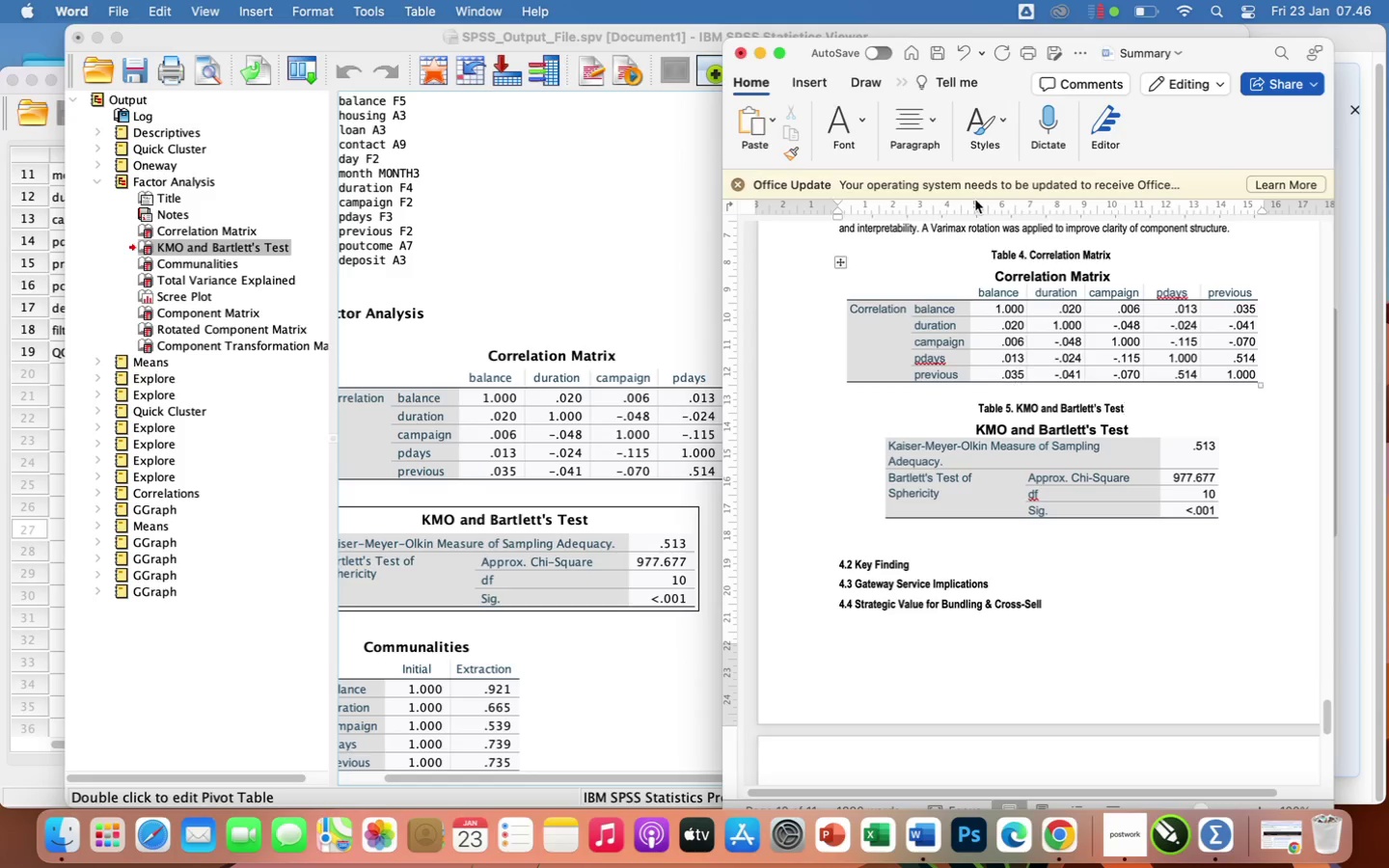 
left_click([843, 260])
 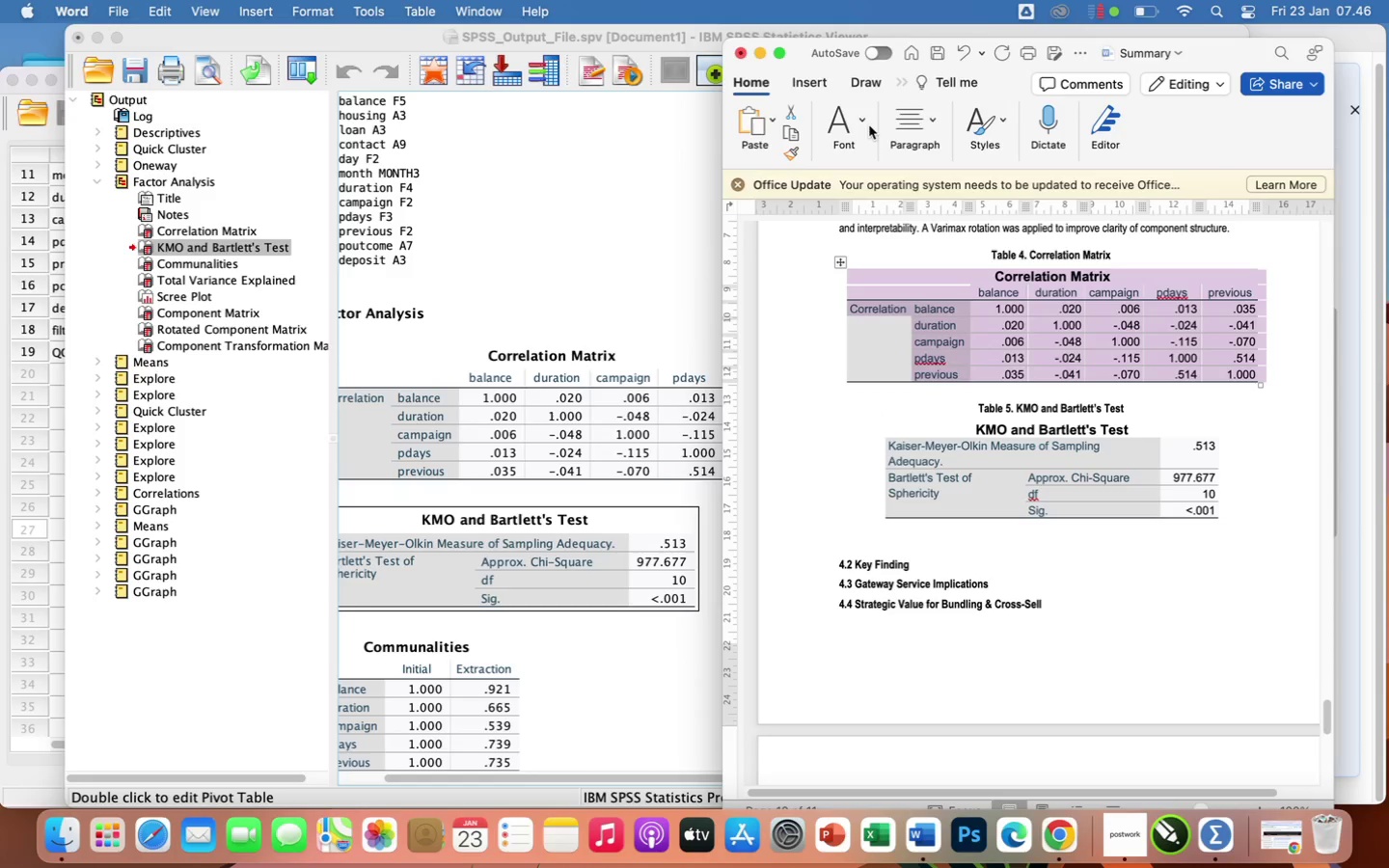 
left_click([858, 116])
 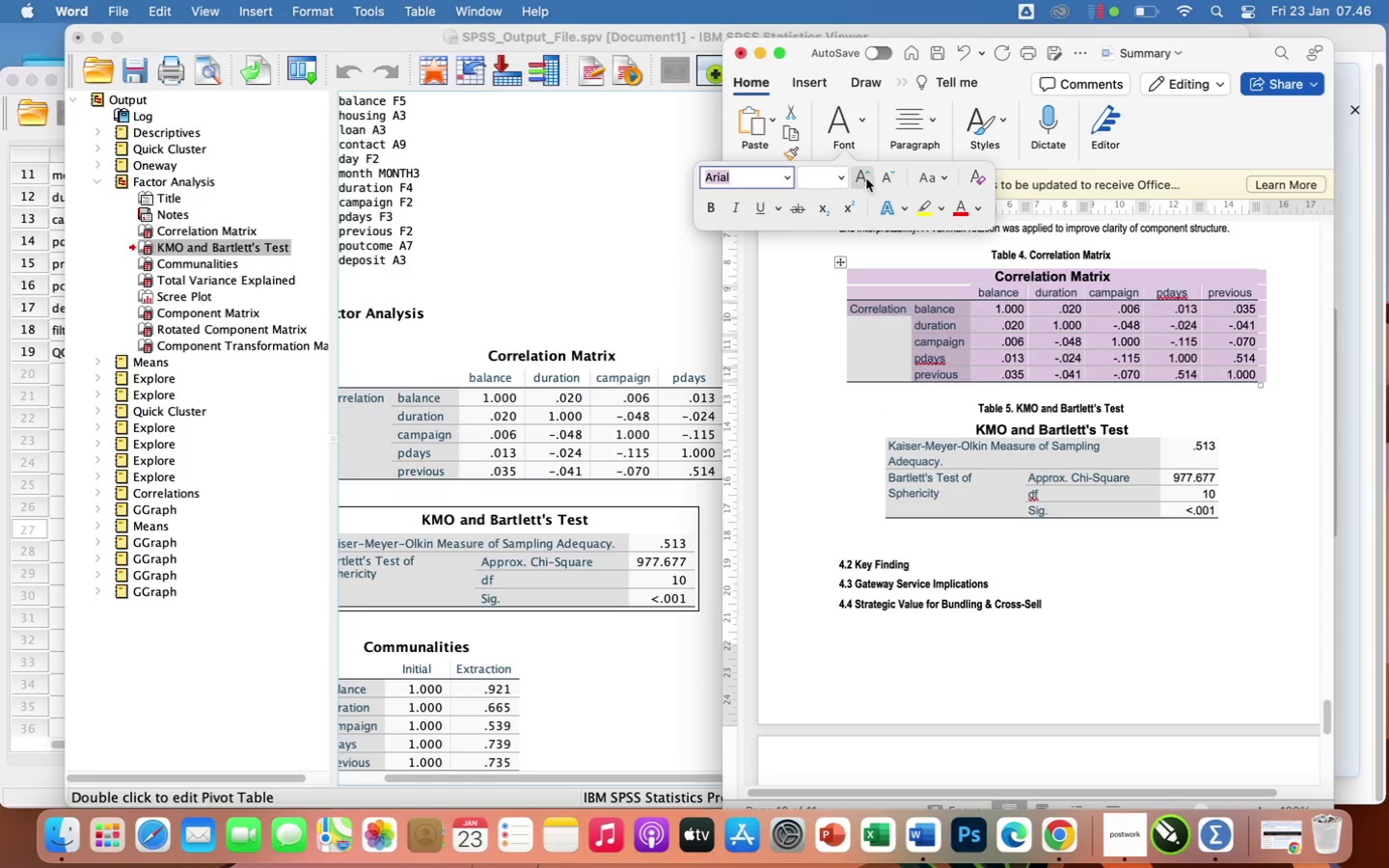 
left_click([838, 175])
 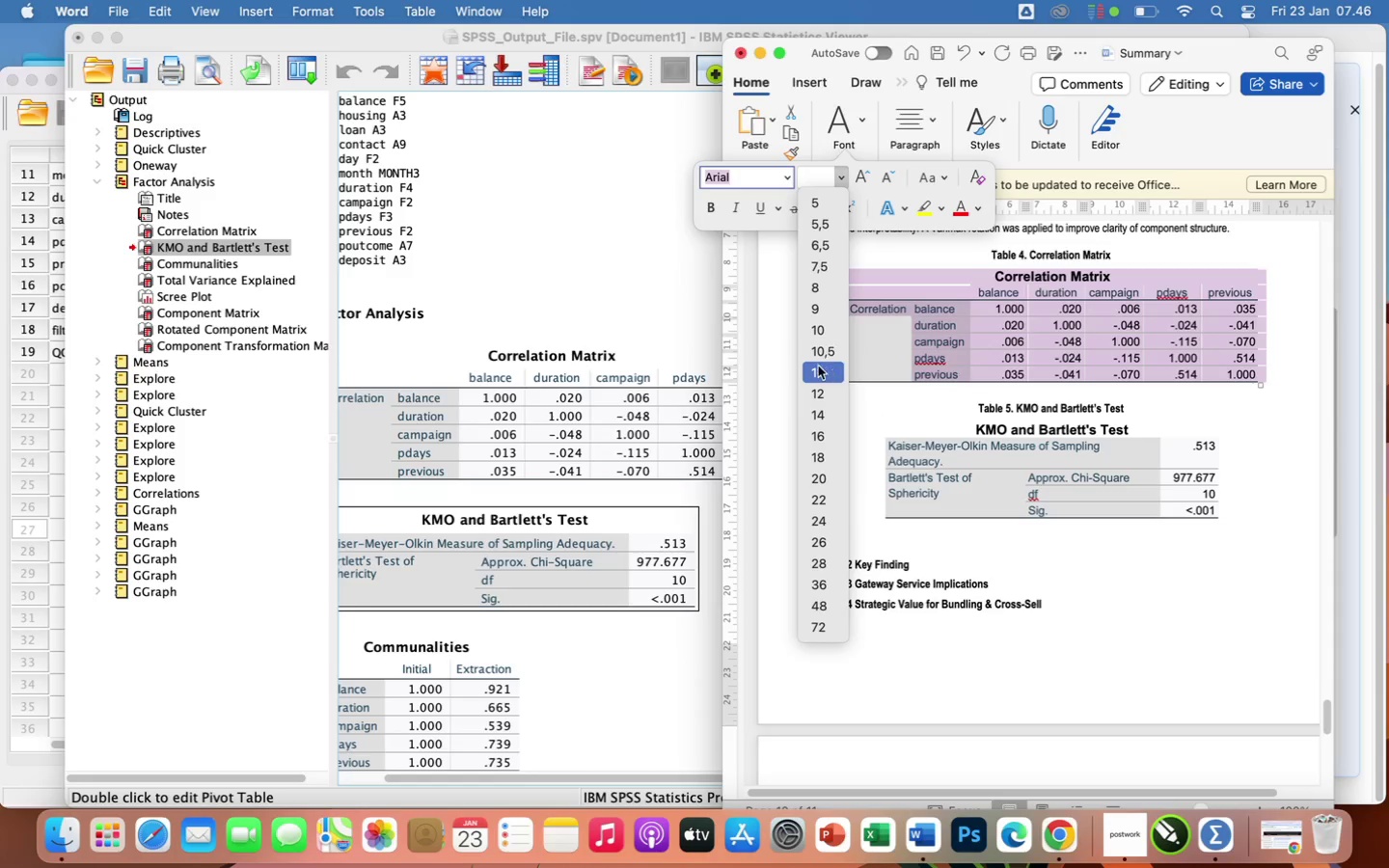 
left_click([820, 373])
 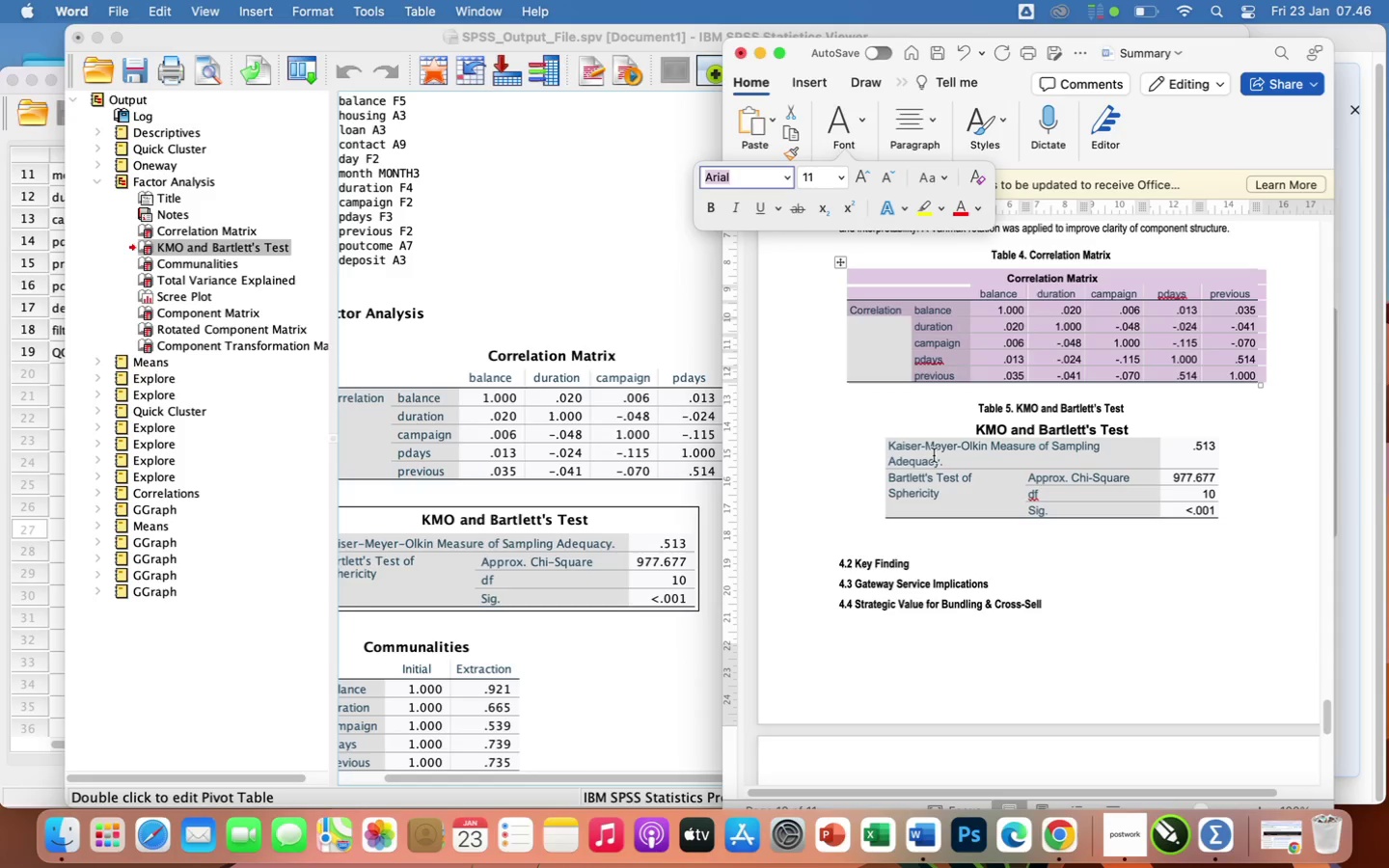 
left_click([917, 459])
 